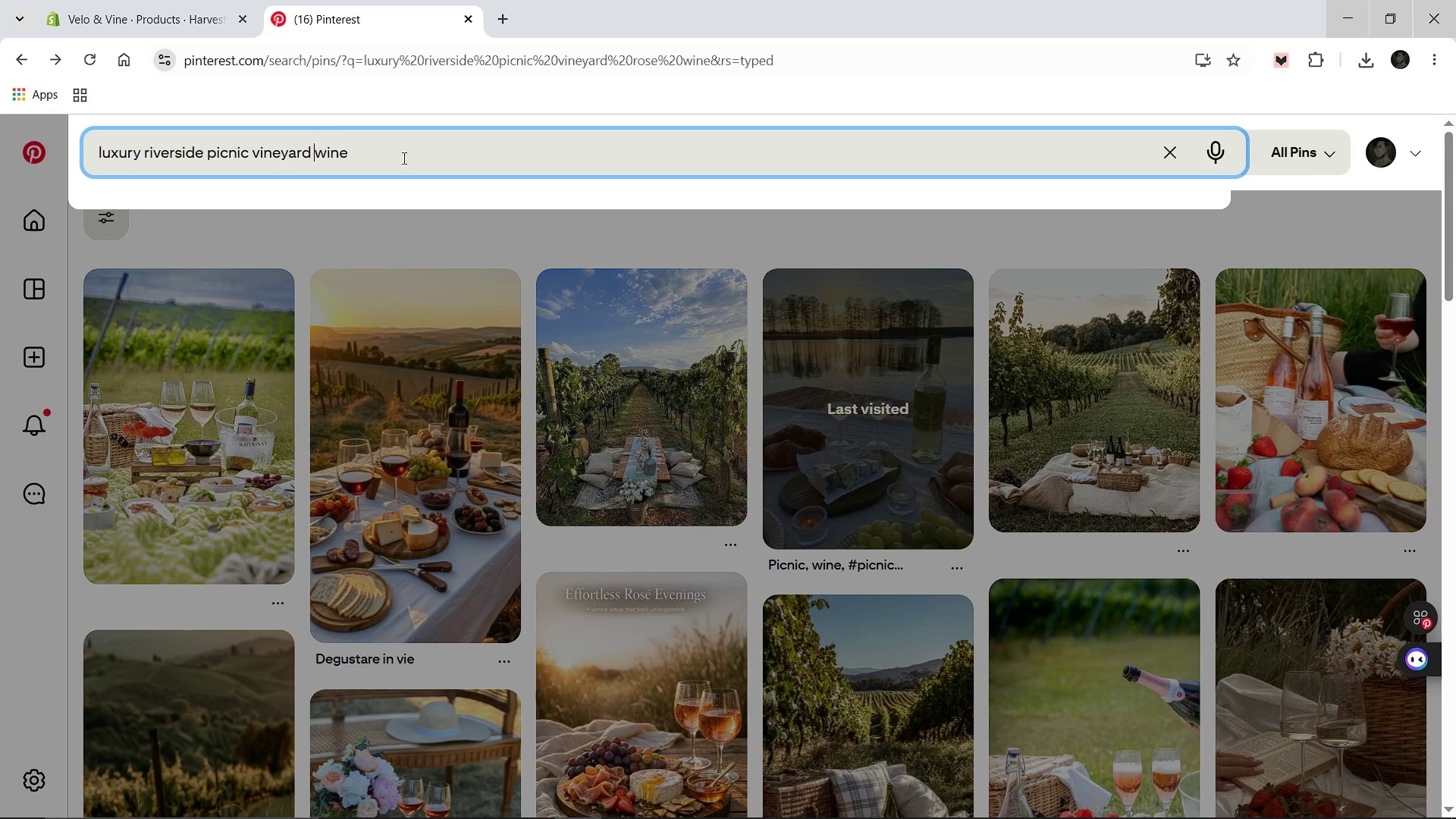 
key(Enter)
 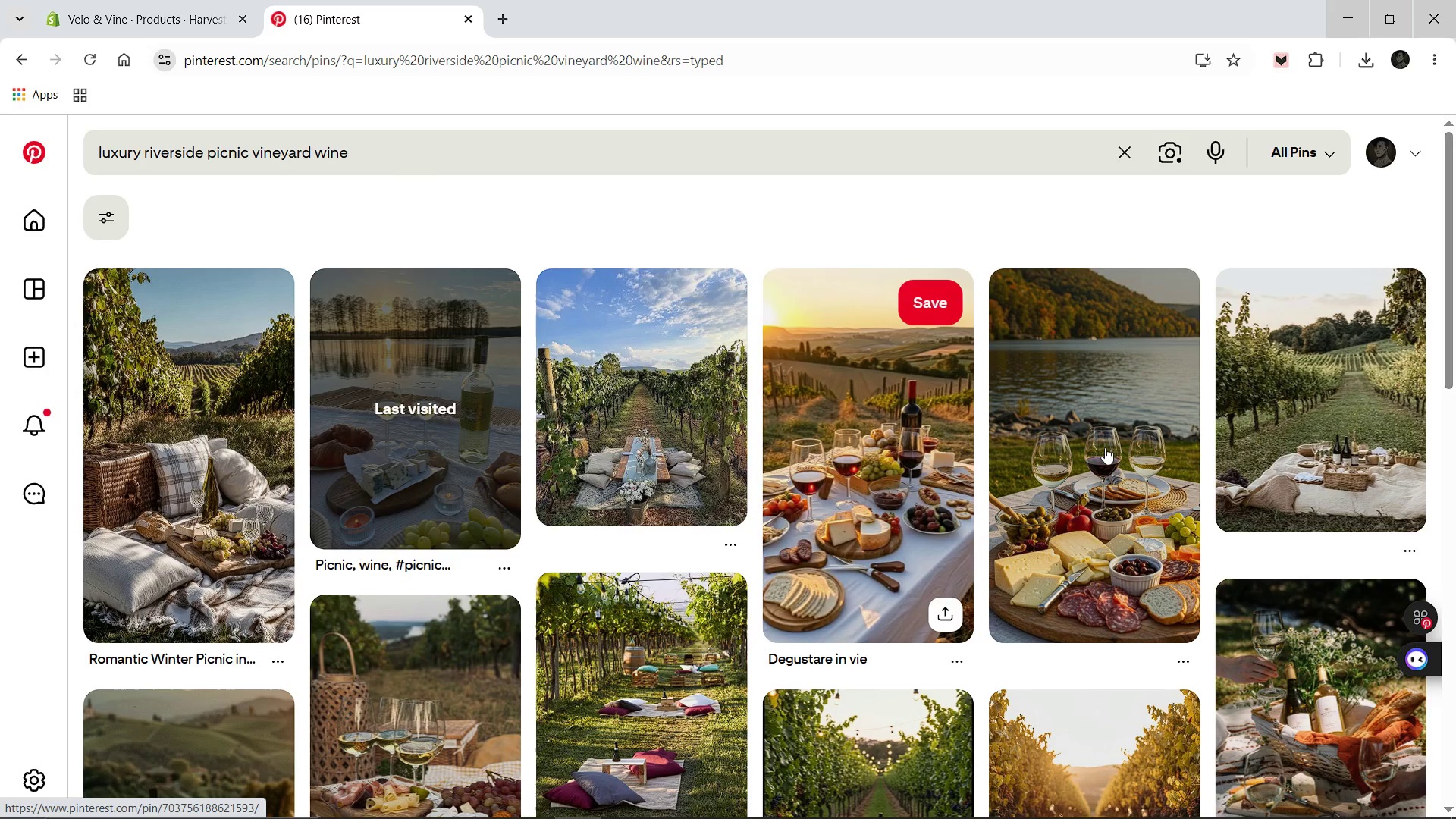 
wait(9.05)
 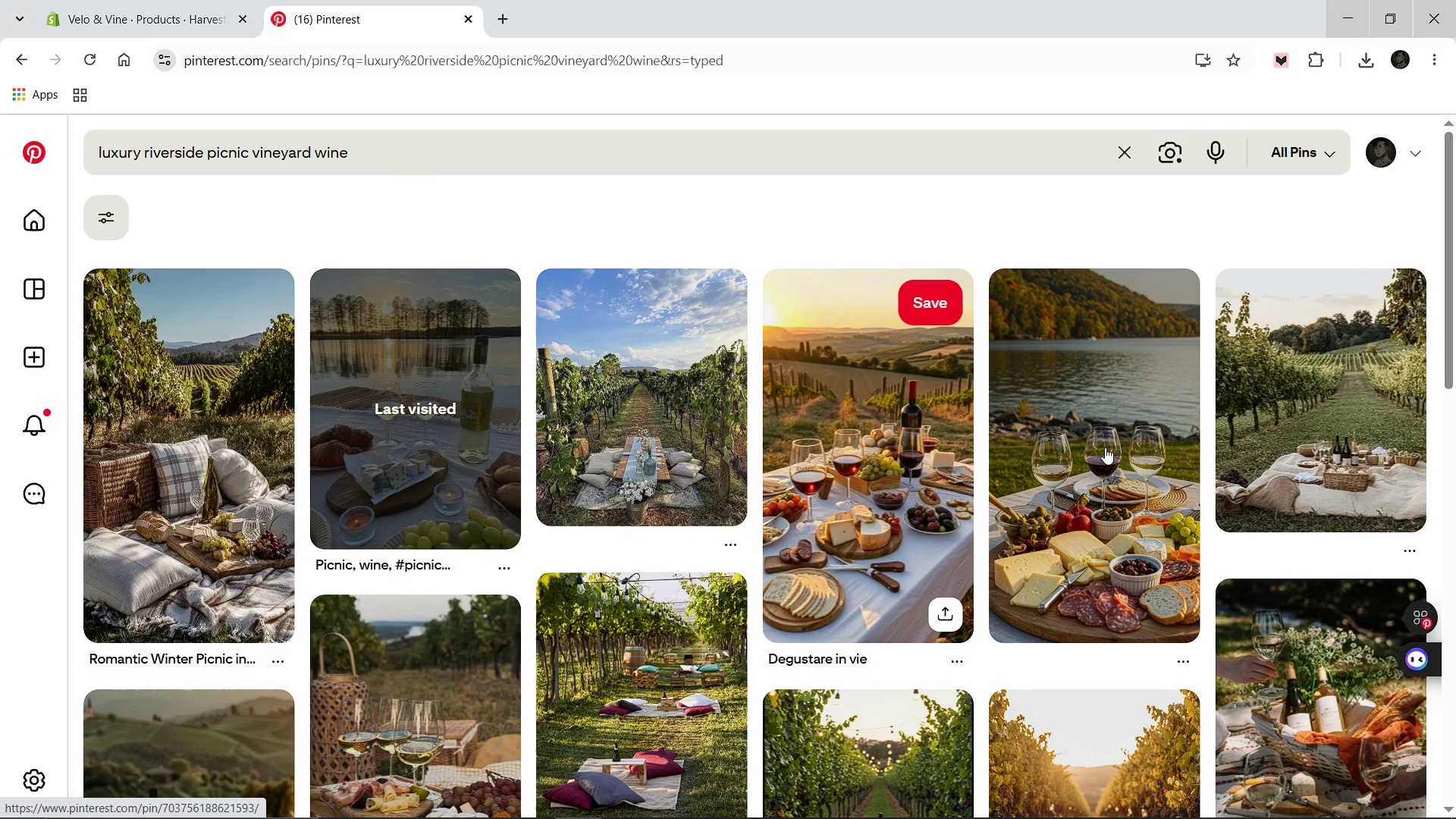 
left_click([1102, 431])
 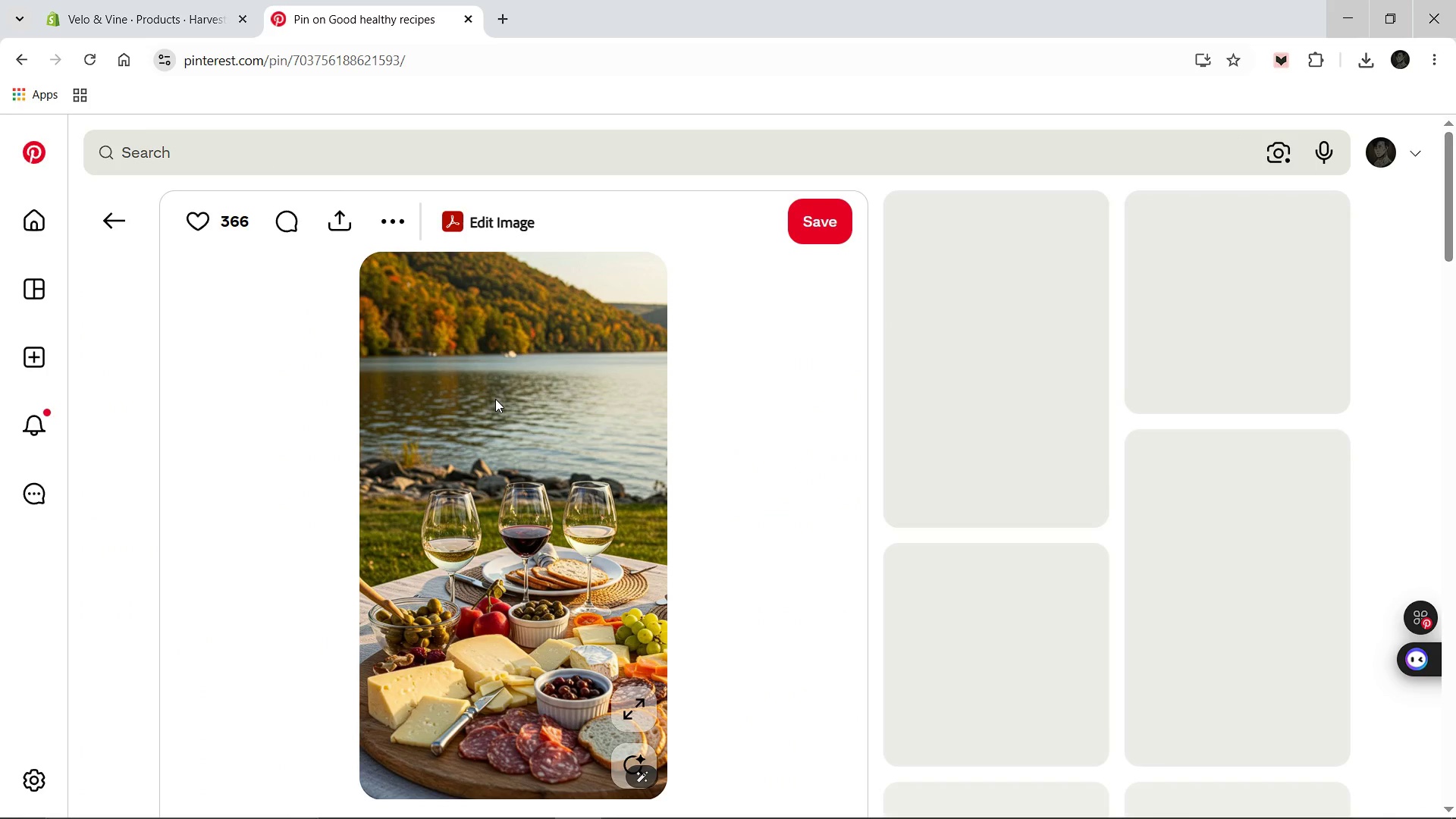 
right_click([494, 399])
 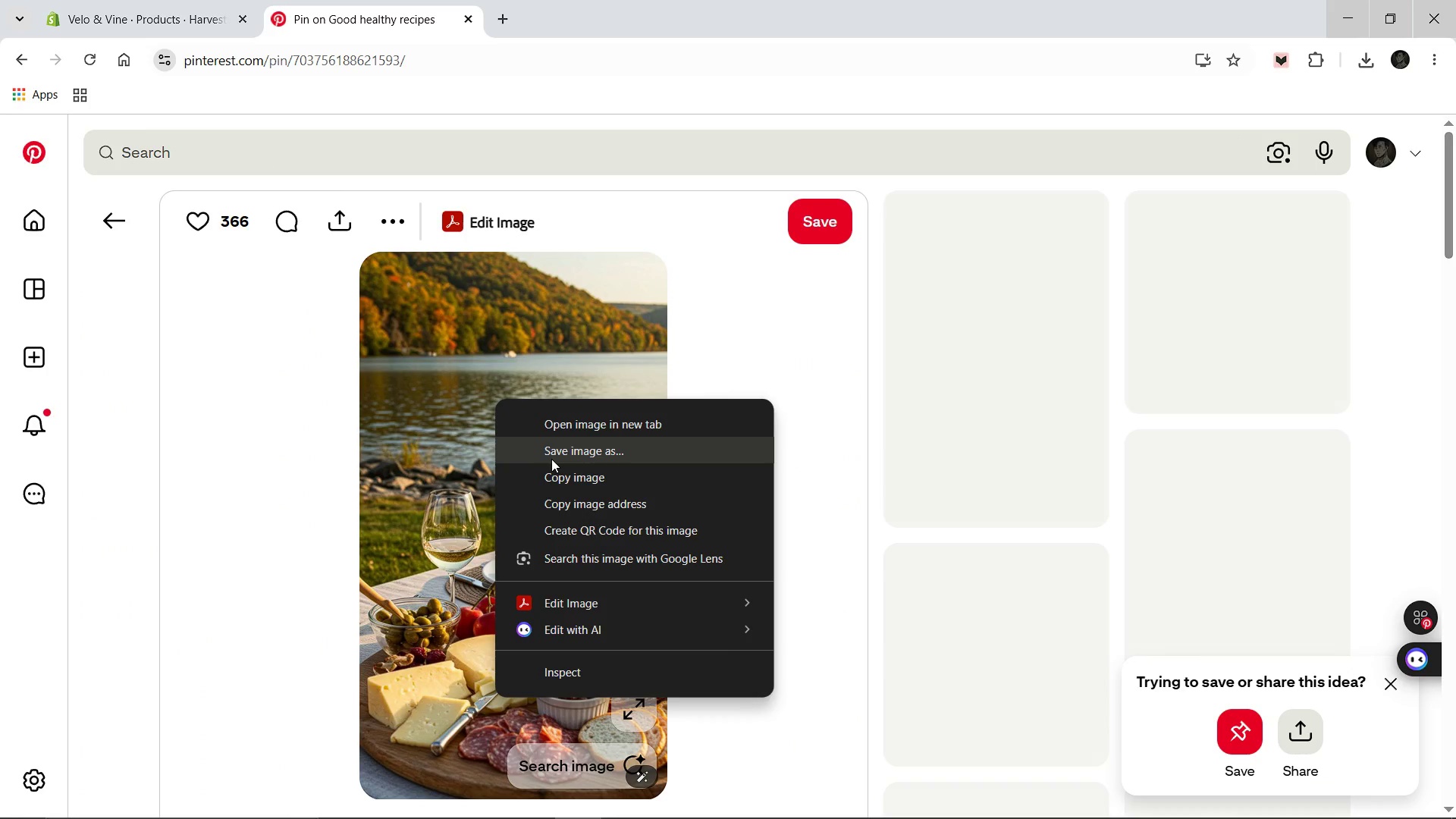 
left_click([551, 459])
 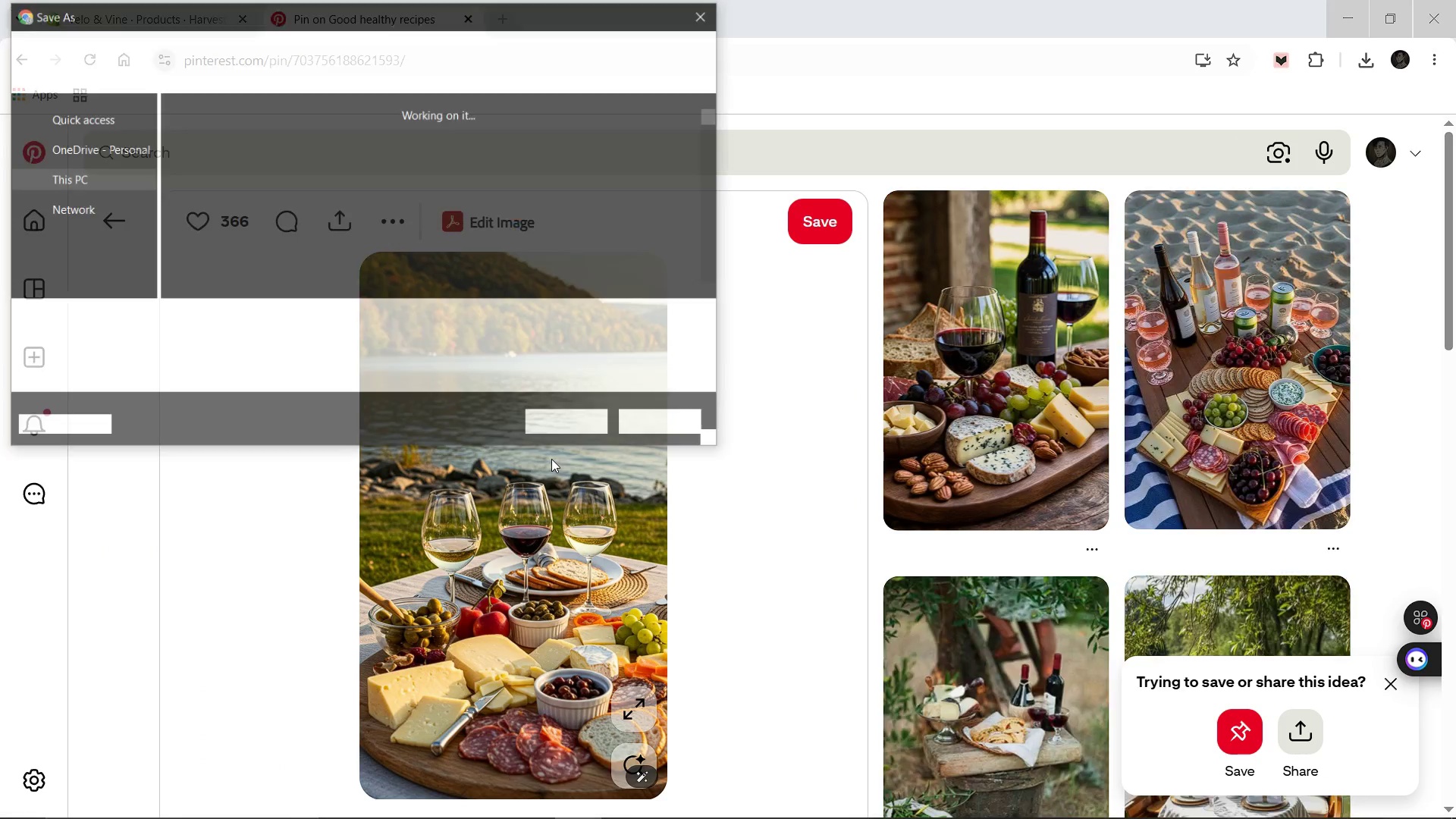 
type(Rose-All )
key(Backspace)
type(-Day-River-Ride)
 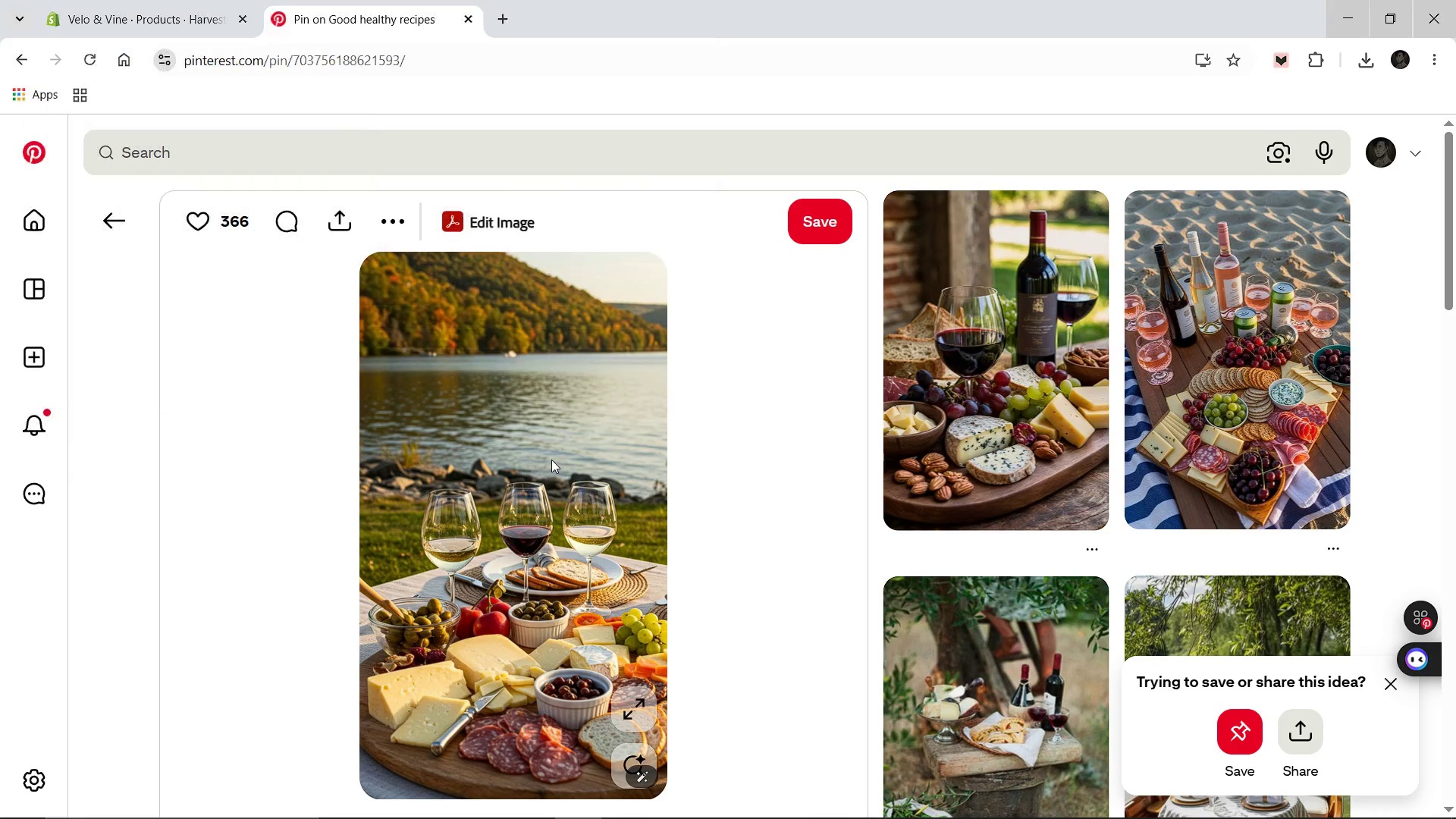 
 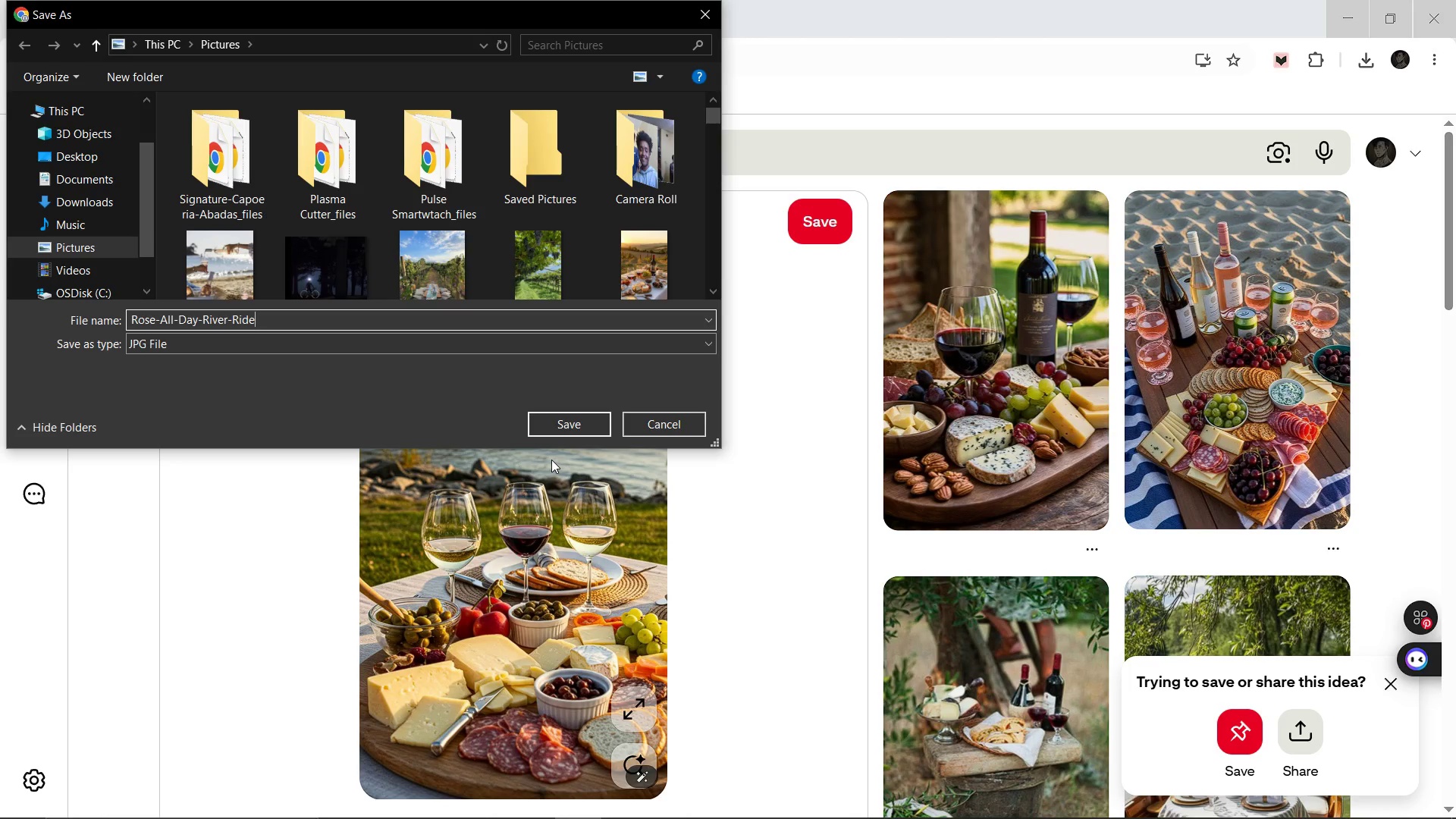 
key(Enter)
 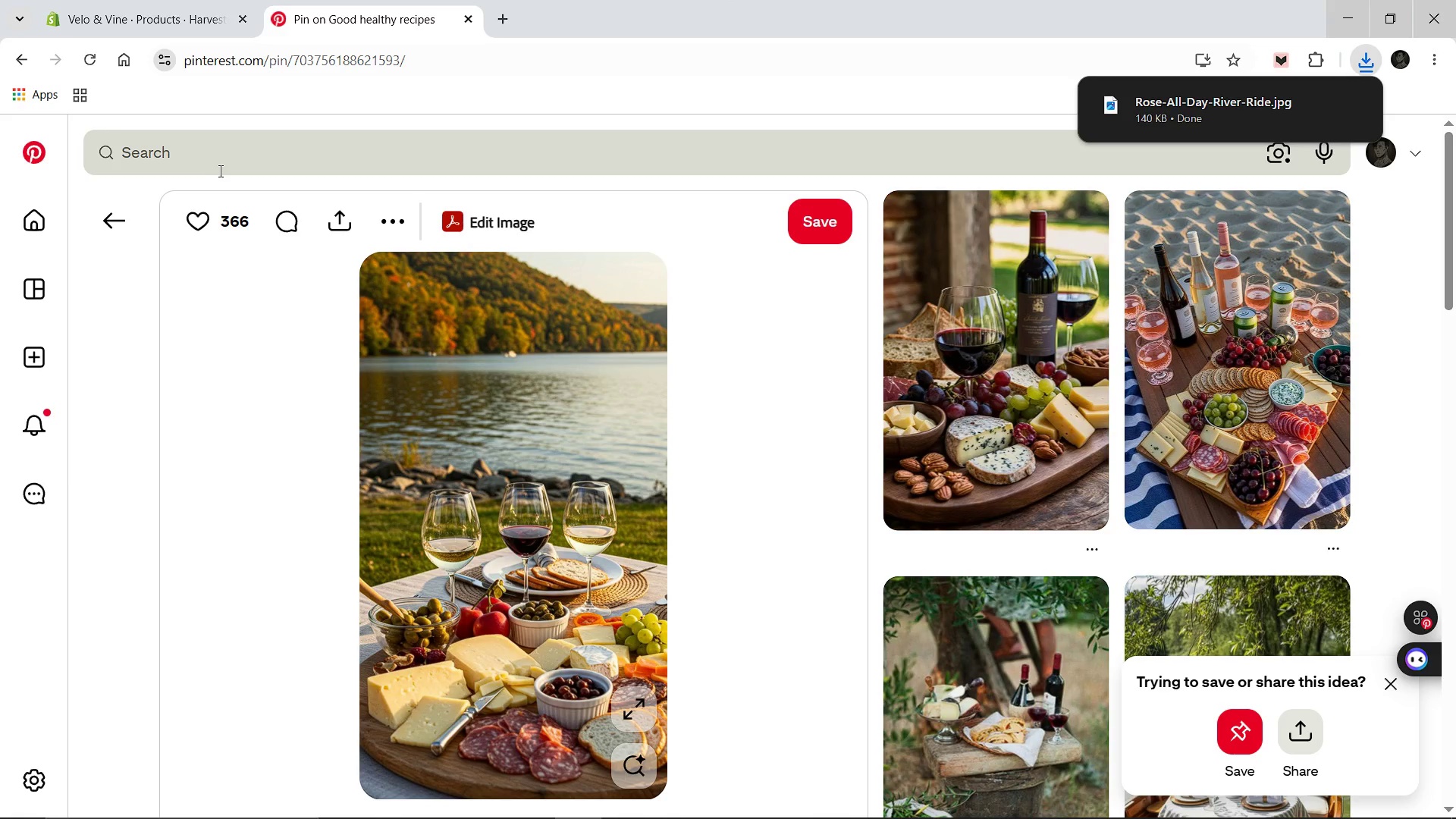 
left_click([225, 158])
 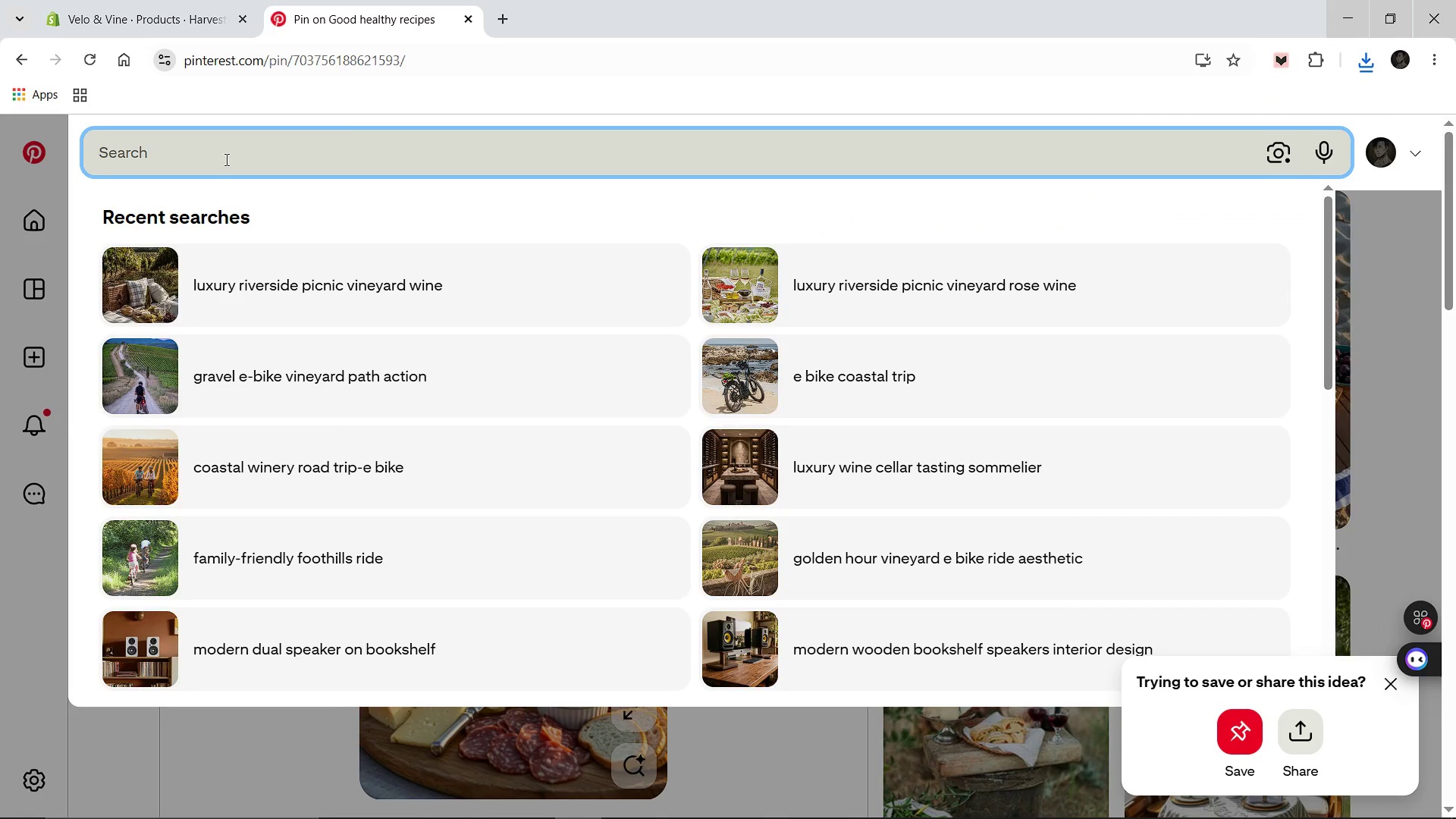 
type(e-bike i)
key(Backspace)
type(rider mountain peak vineyard panao)
key(Backspace)
key(Backspace)
key(Backspace)
type(noramic view)
 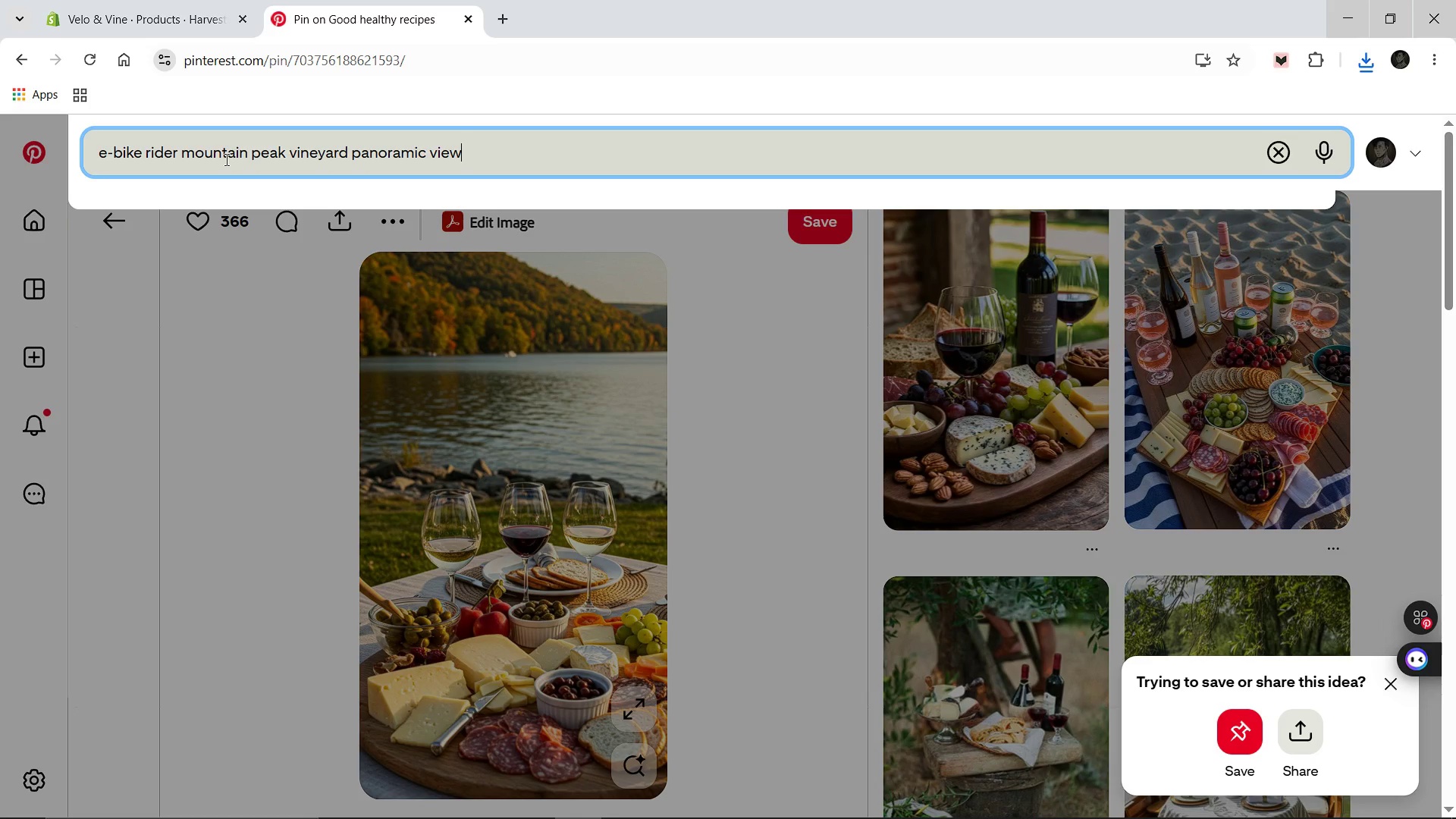 
key(Enter)
 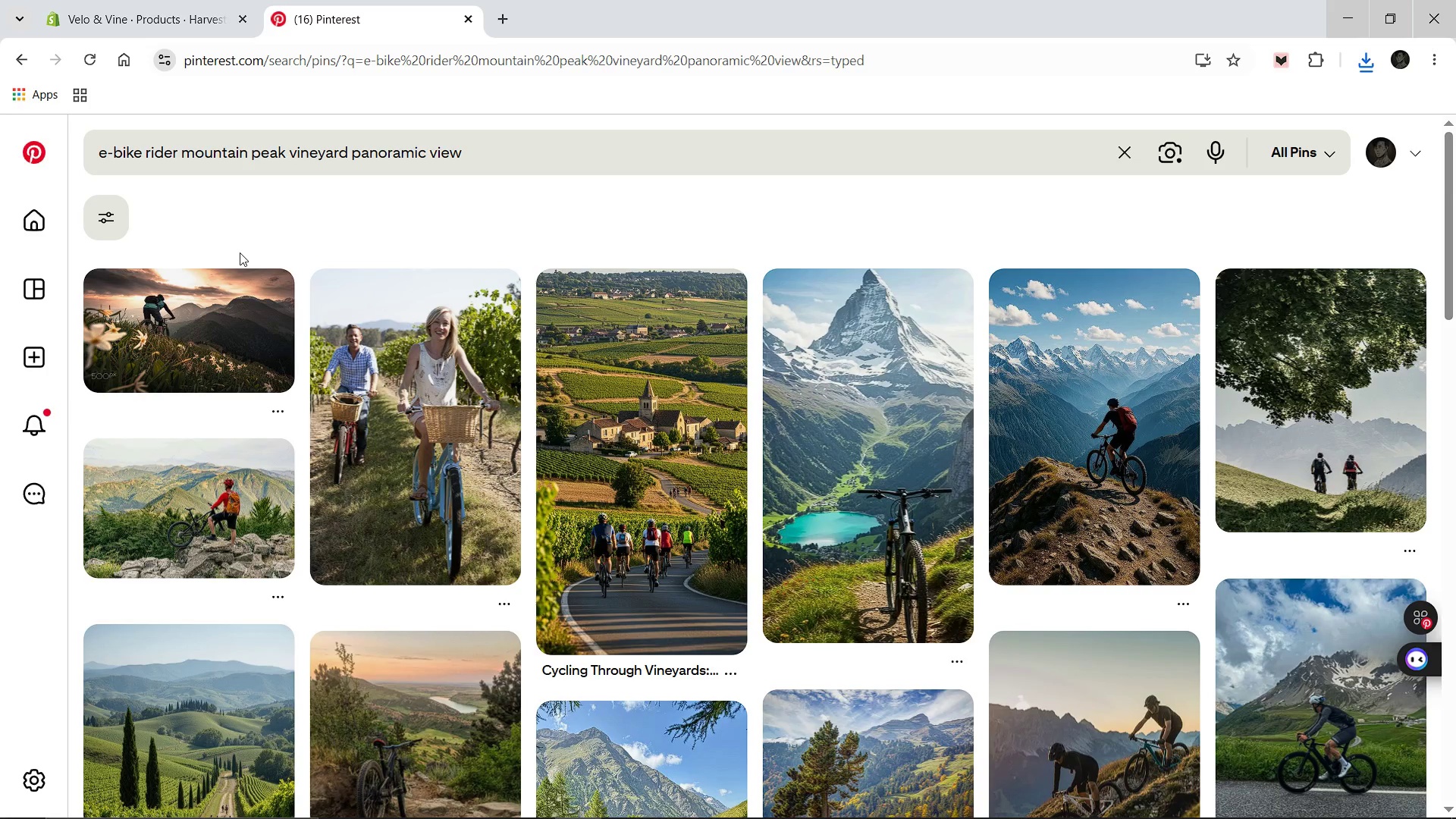 
wait(7.91)
 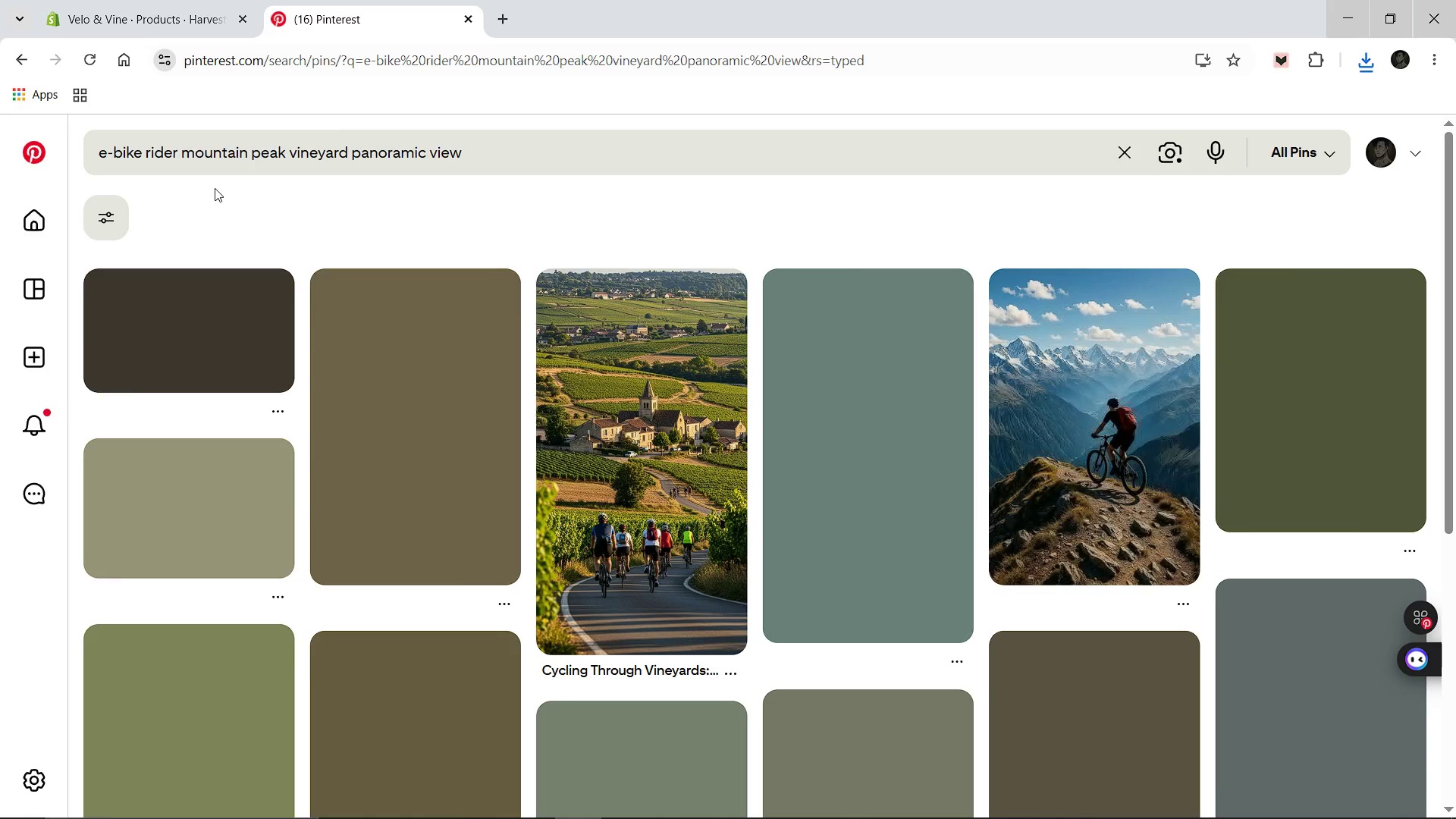 
left_click([219, 348])
 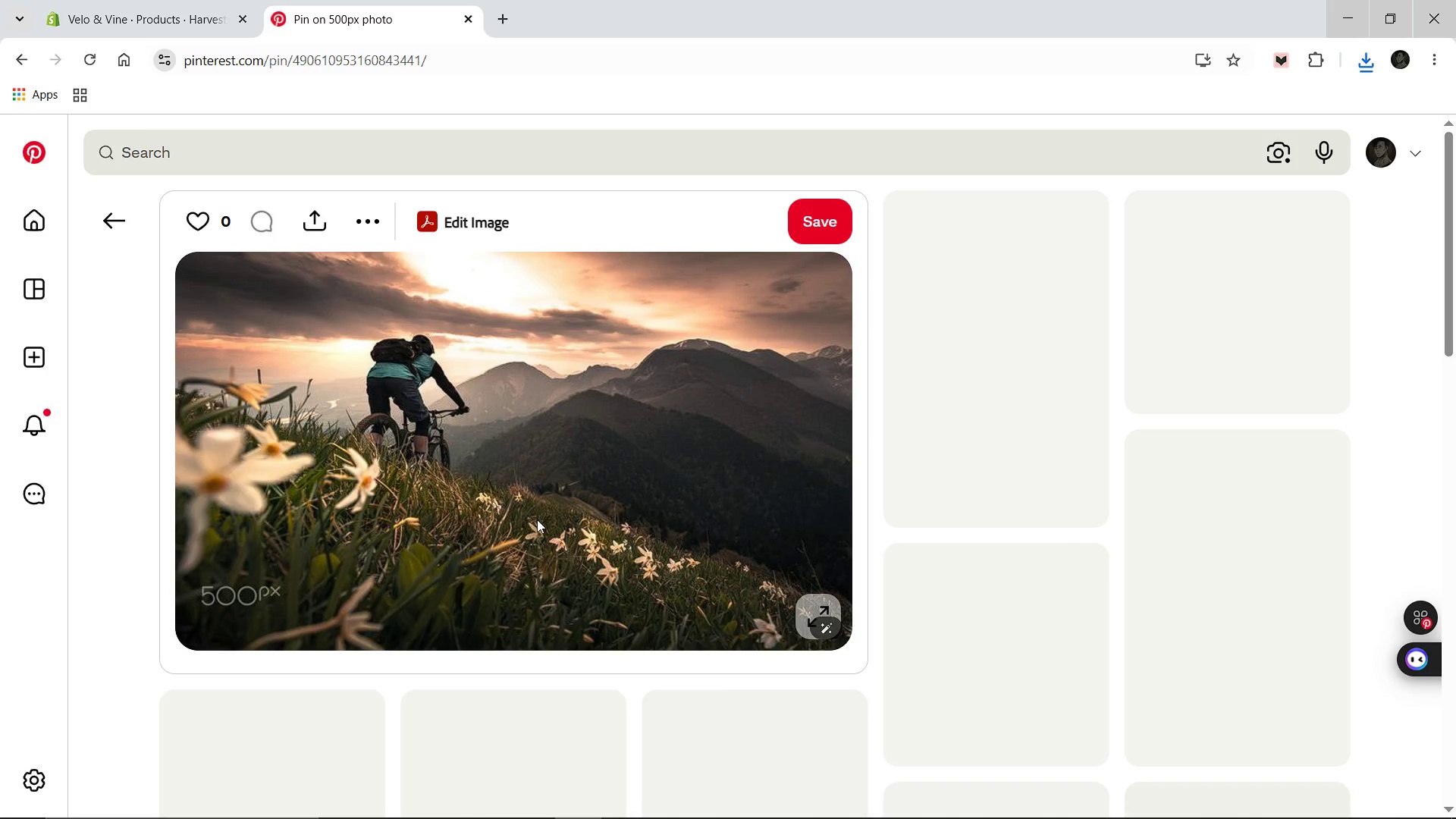 
mouse_move([585, 492])
 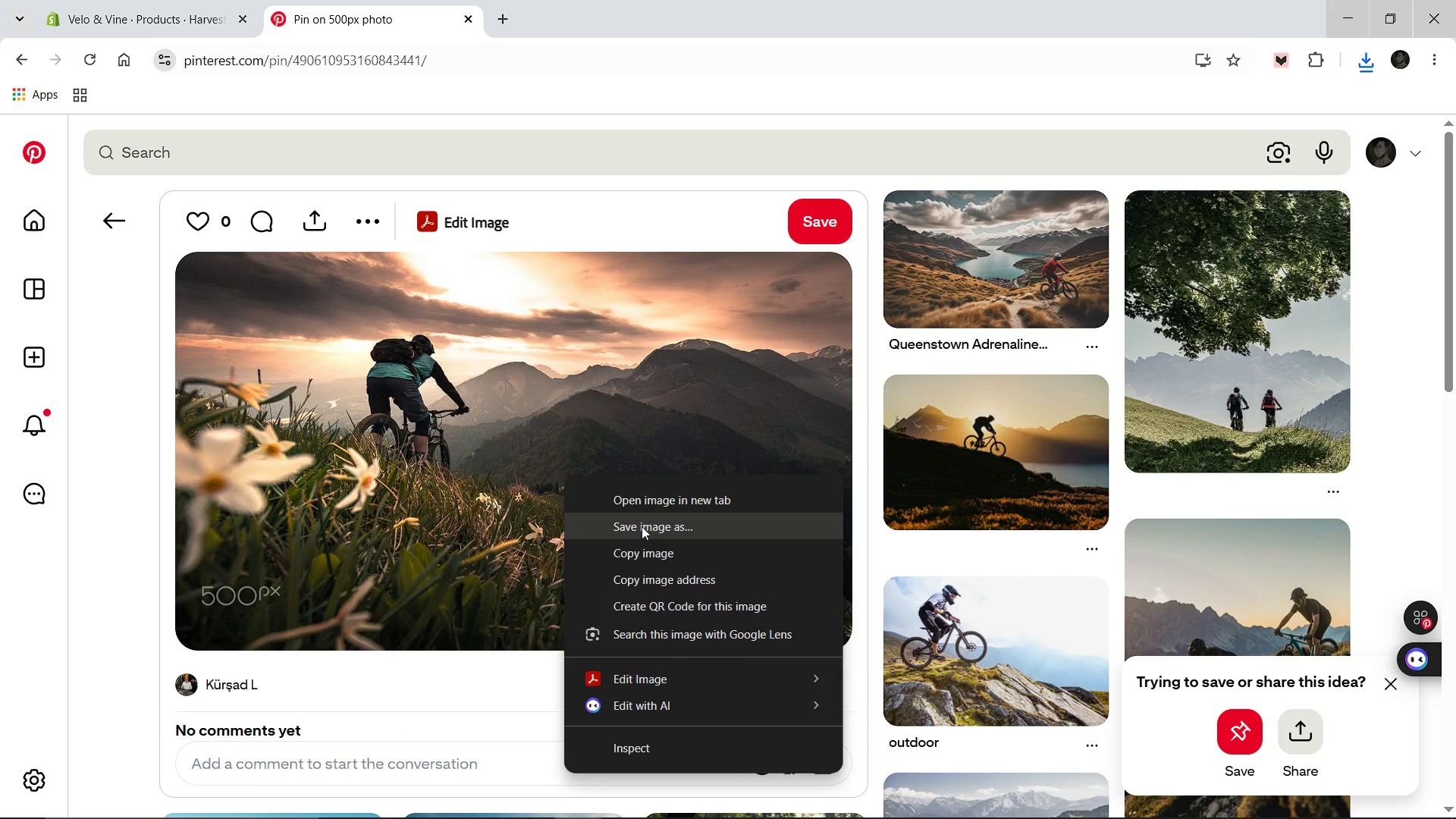 
left_click([642, 526])
 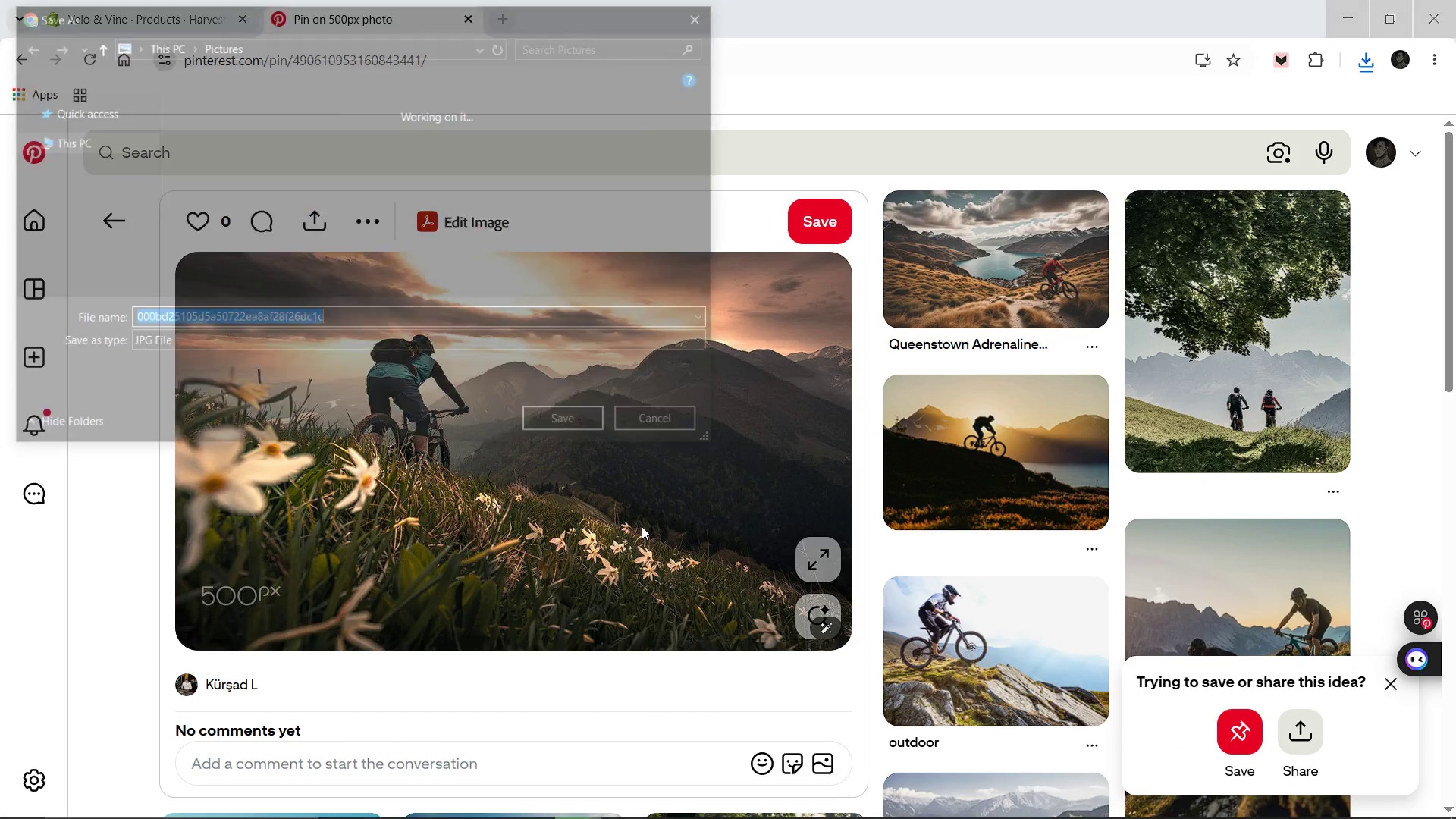 
type(Merlot-Mountain-Ascent)
 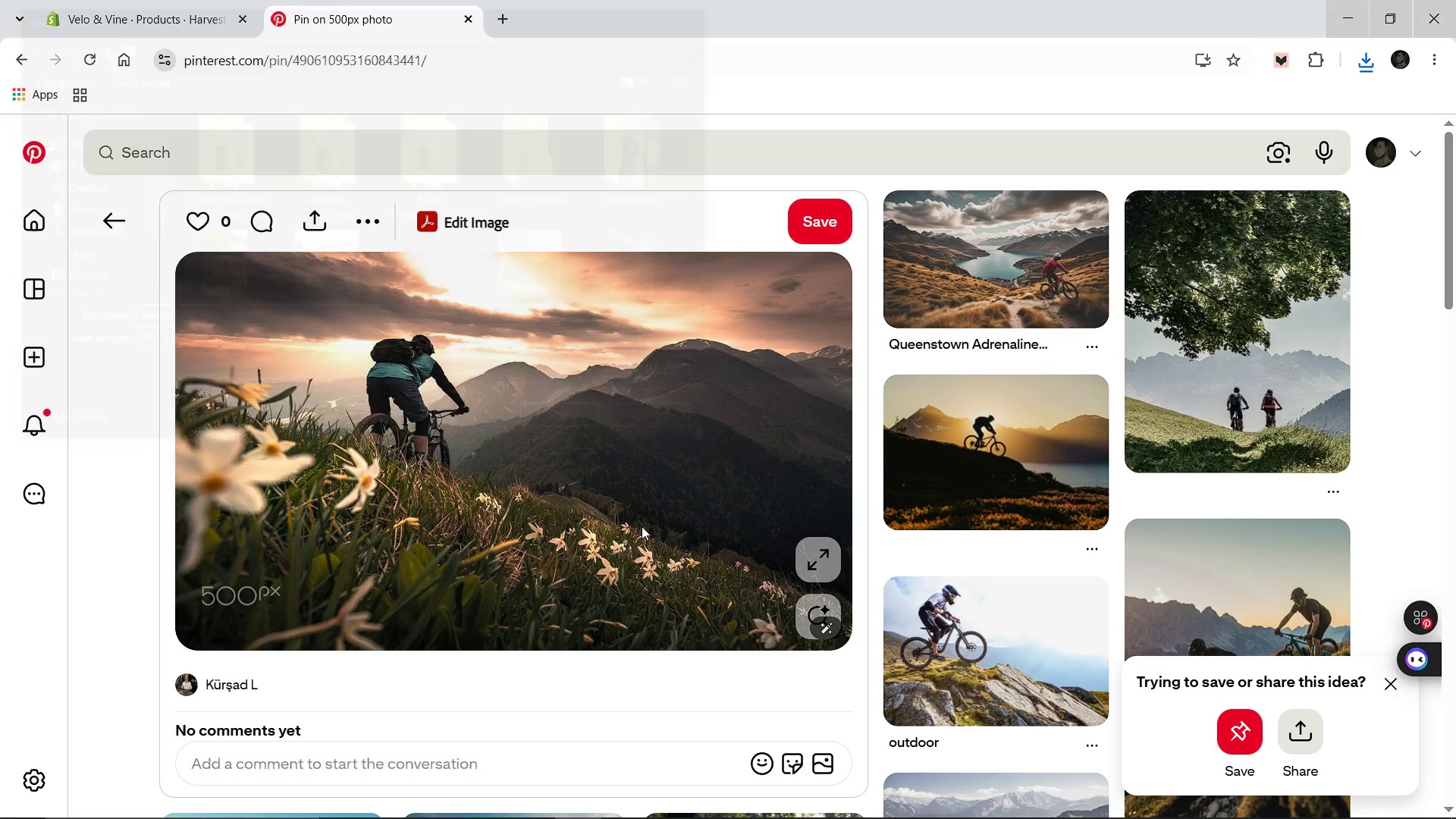 
 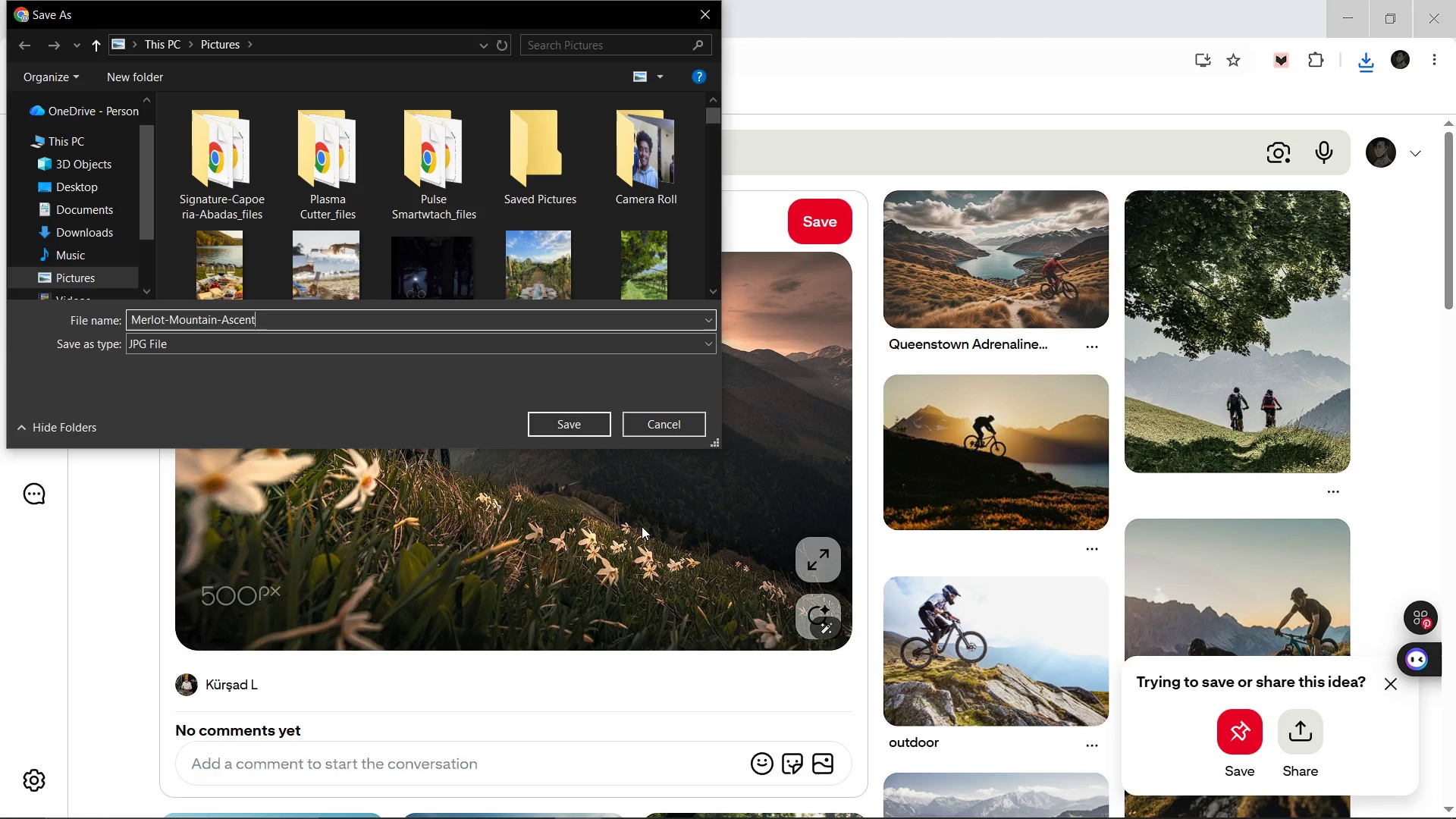 
key(Enter)
 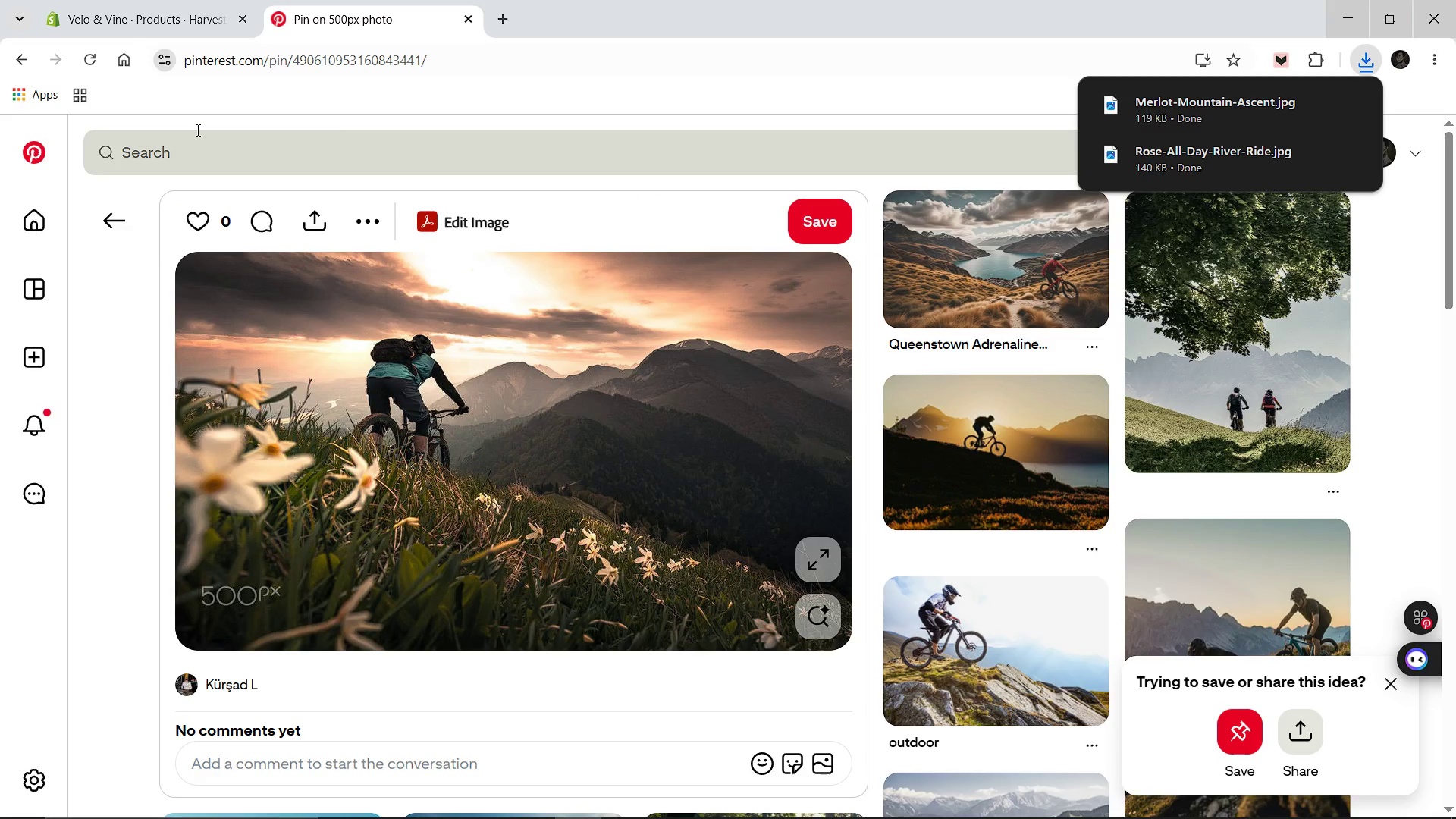 
left_click([188, 152])
 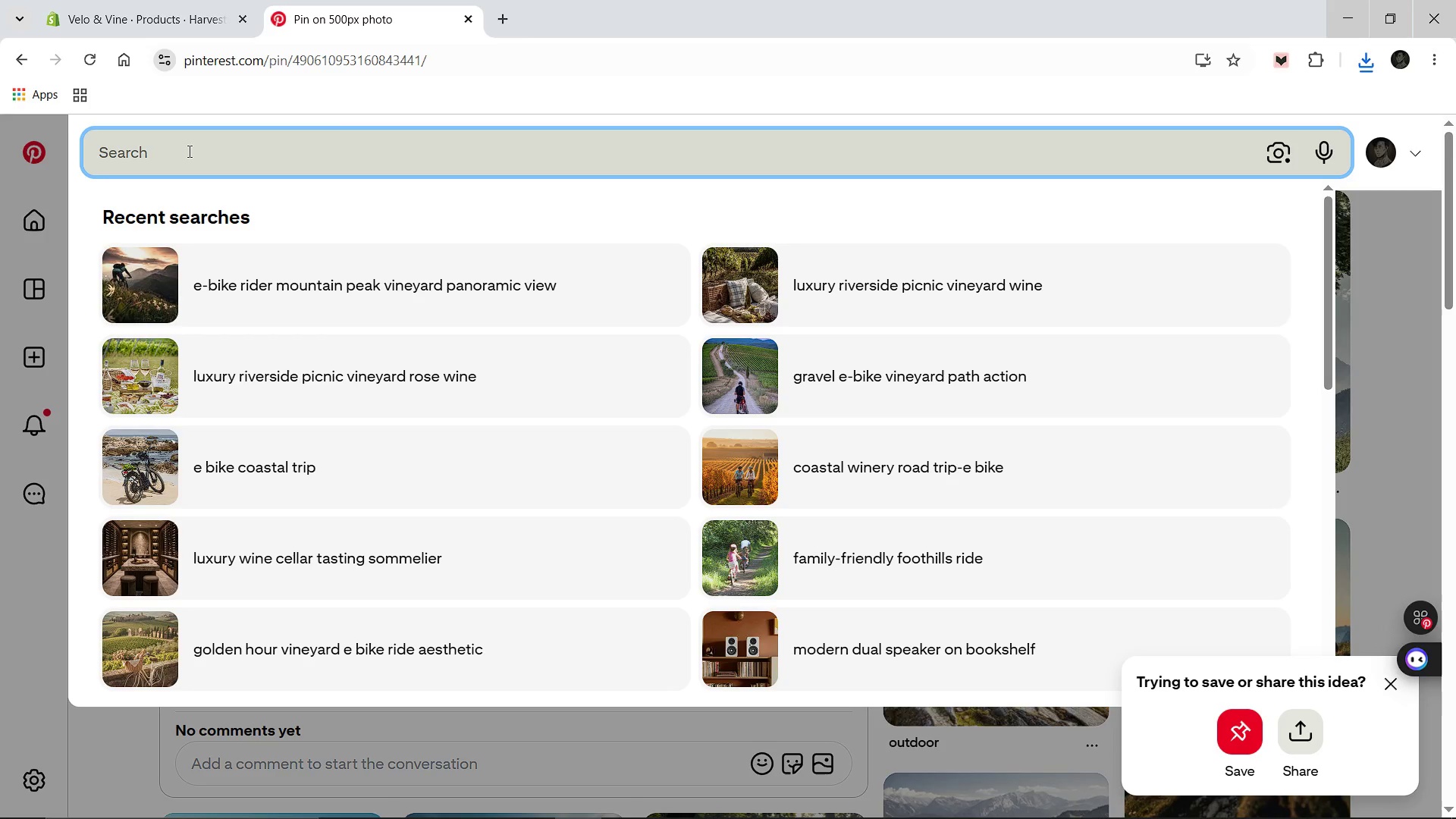 
type(Boutique winery barrel room interior professional photography)
key(Backspace)
key(Backspace)
key(Backspace)
key(Backspace)
key(Backspace)
key(Backspace)
key(Backspace)
 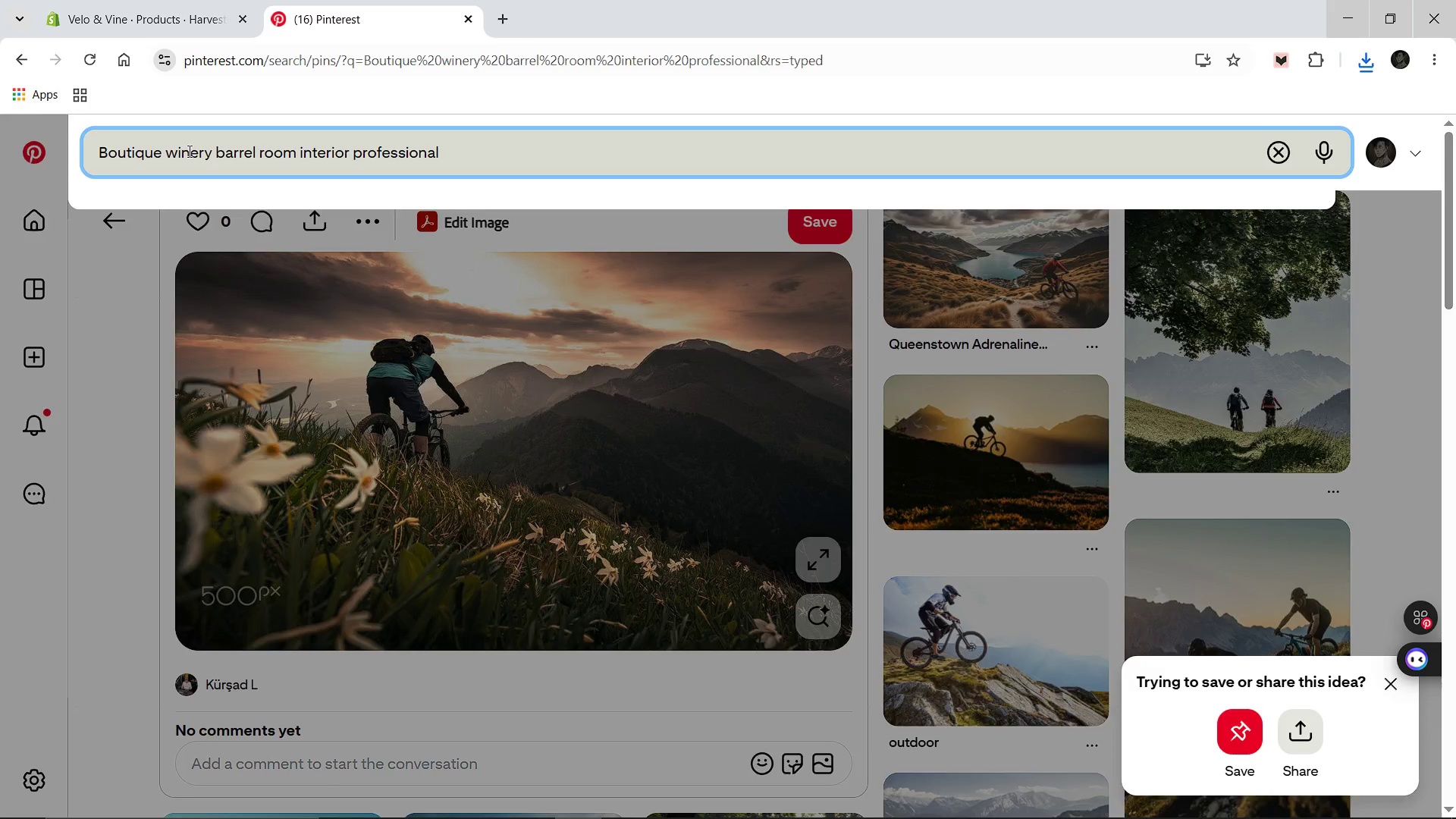 
key(Enter)
 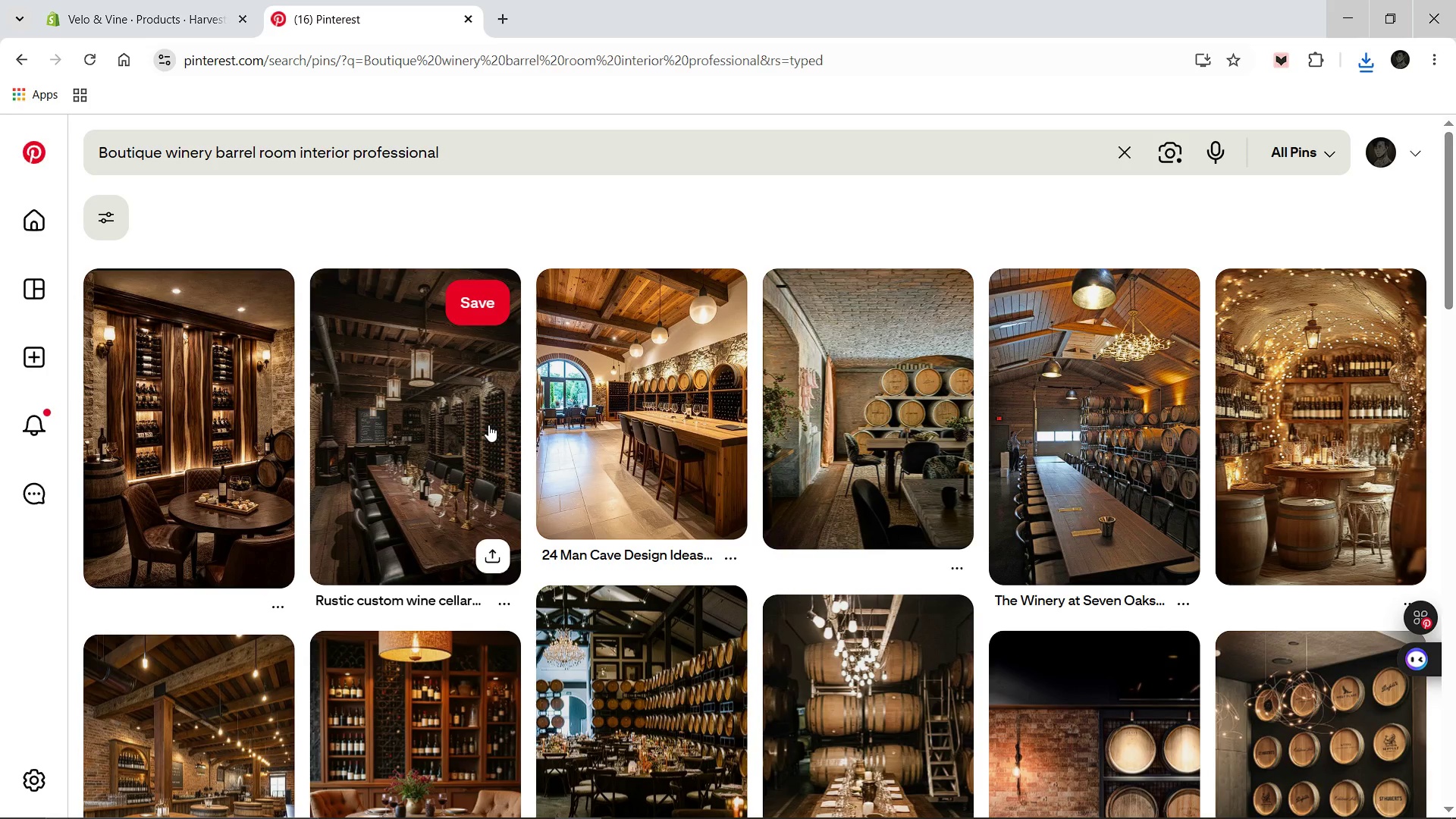 
wait(19.91)
 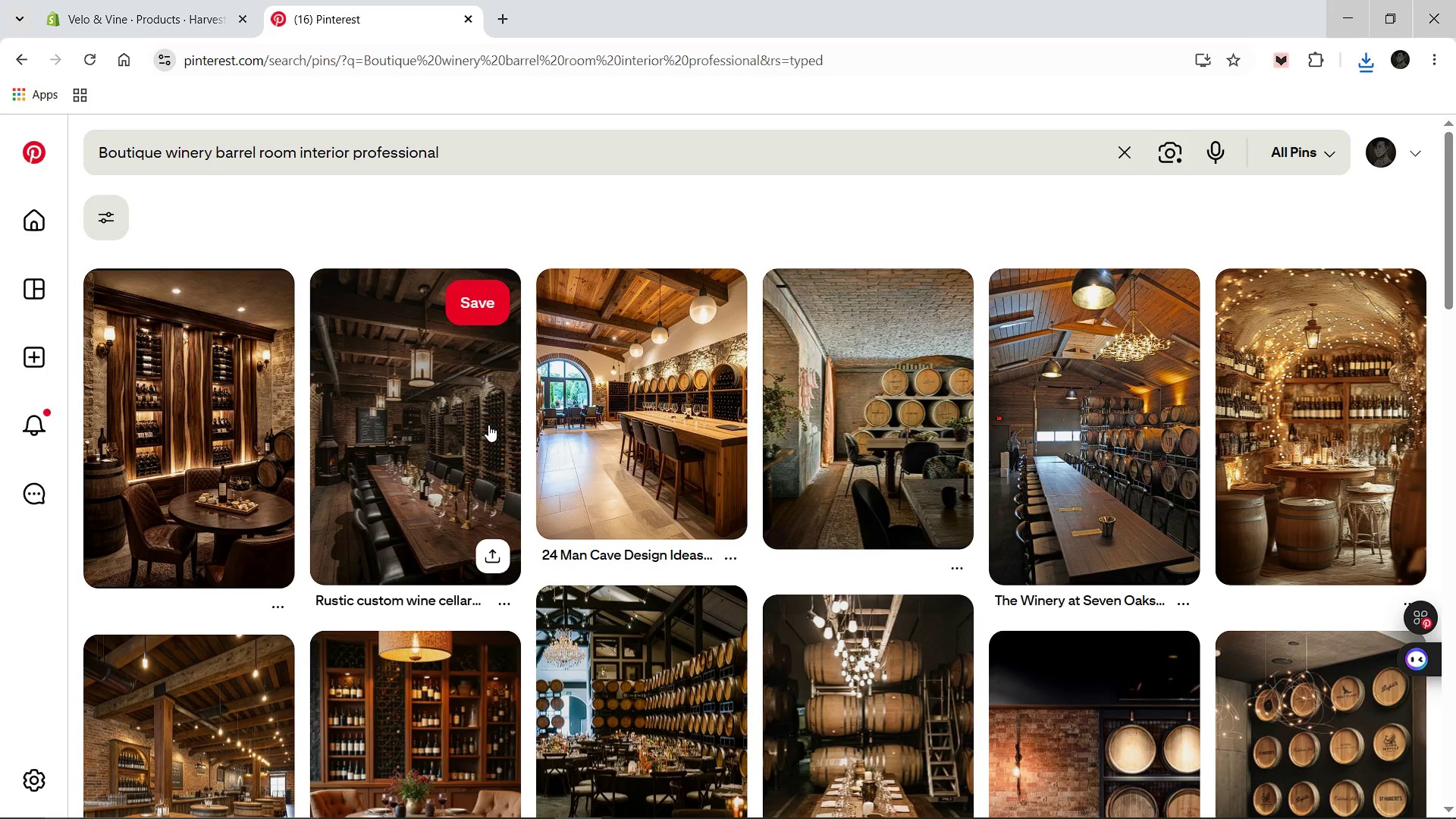 
right_click([466, 388])
 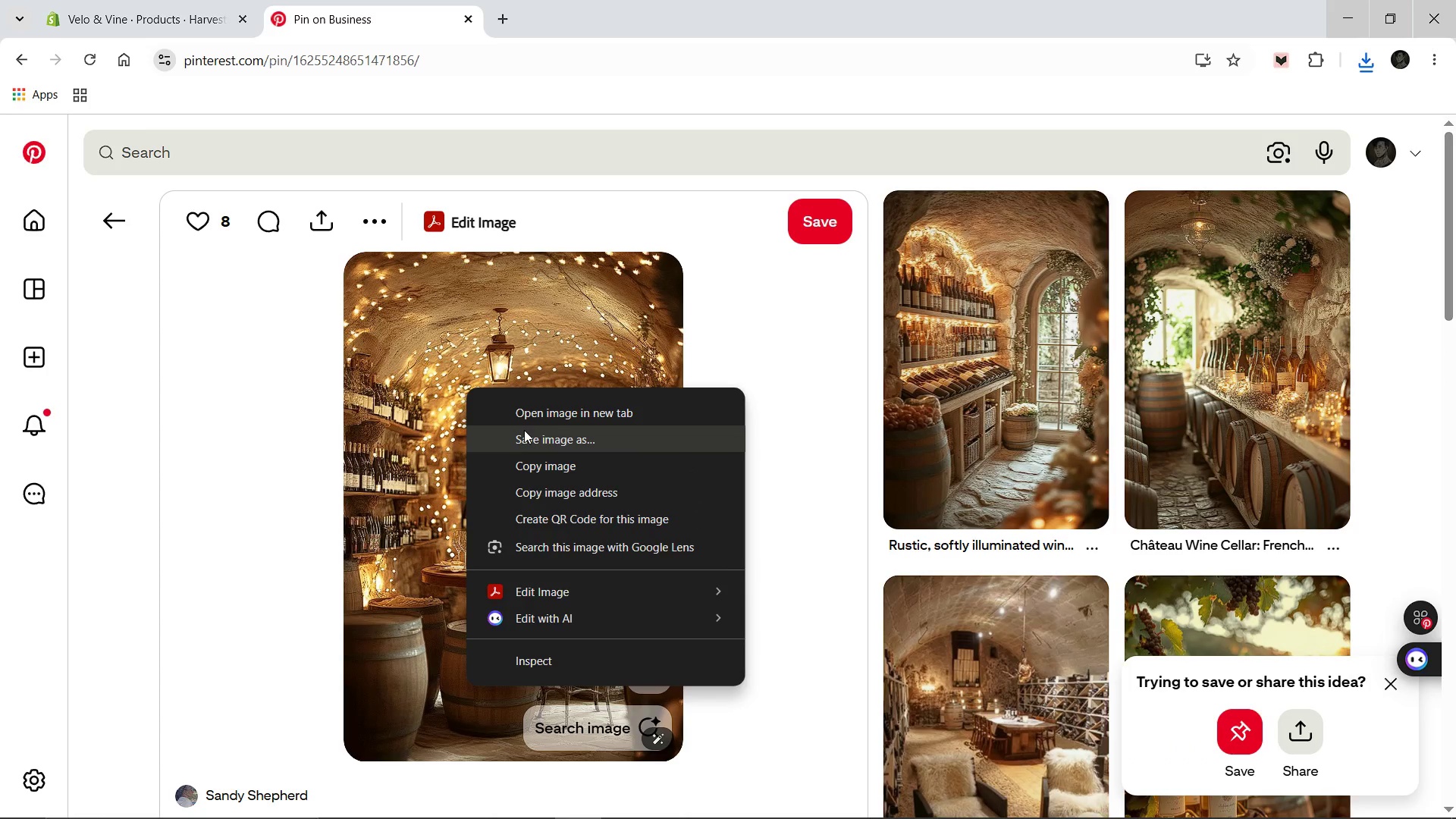 
left_click([524, 431])
 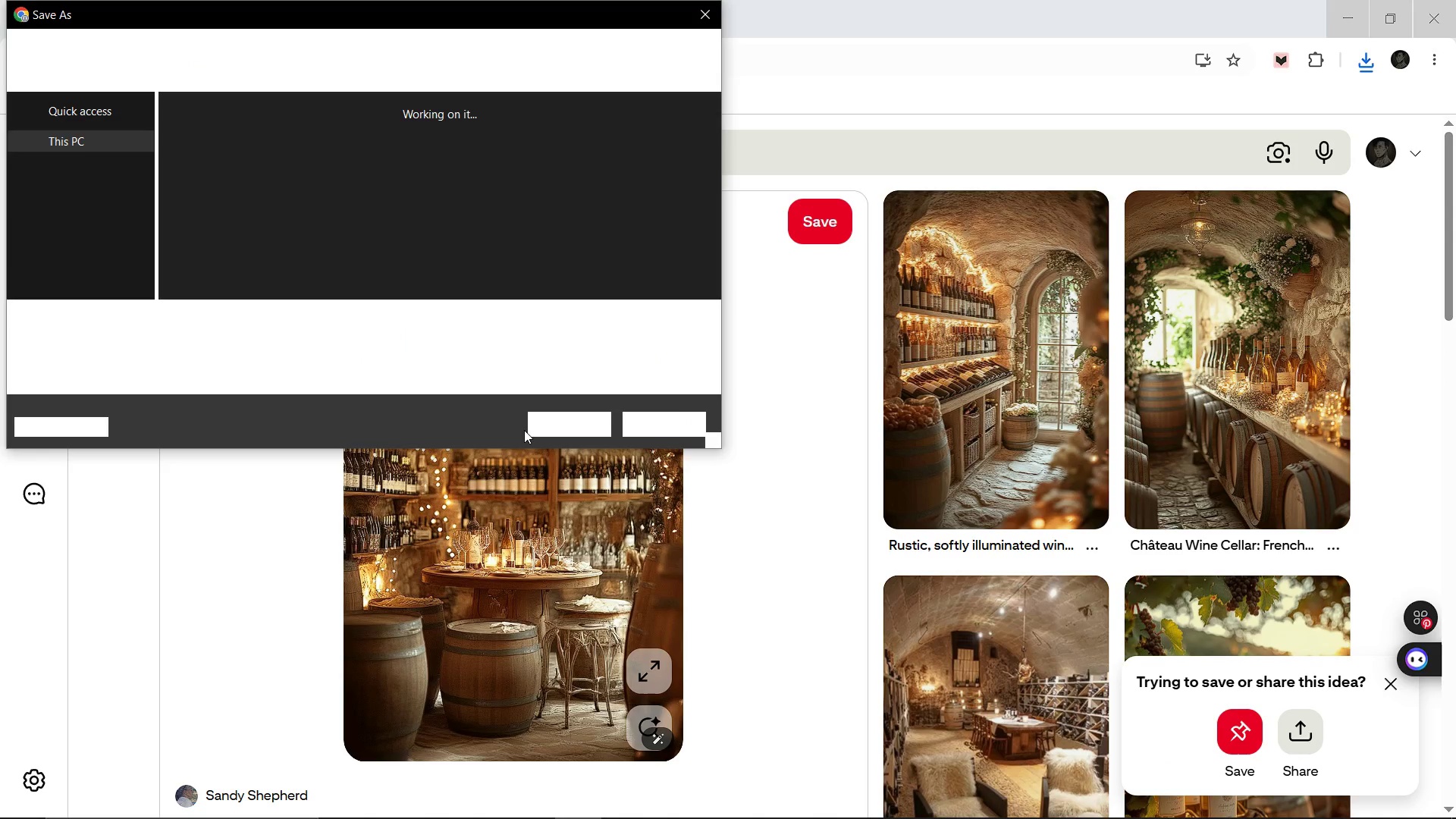 
type(Boutique-Barrel )
key(Backspace)
type(-Room-Run)
 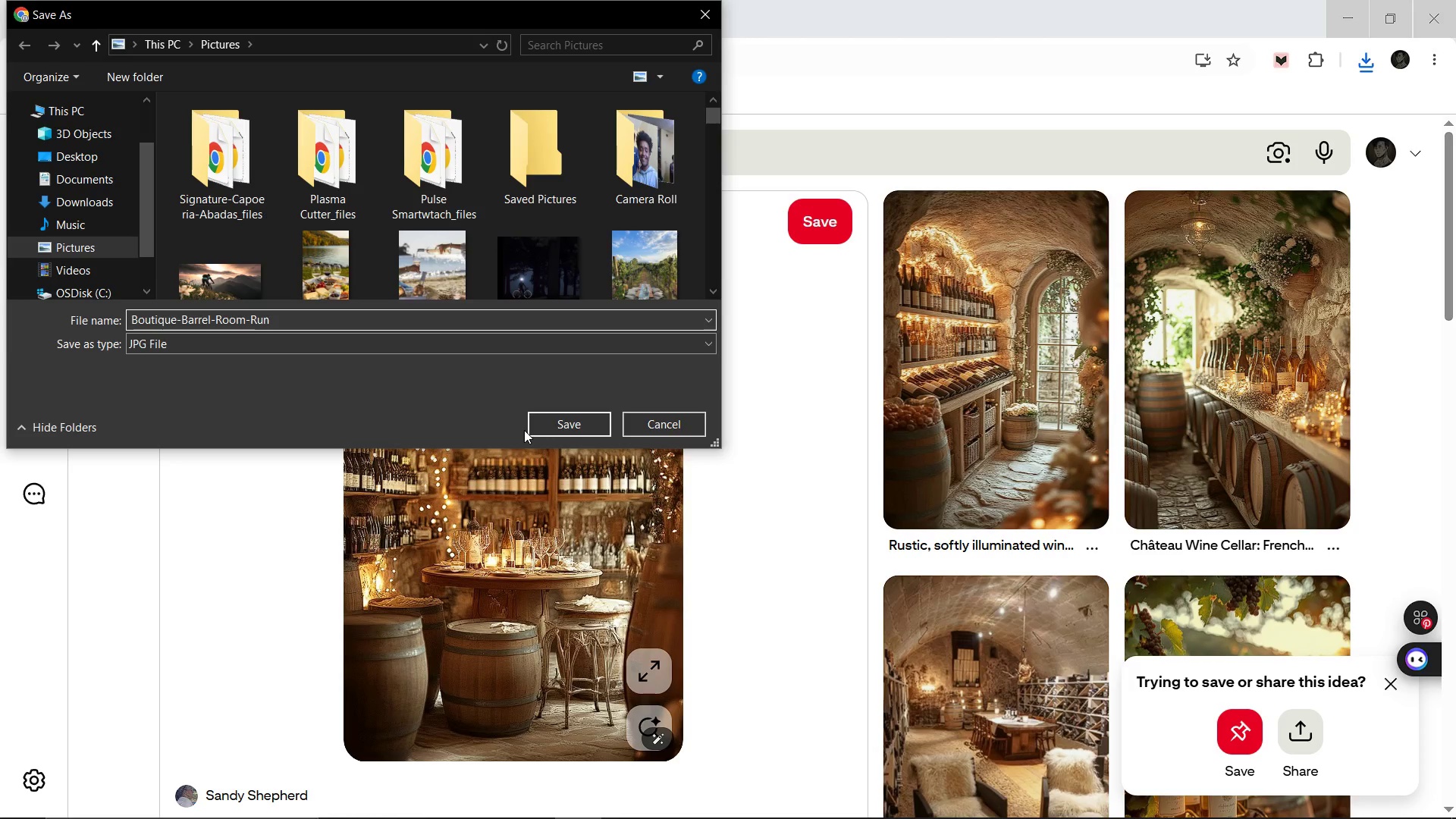 
key(Enter)
 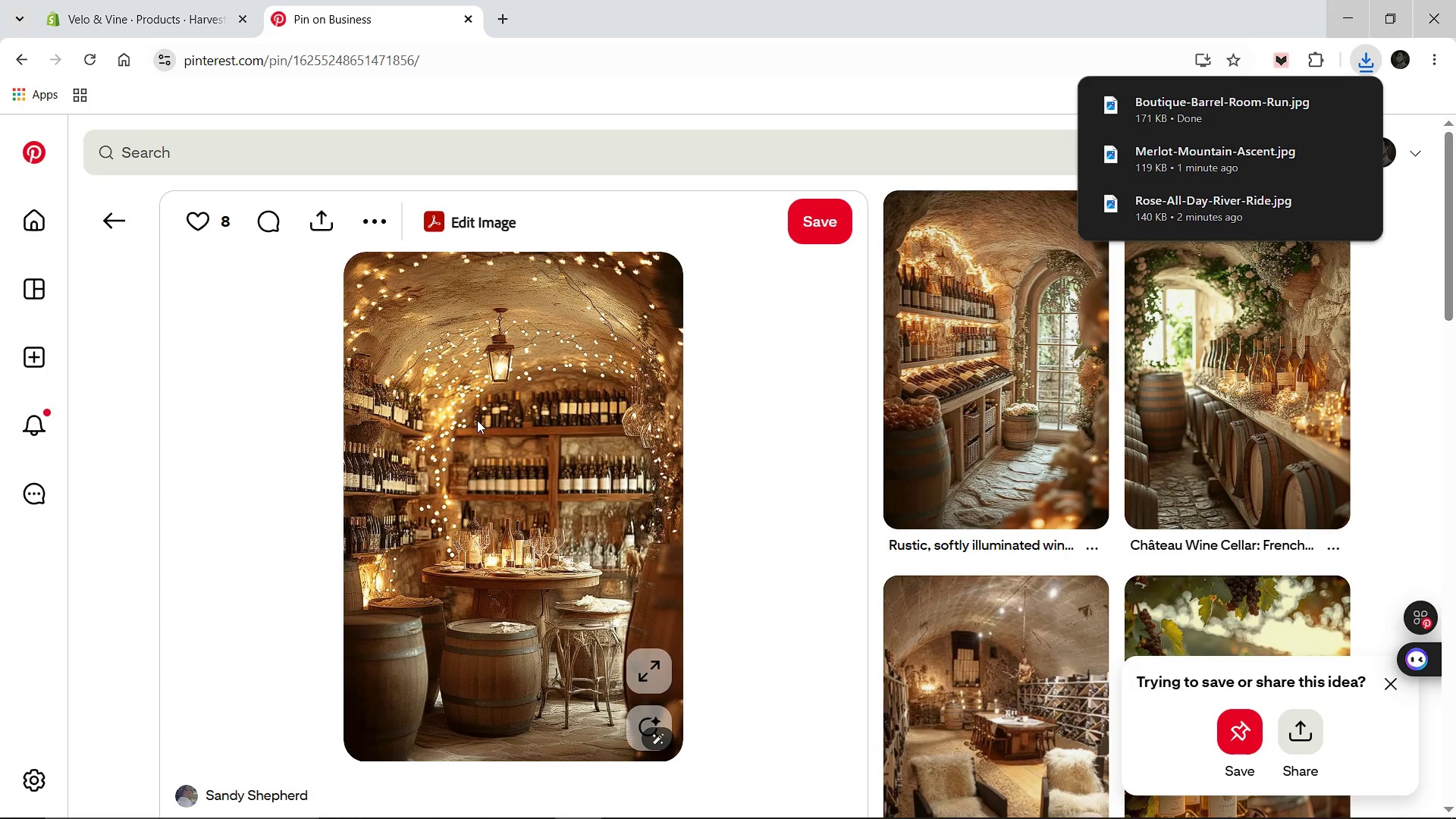 
wait(6.05)
 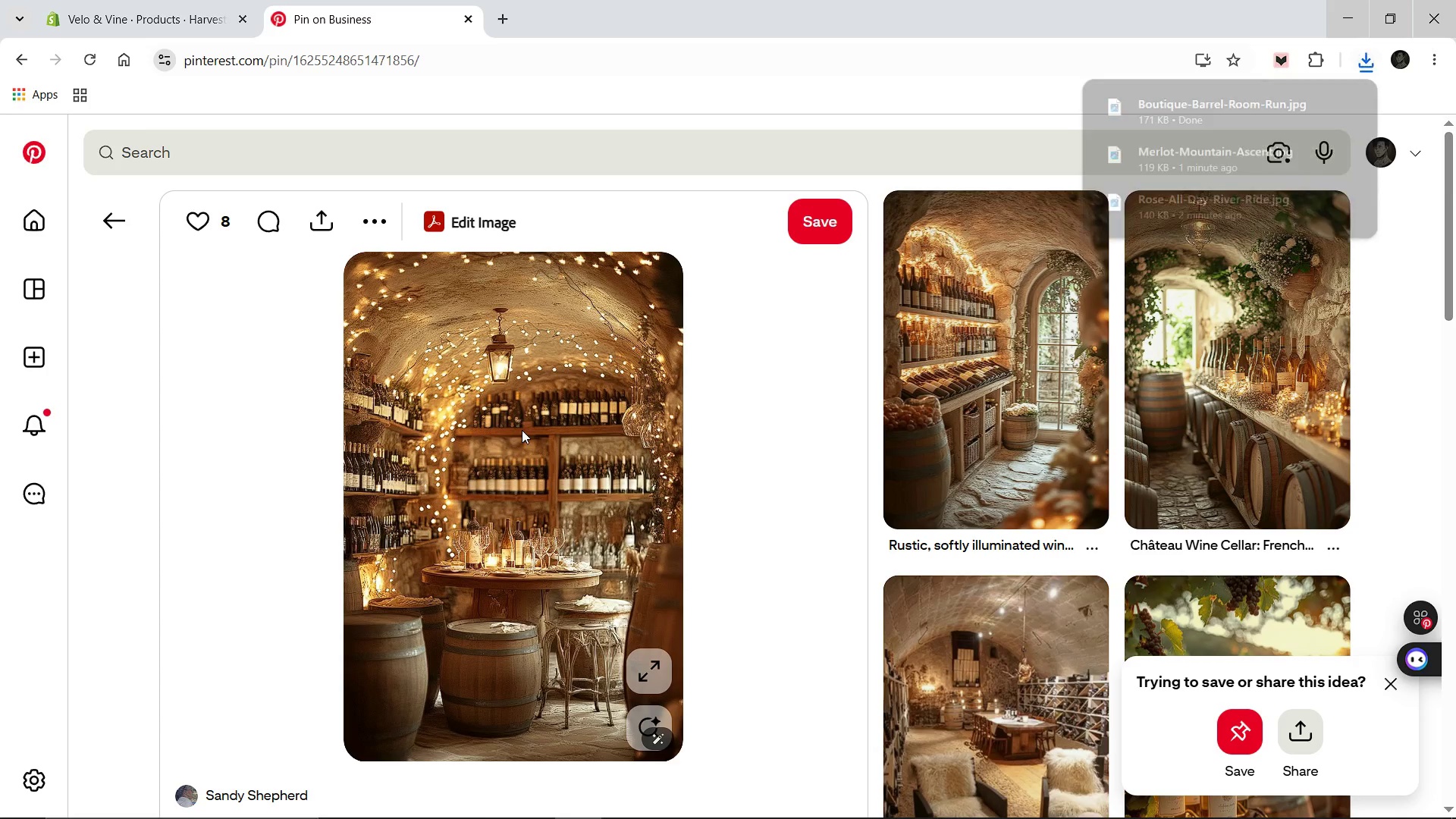 
left_click([219, 167])
 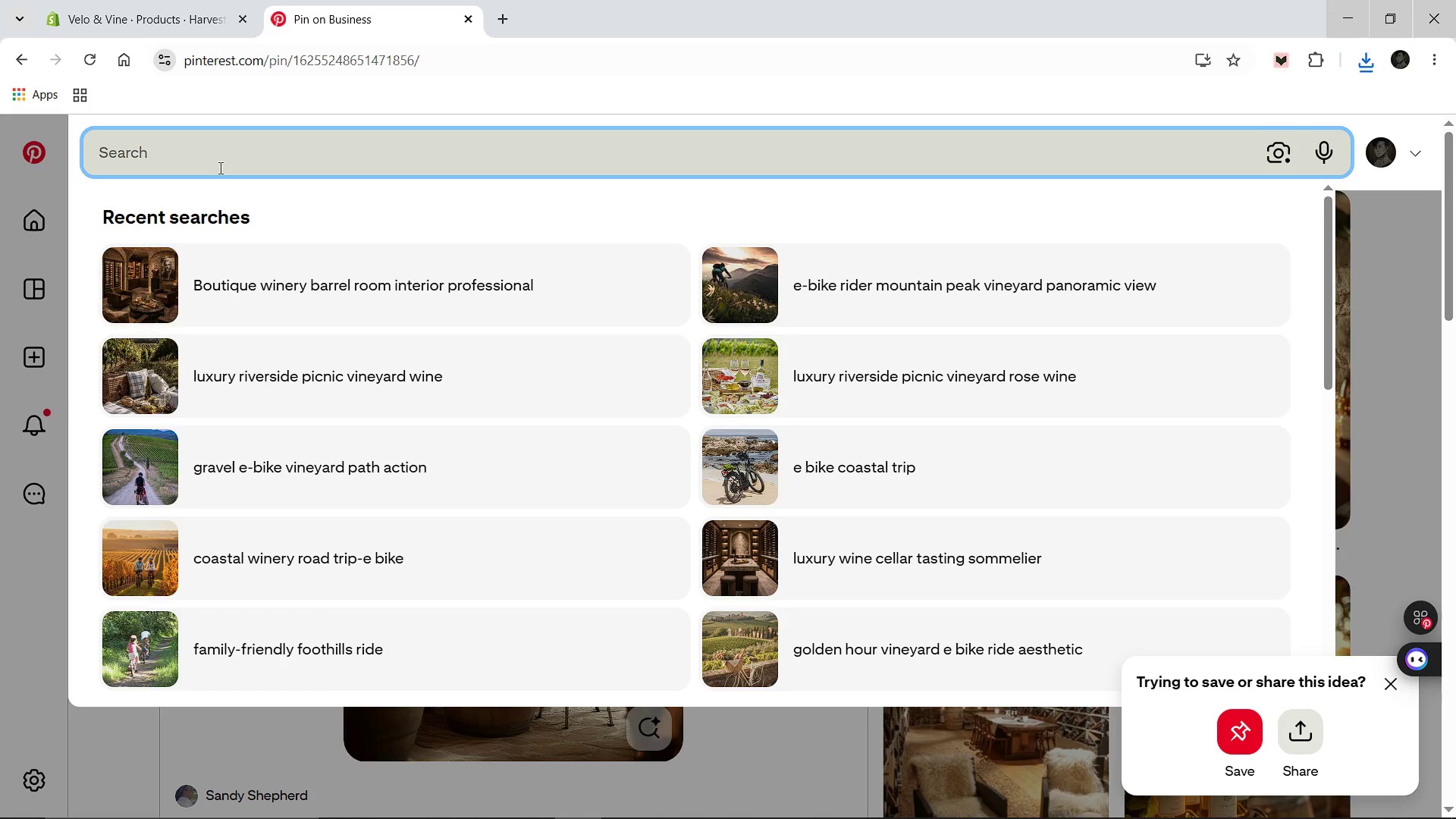 
type(Tech)
 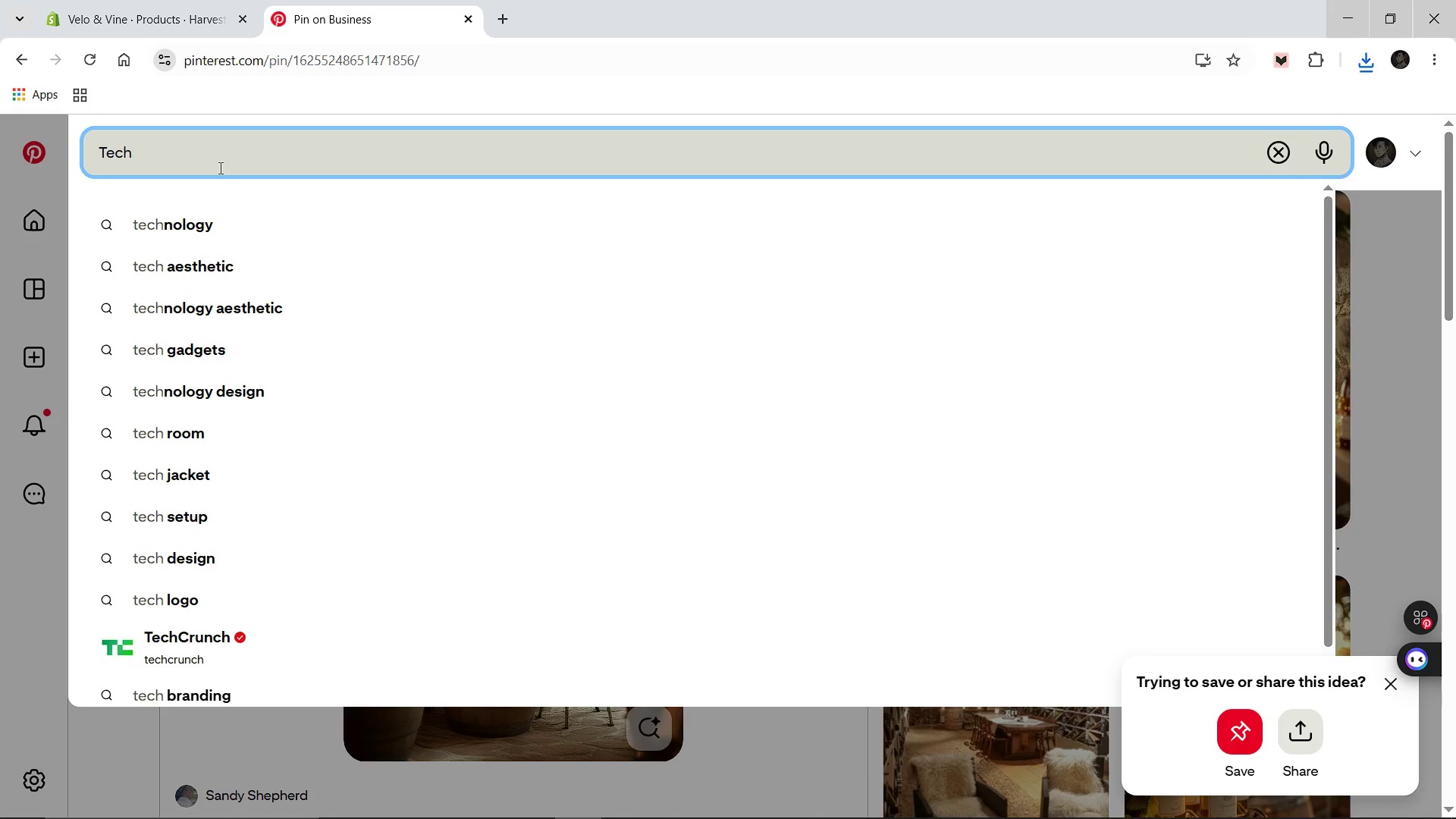 
wait(6.08)
 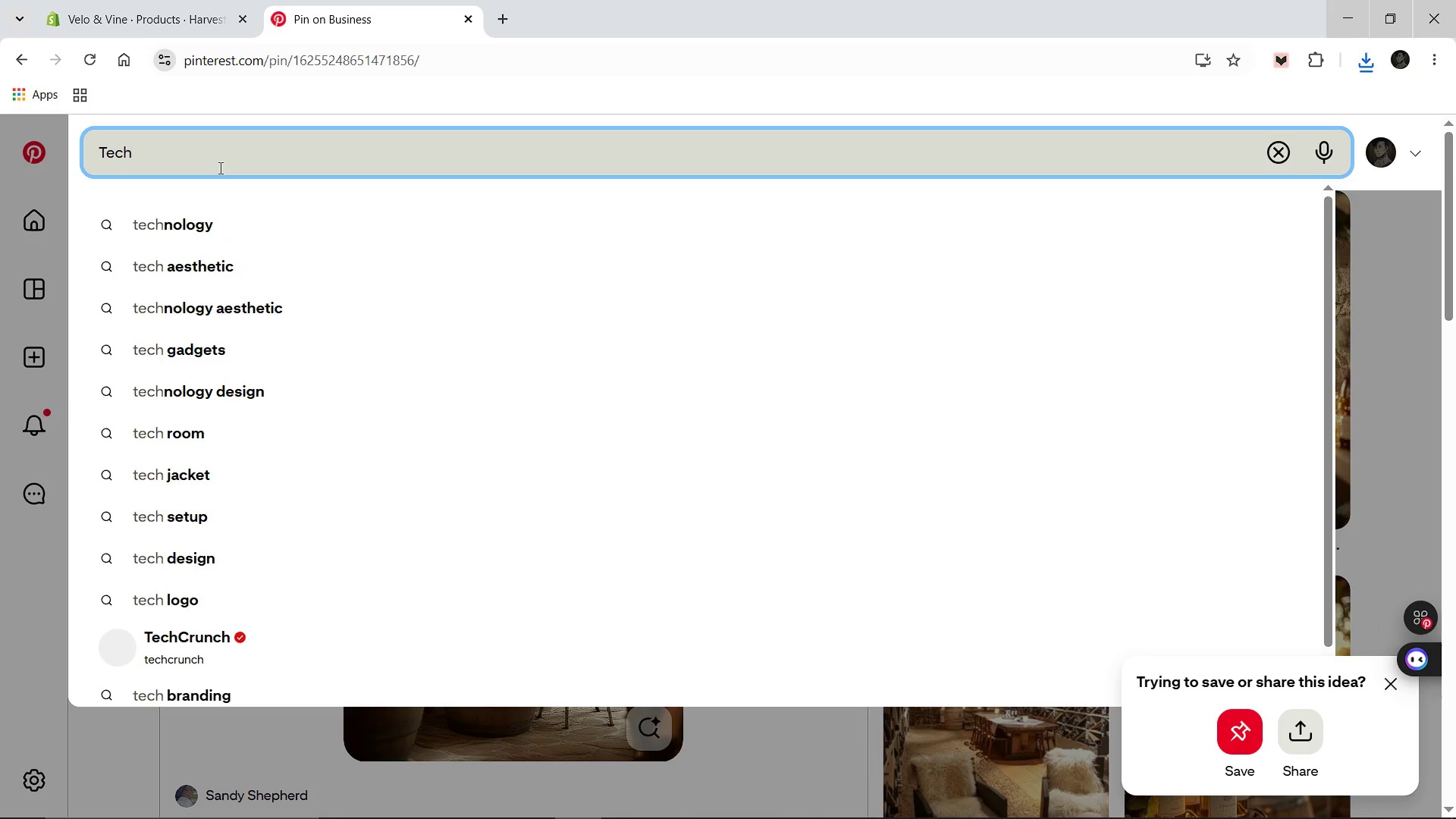 
type(nical gravel bike path through ancient vinew)
 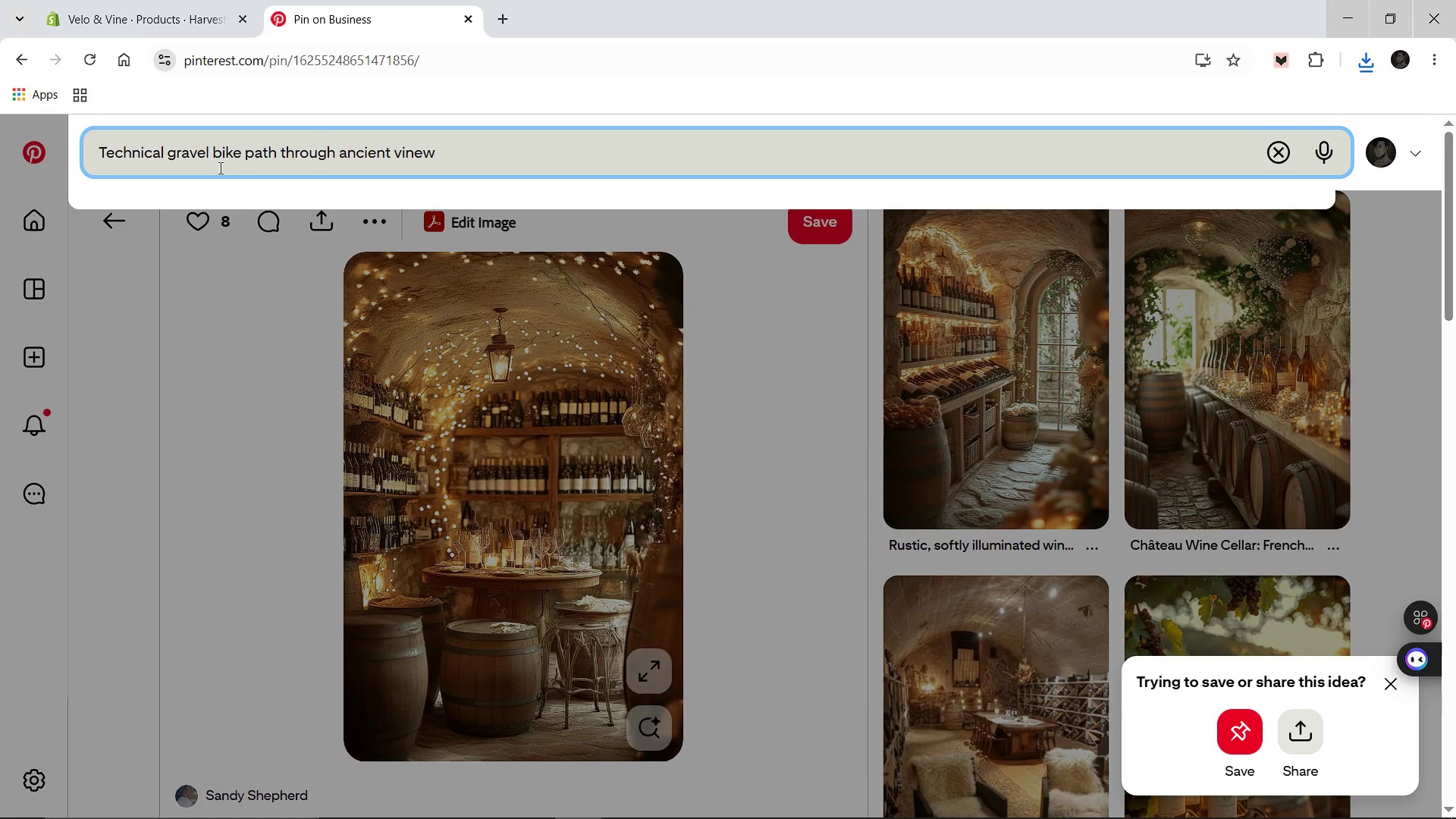 
key(Enter)
 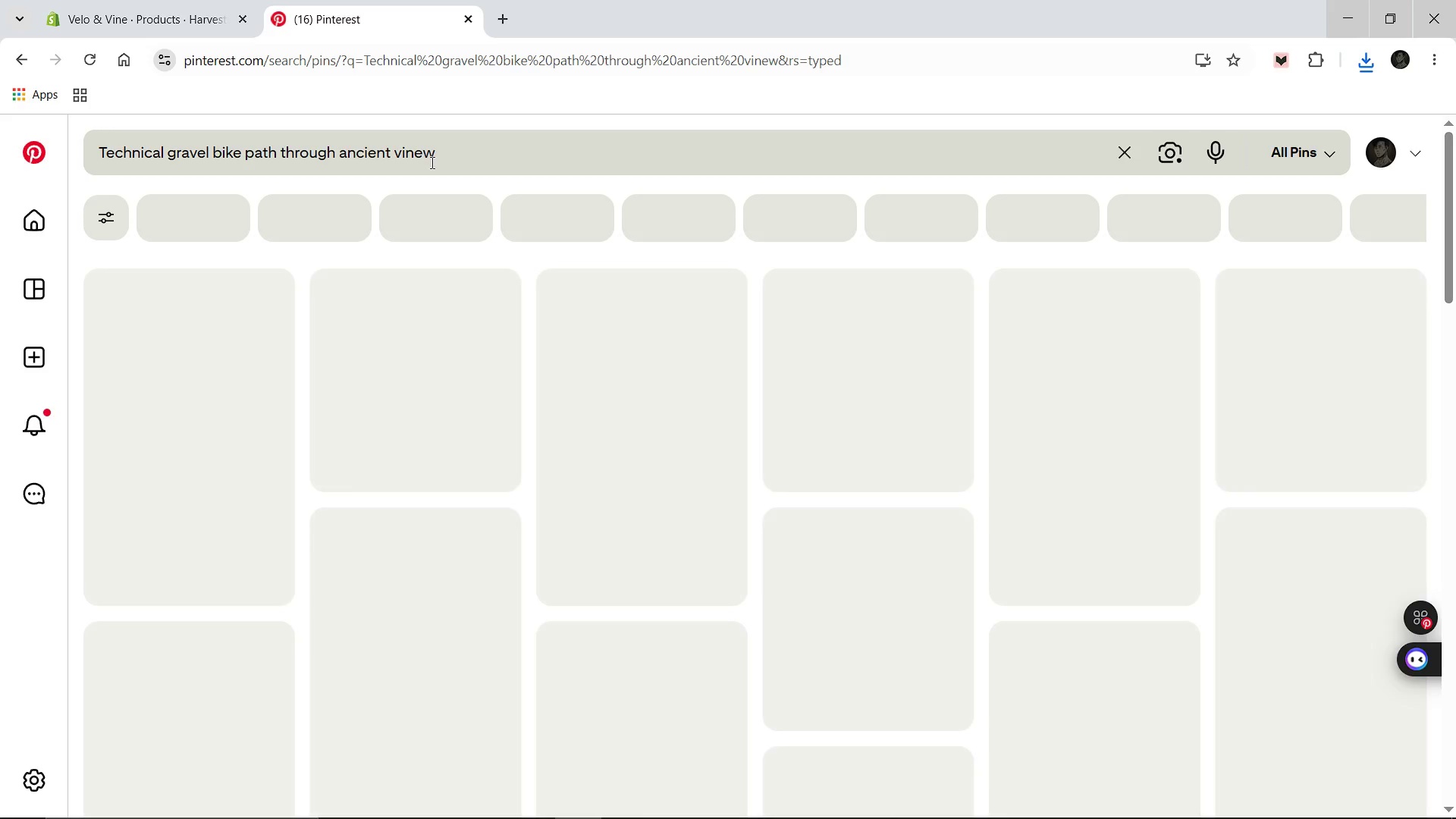 
left_click([463, 157])
 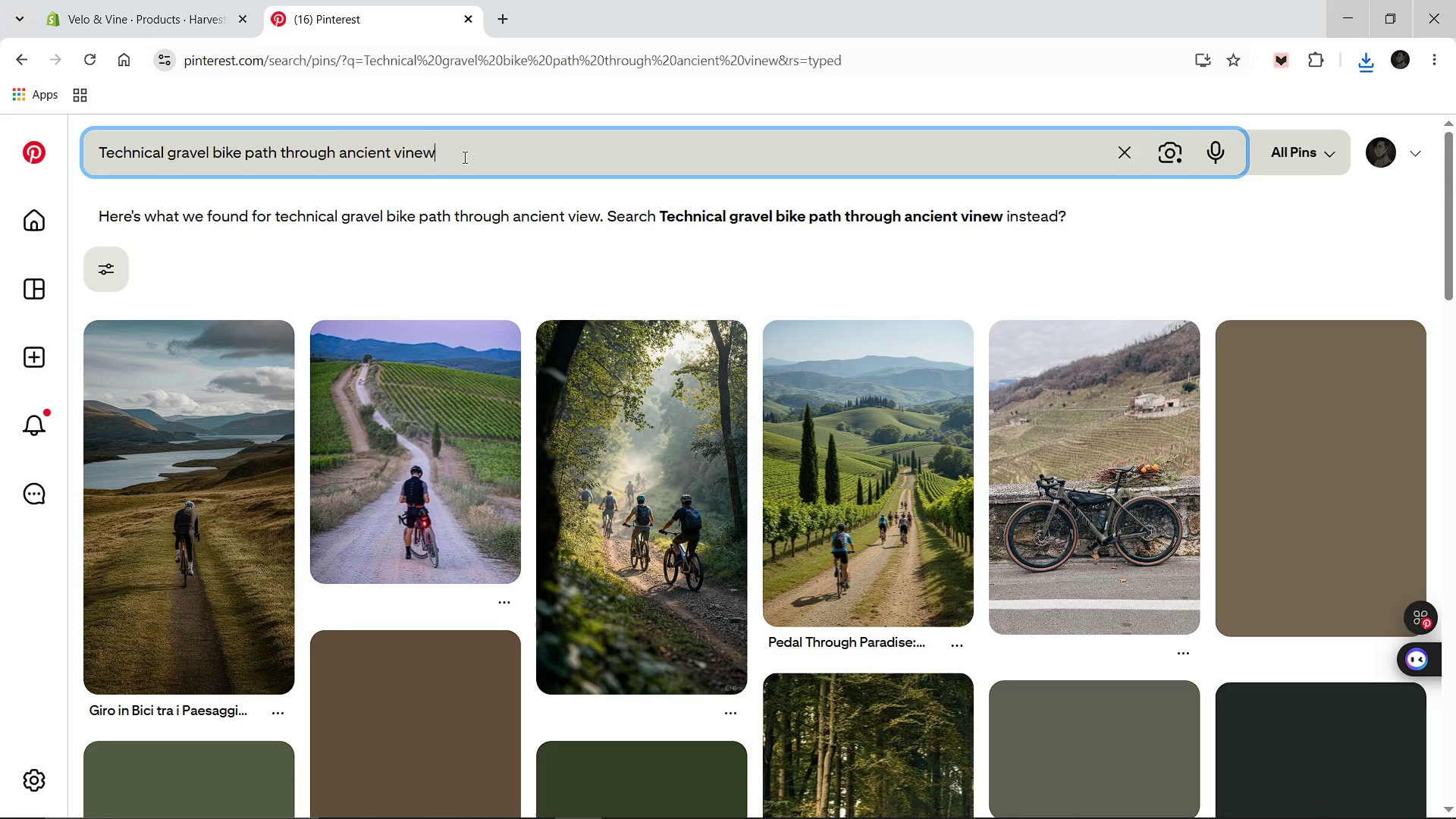 
key(Backspace)
type(yard rows)
 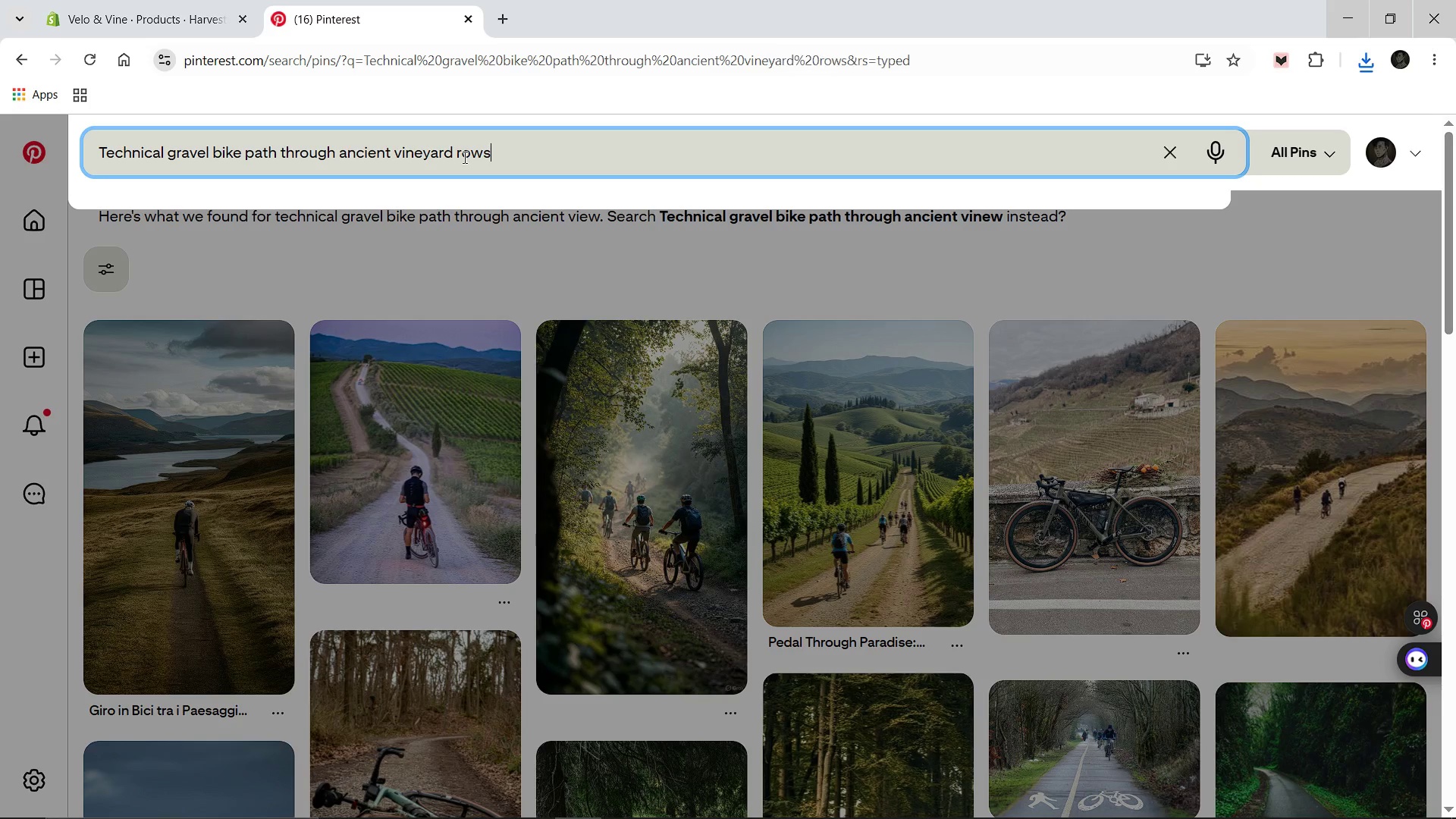 
key(Enter)
 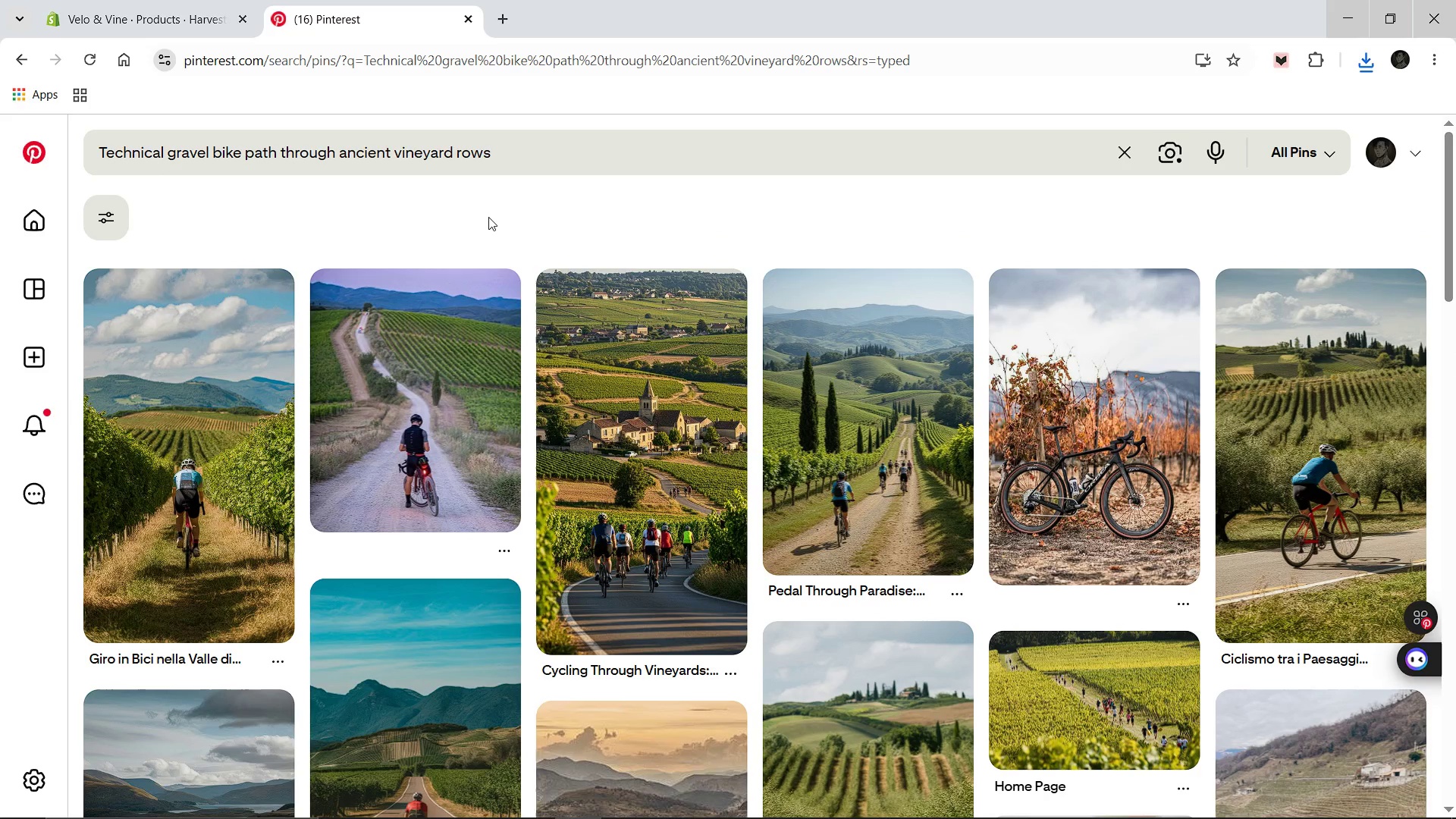 
wait(11.95)
 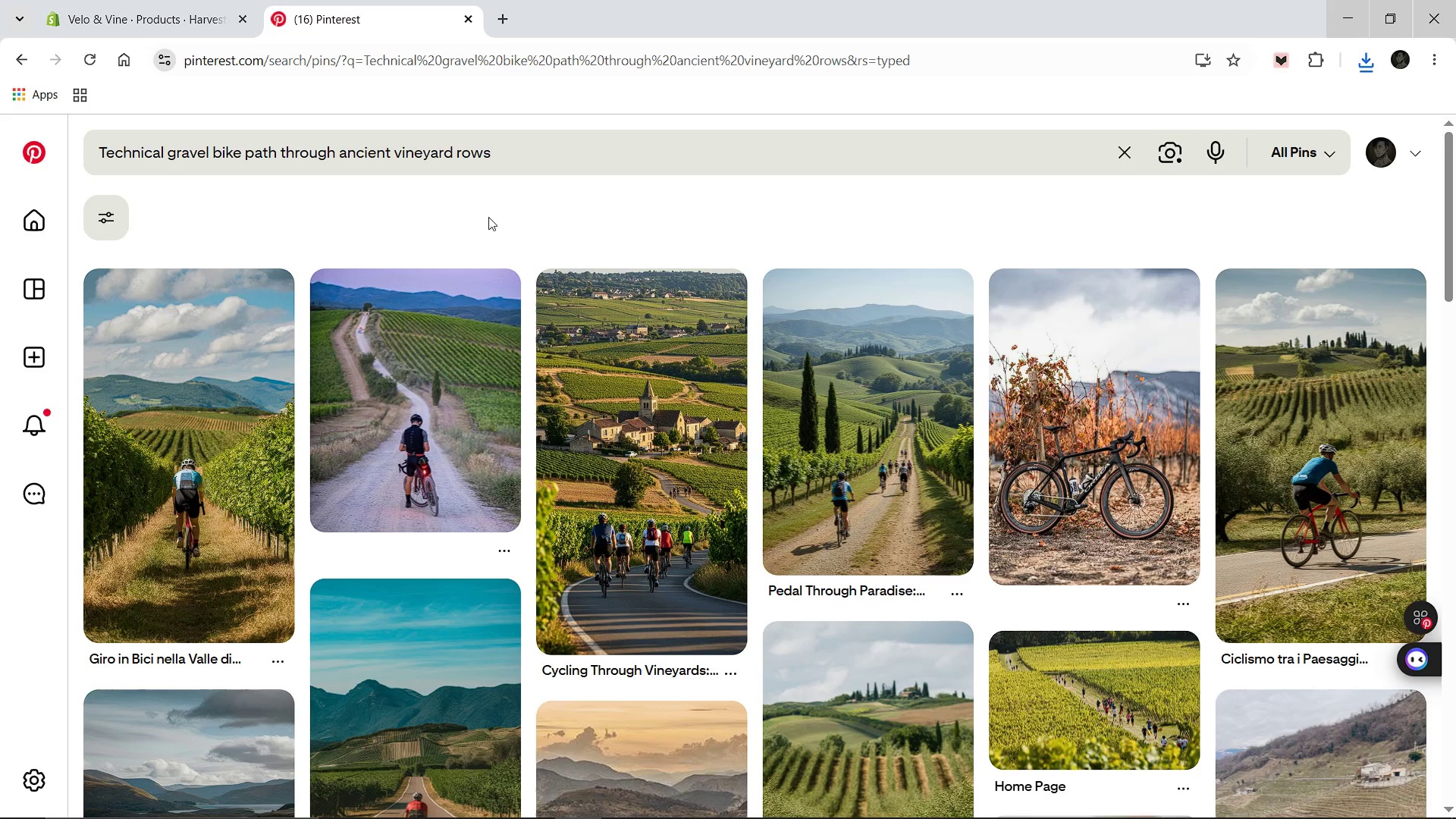 
left_click([1094, 403])
 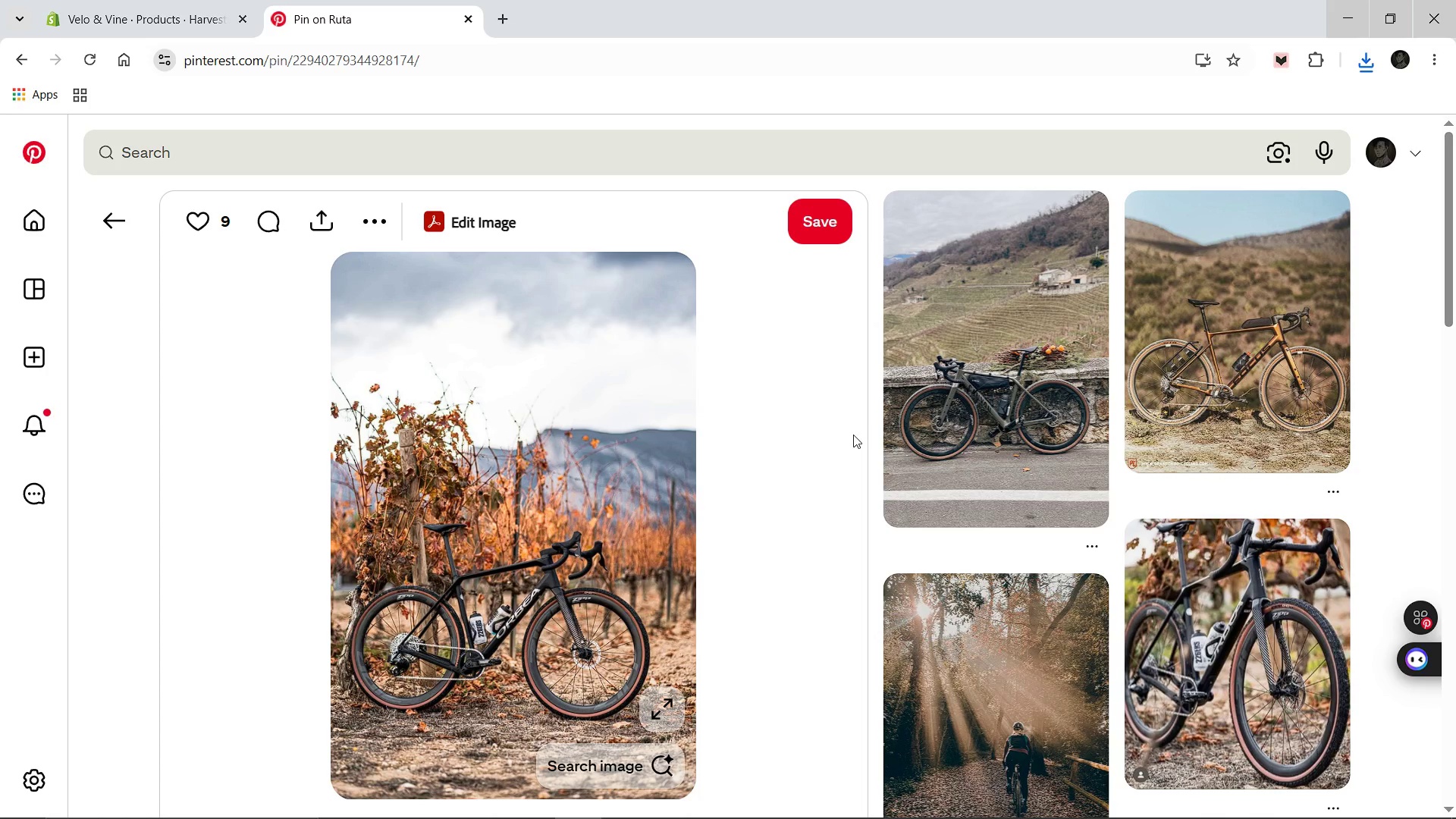 
wait(6.55)
 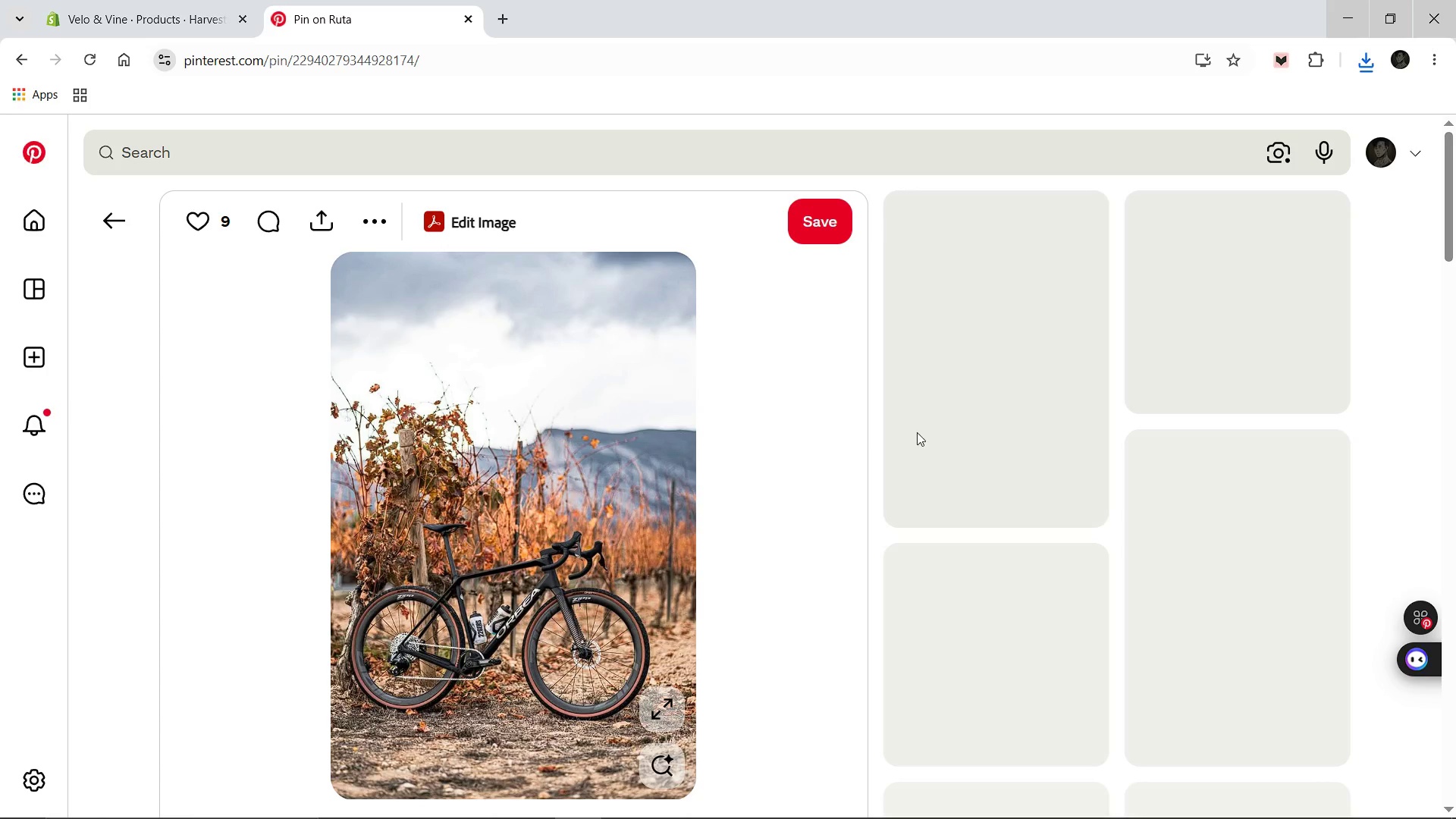 
mouse_move([602, 446])
 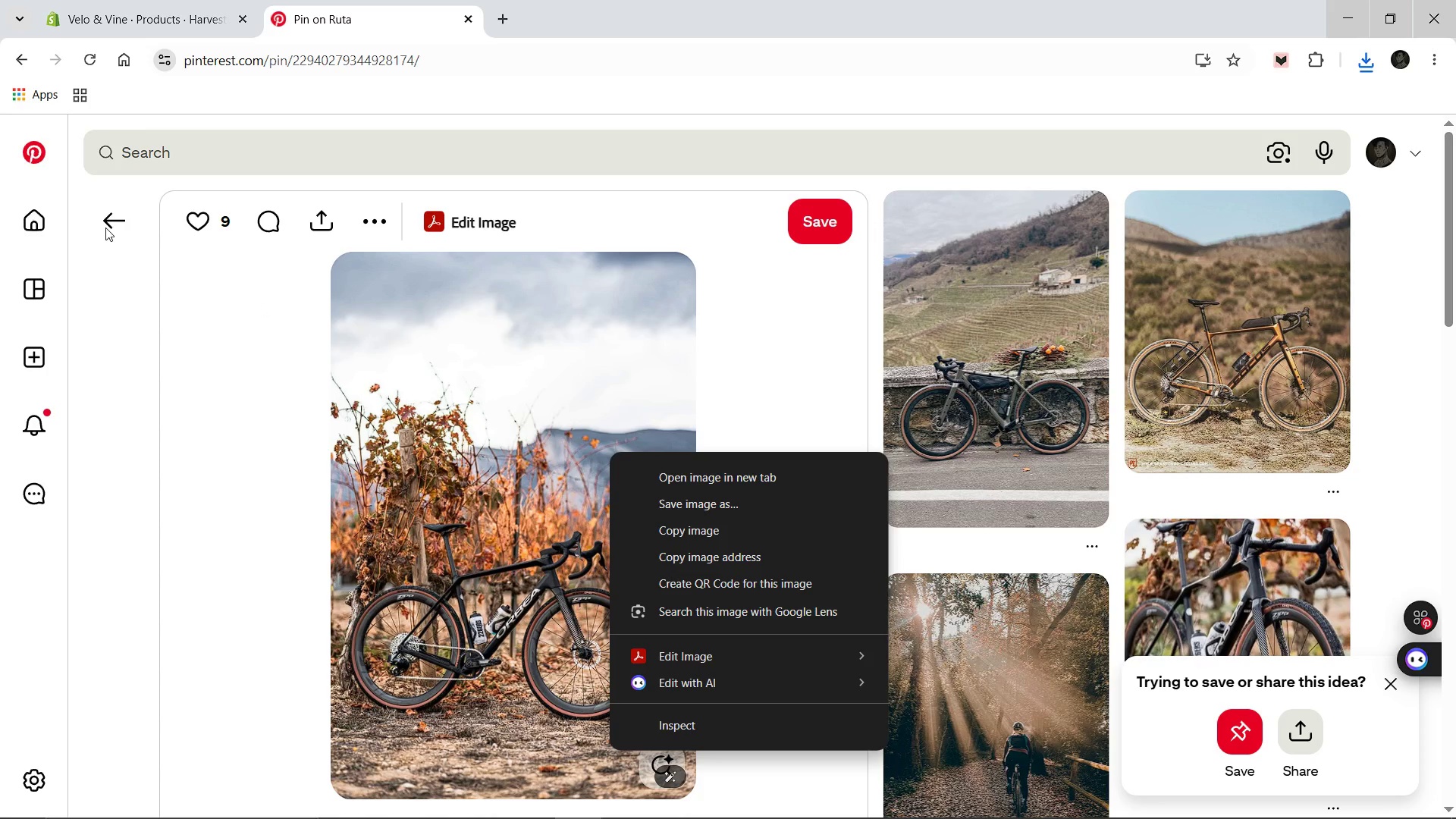 
left_click([105, 228])
 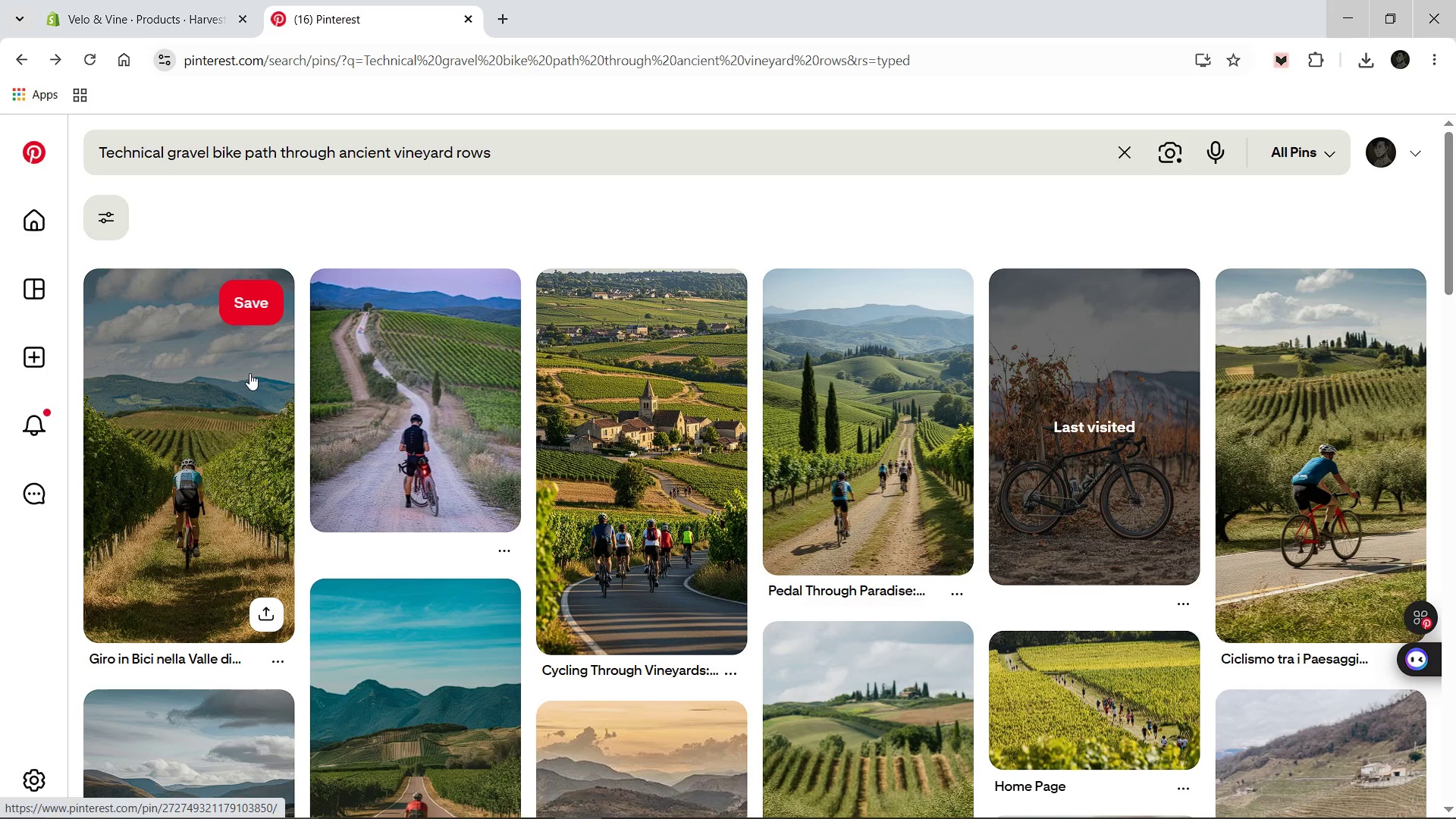 
scroll: coordinate [293, 337], scroll_direction: down, amount: 2.0
 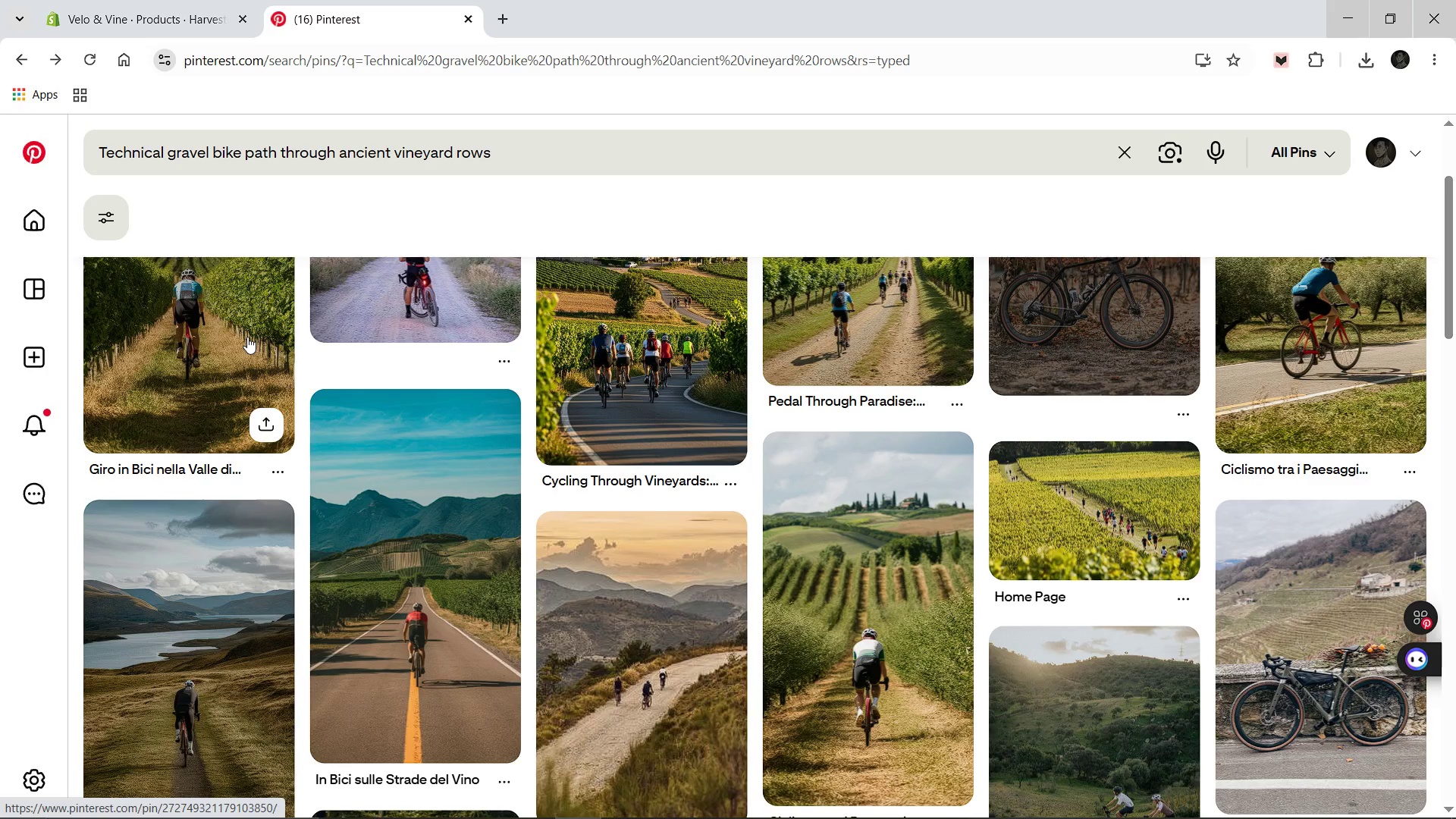 
wait(9.51)
 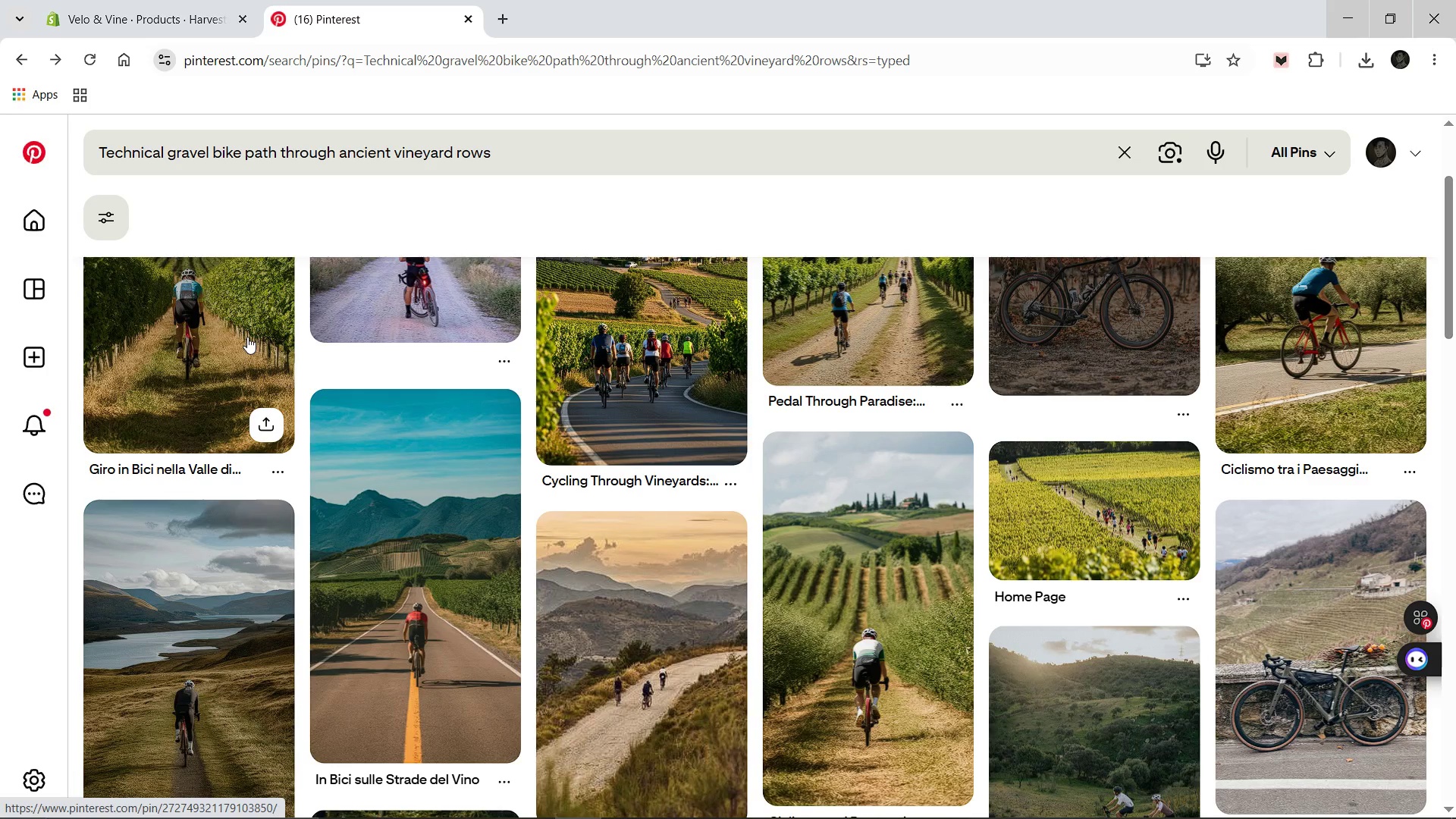 
scroll: coordinate [733, 734], scroll_direction: down, amount: 6.0
 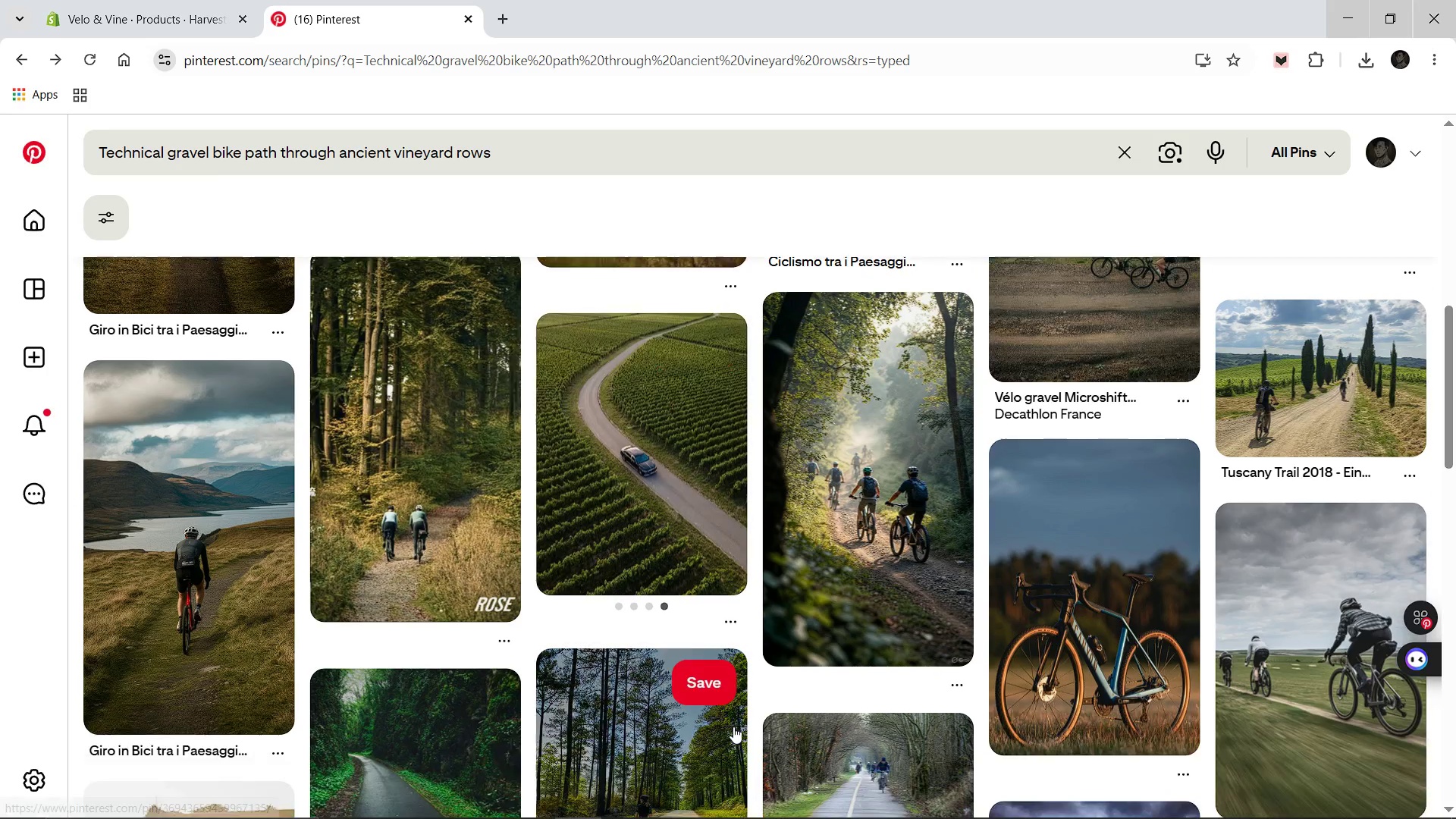 
scroll: coordinate [733, 725], scroll_direction: up, amount: 11.0
 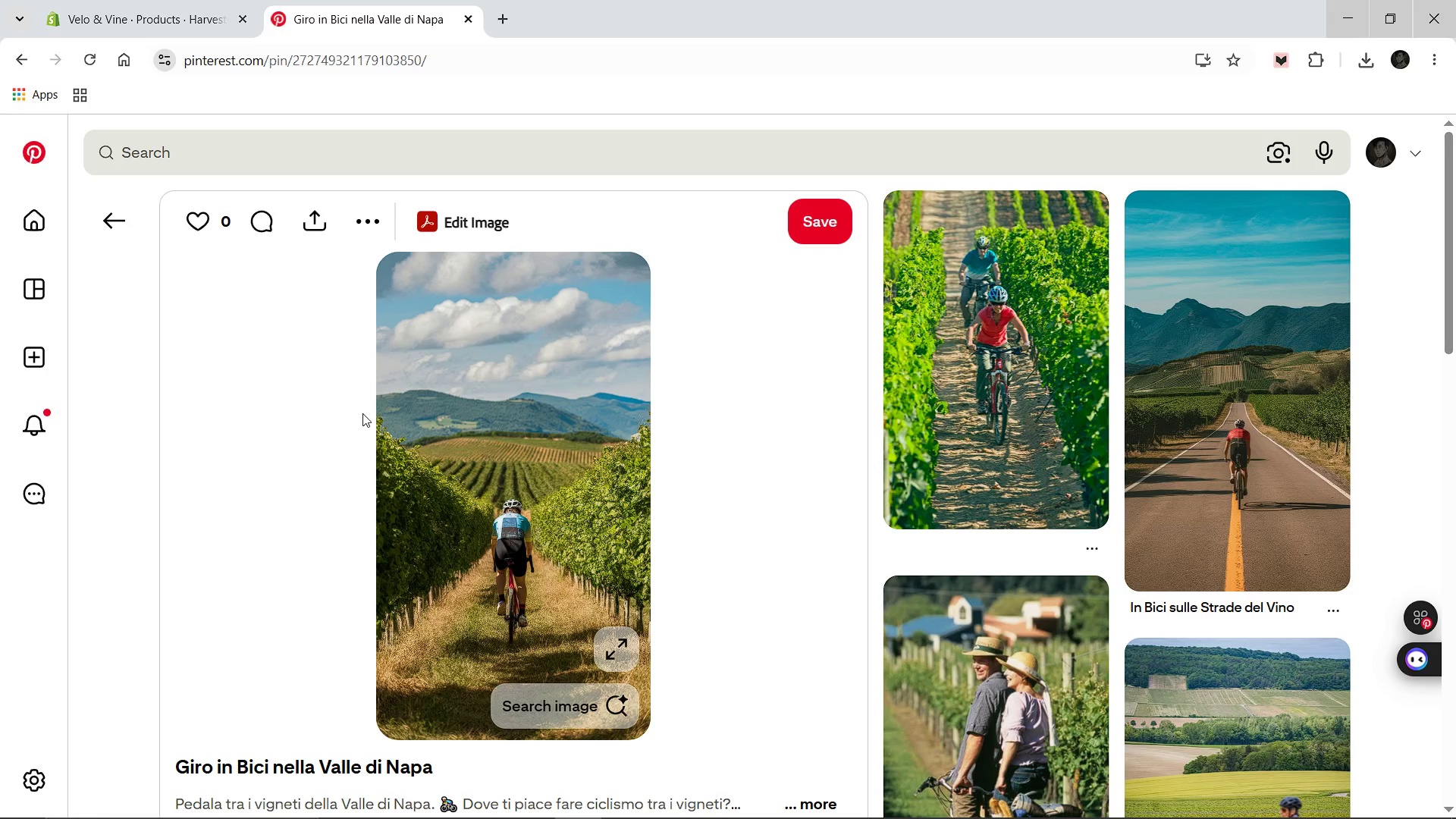 
wait(6.2)
 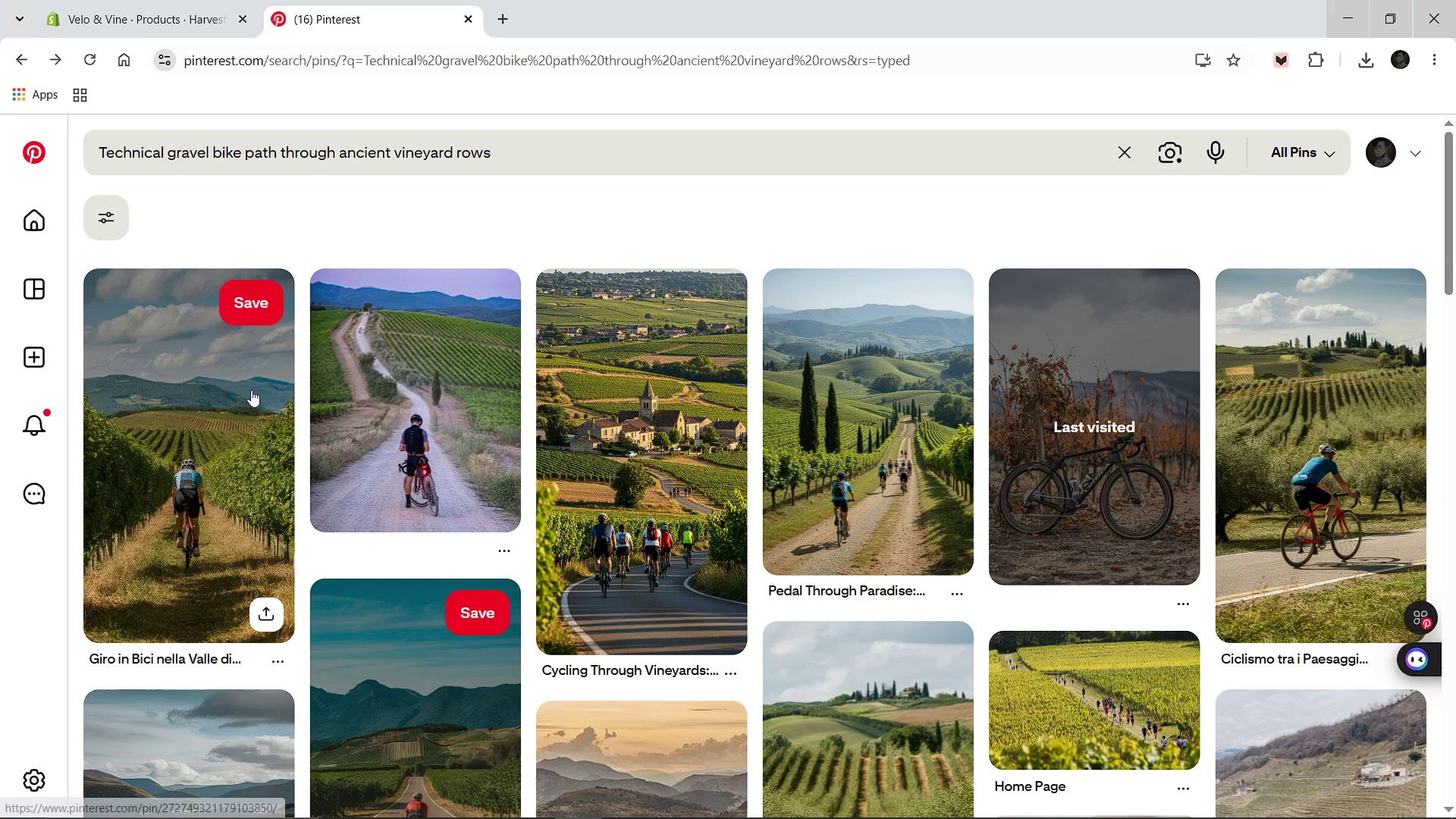 
right_click([431, 441])
 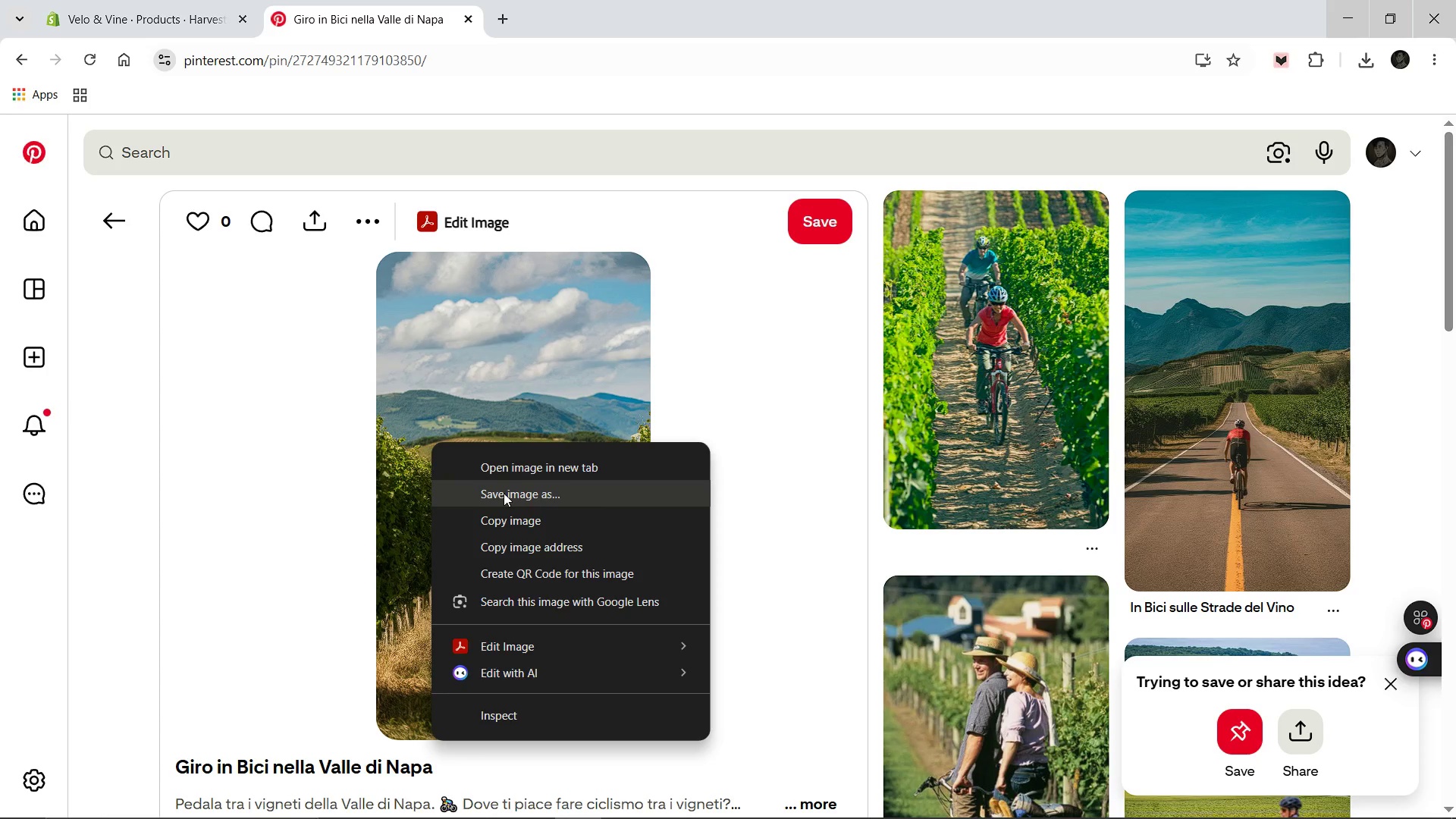 
left_click([504, 493])
 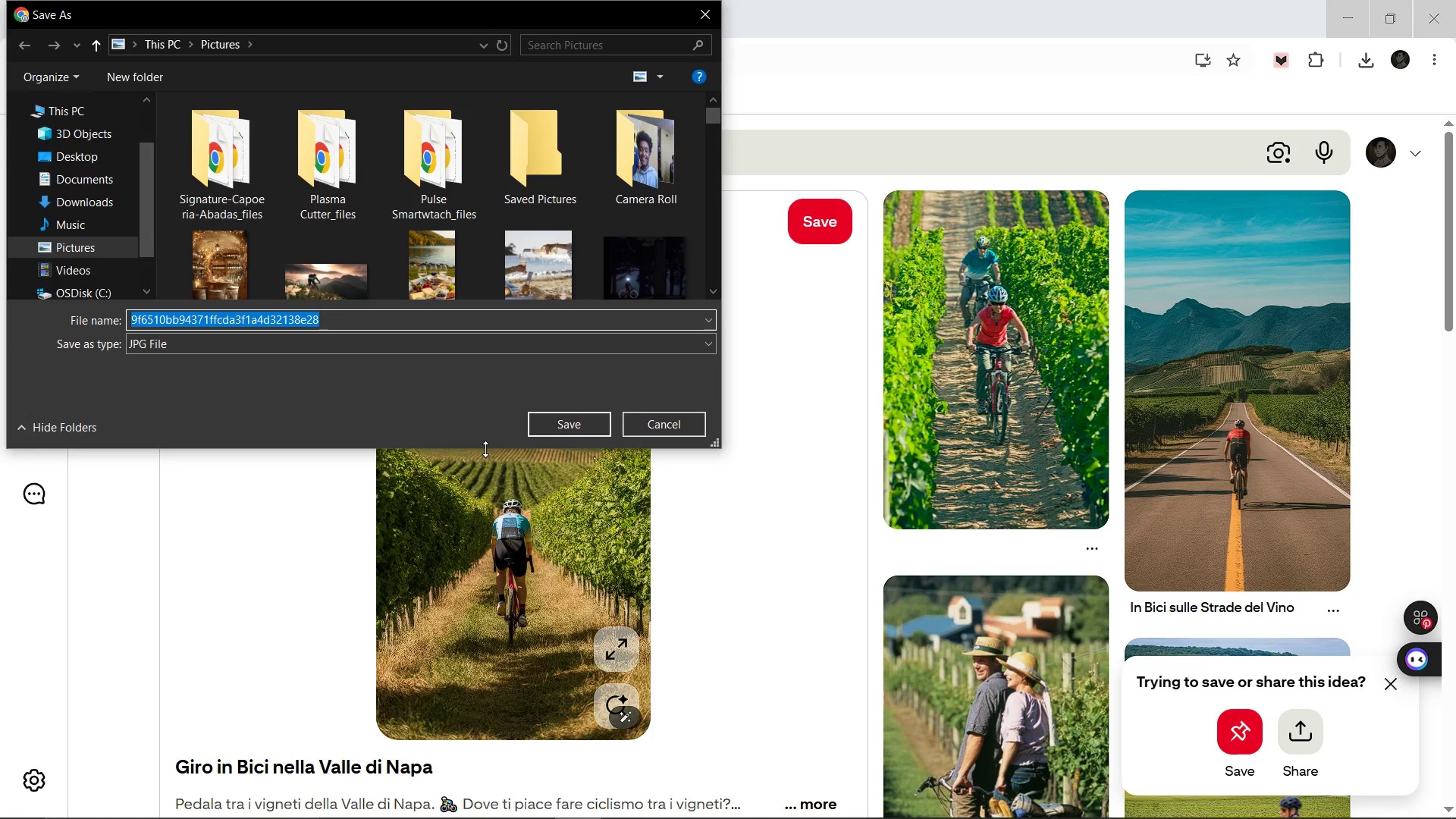 
type(Old-Vine-Gravel-Grind)
 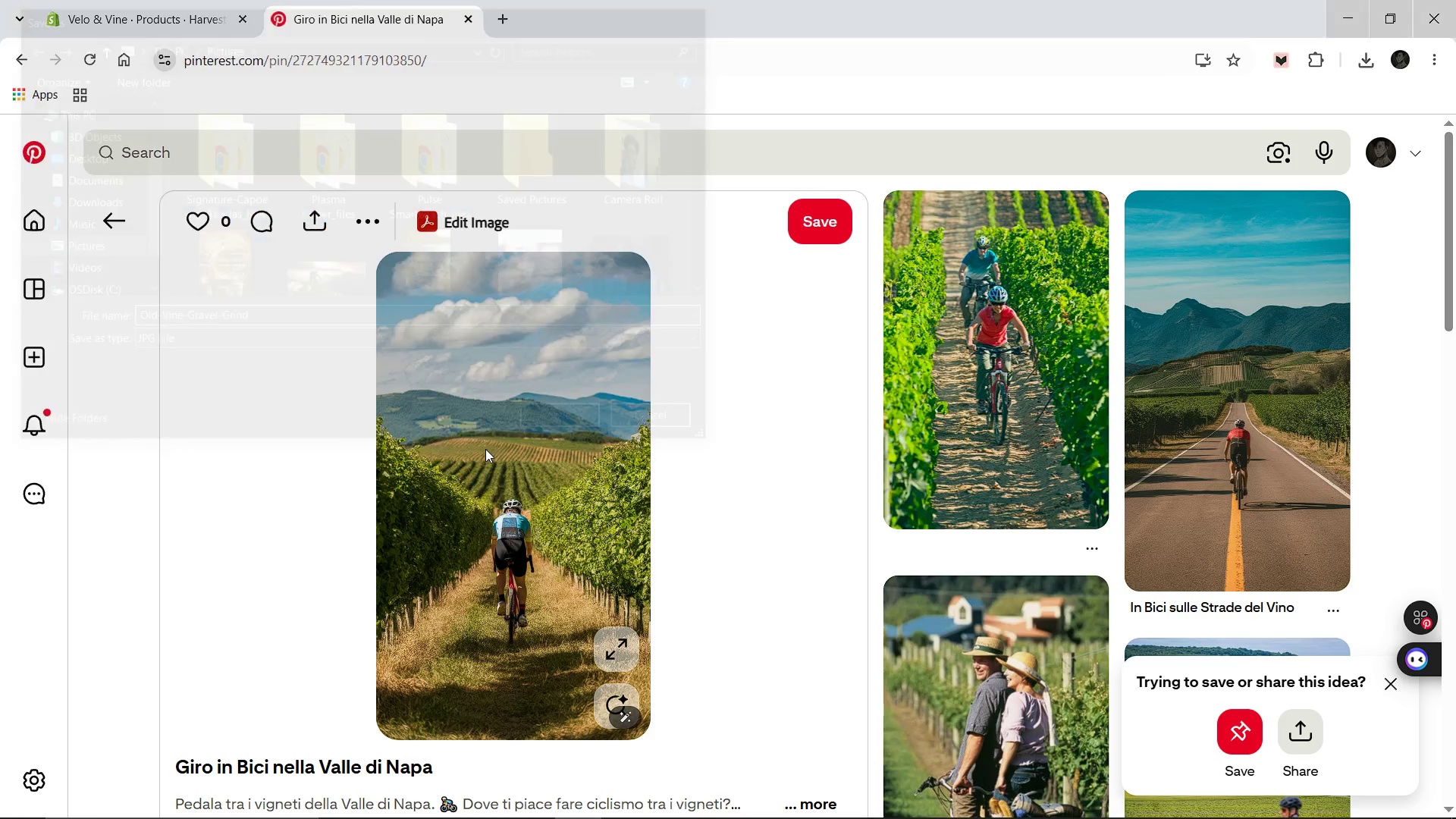 
 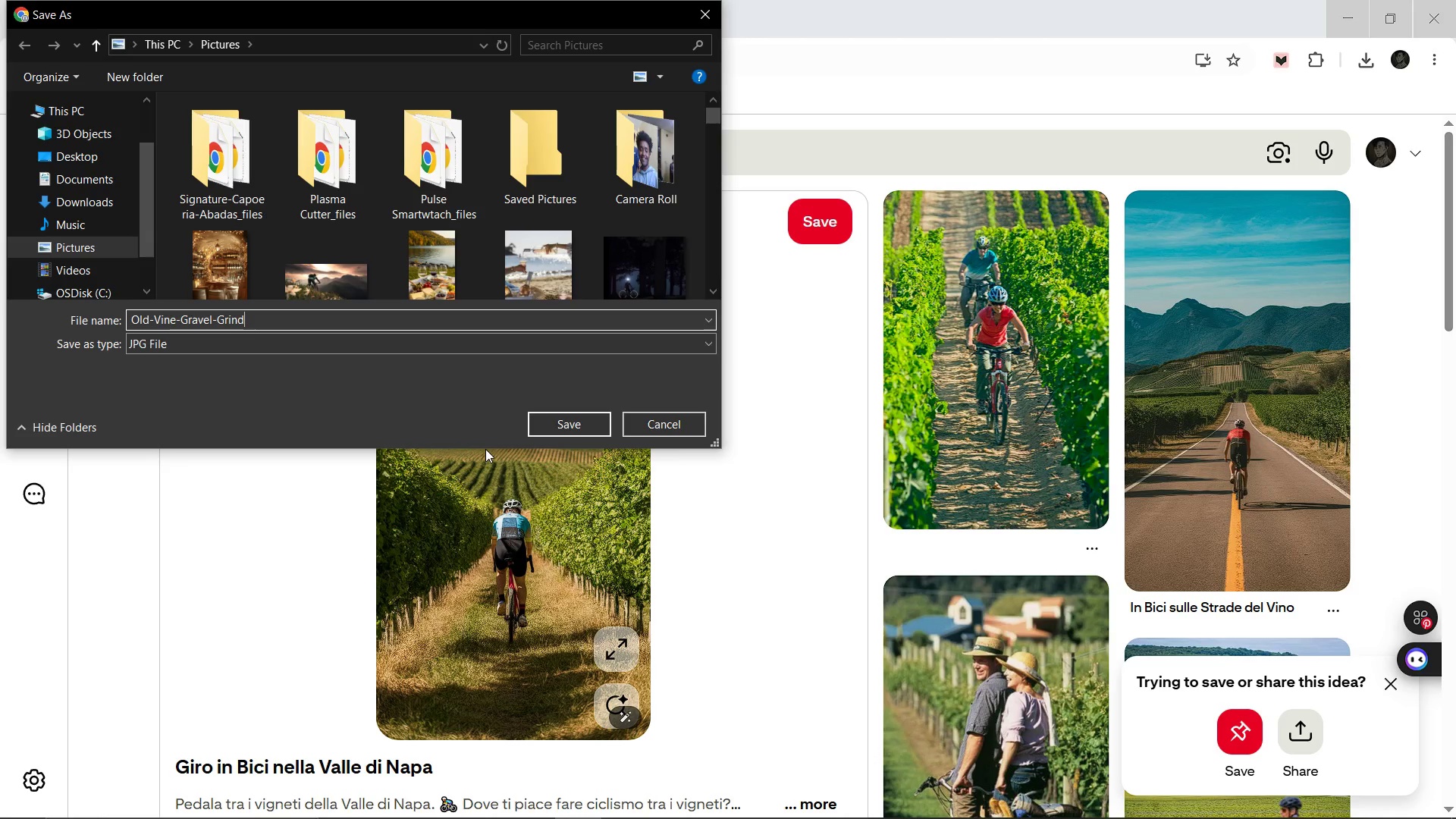 
key(Enter)
 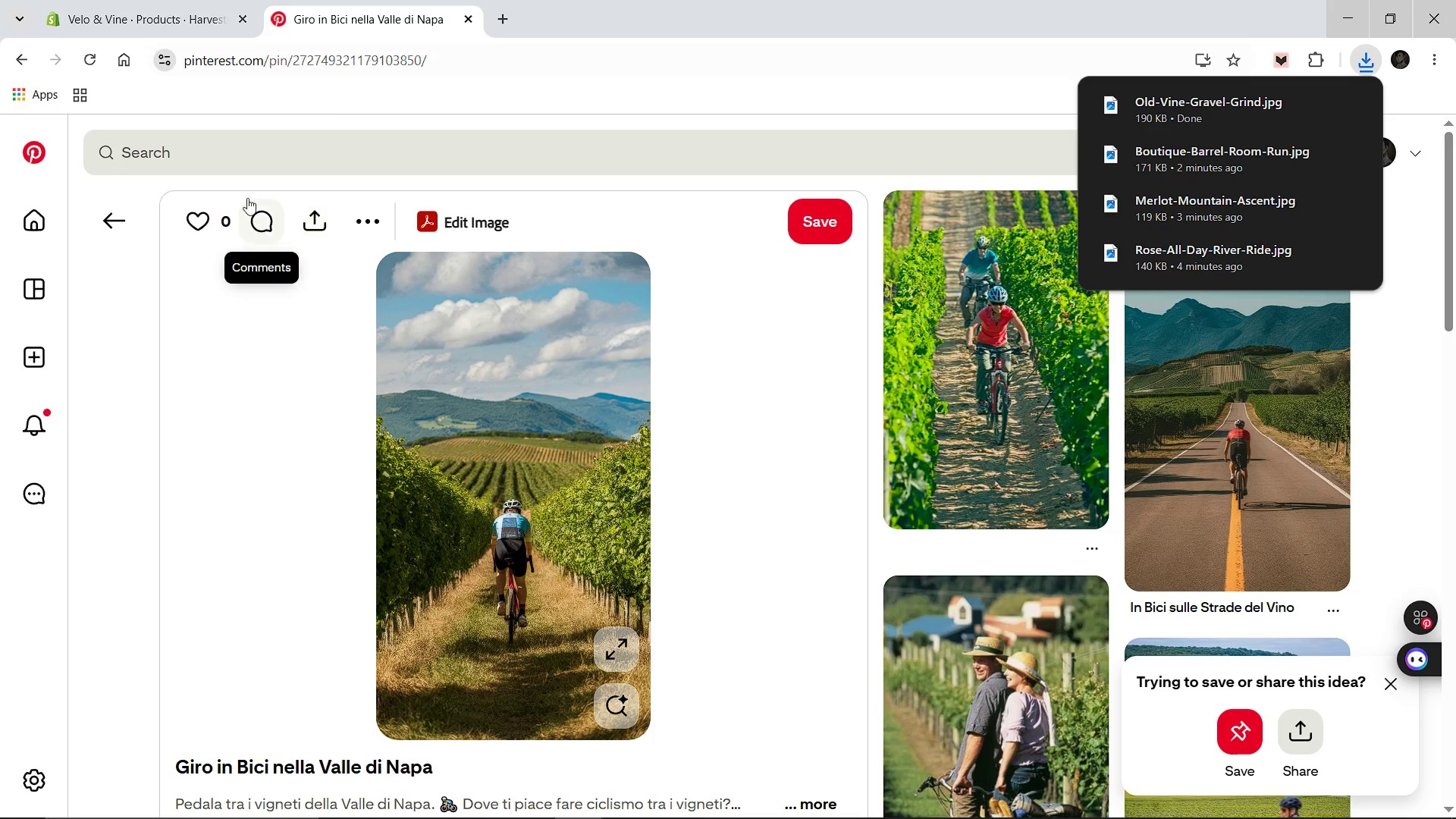 
left_click([173, 150])
 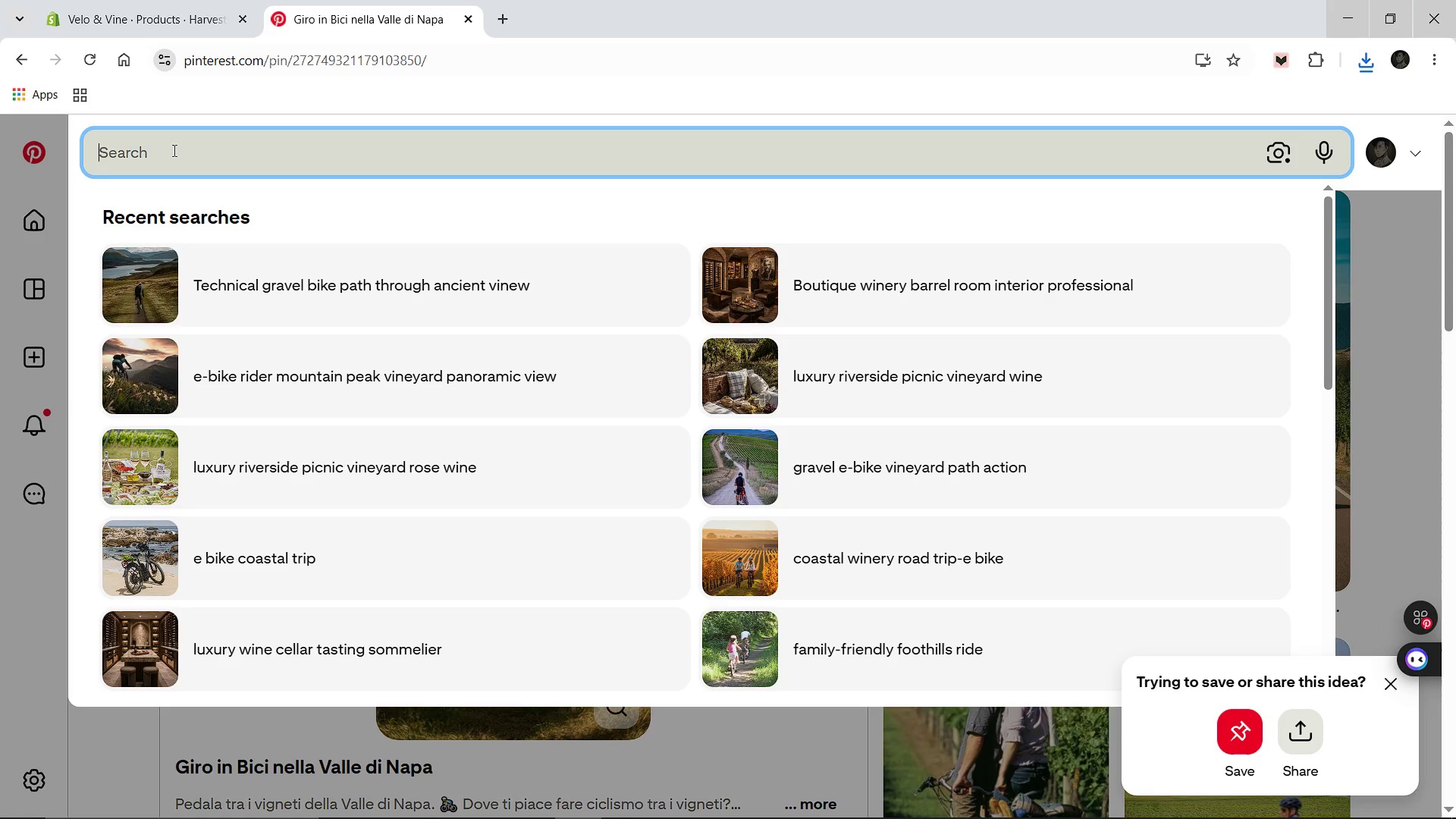 
type(Scenic rocky canyon vinea)
key(Backspace)
type(yard landscape sunset)
 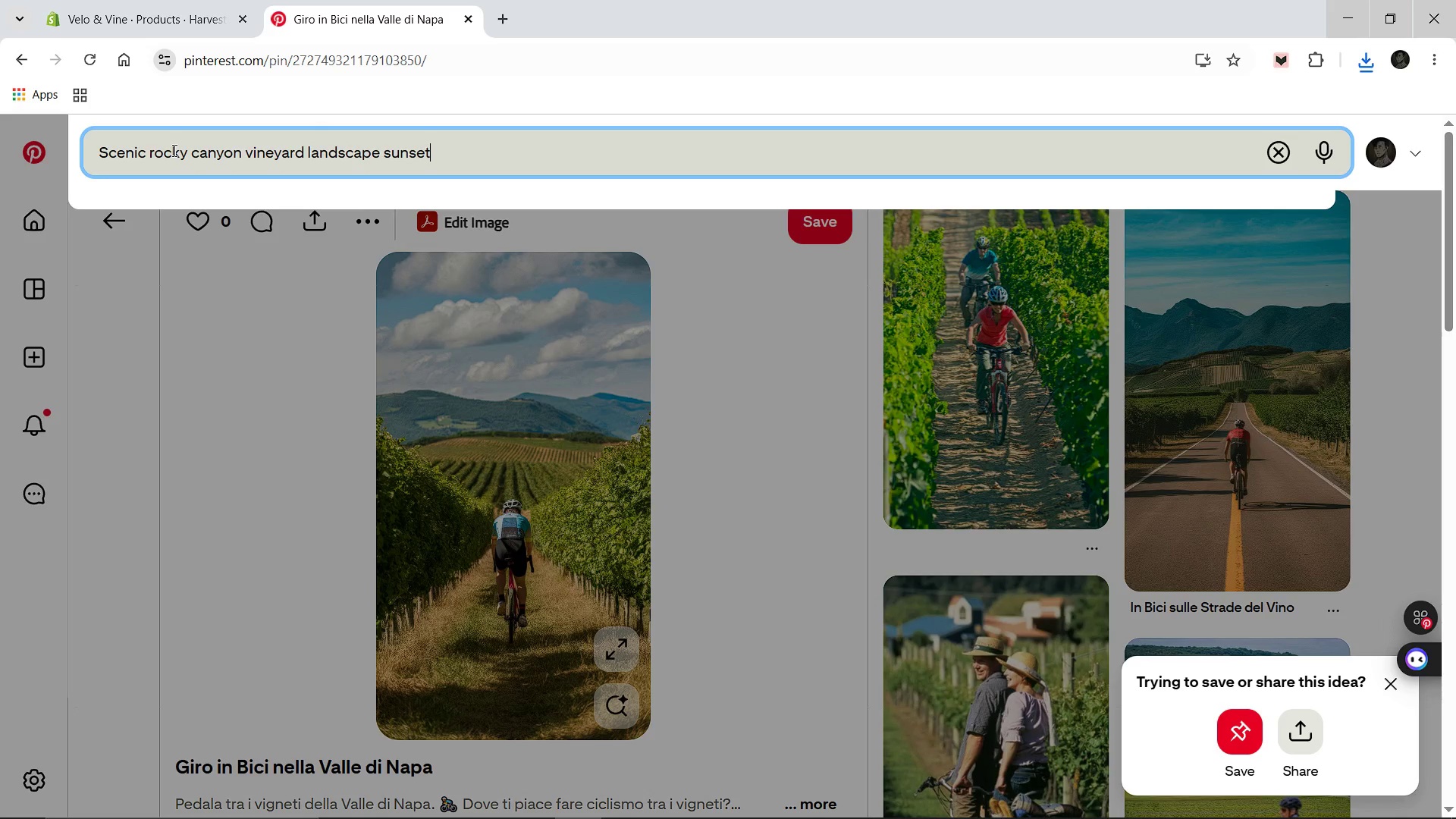 
key(Enter)
 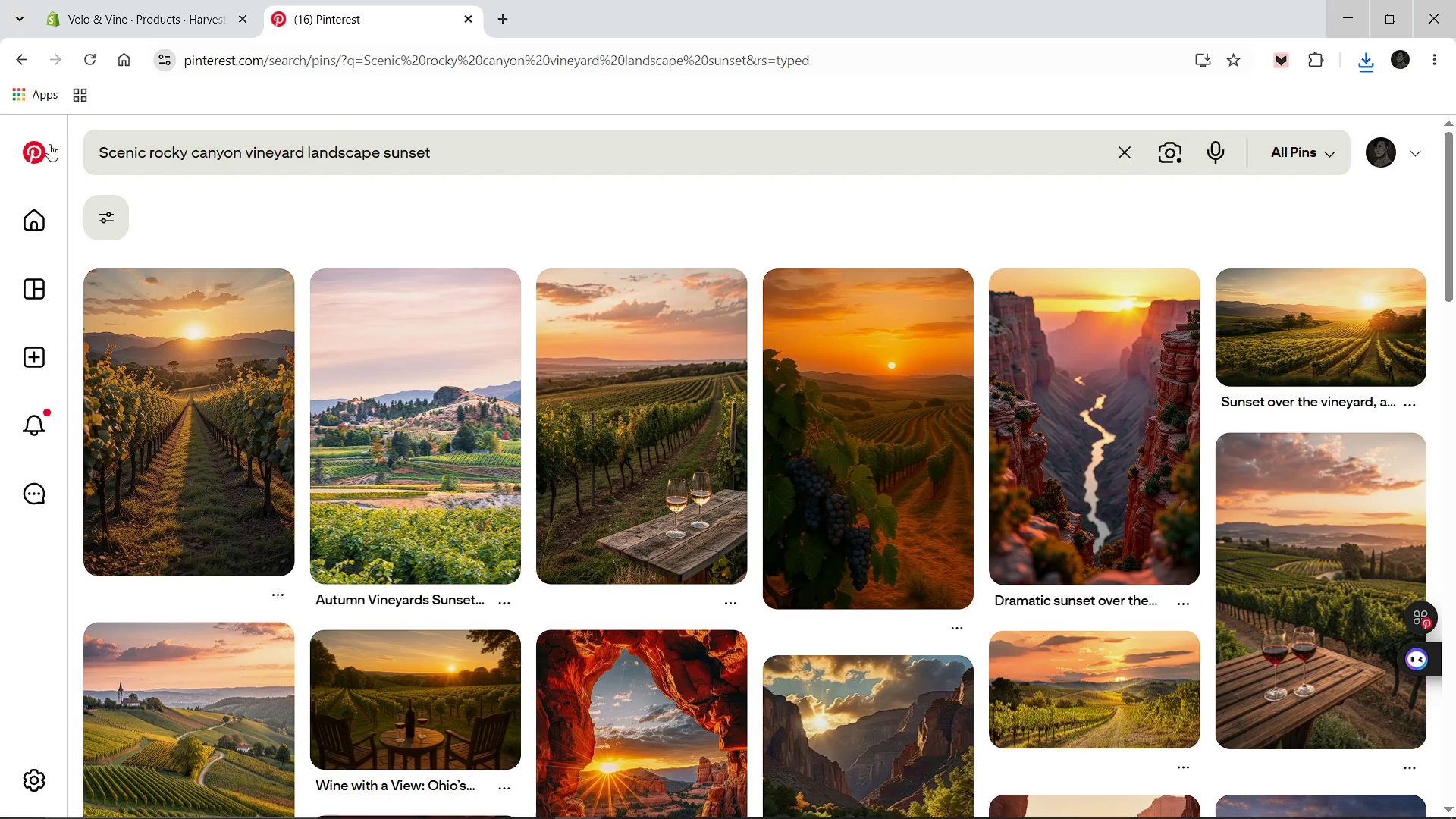 
wait(16.67)
 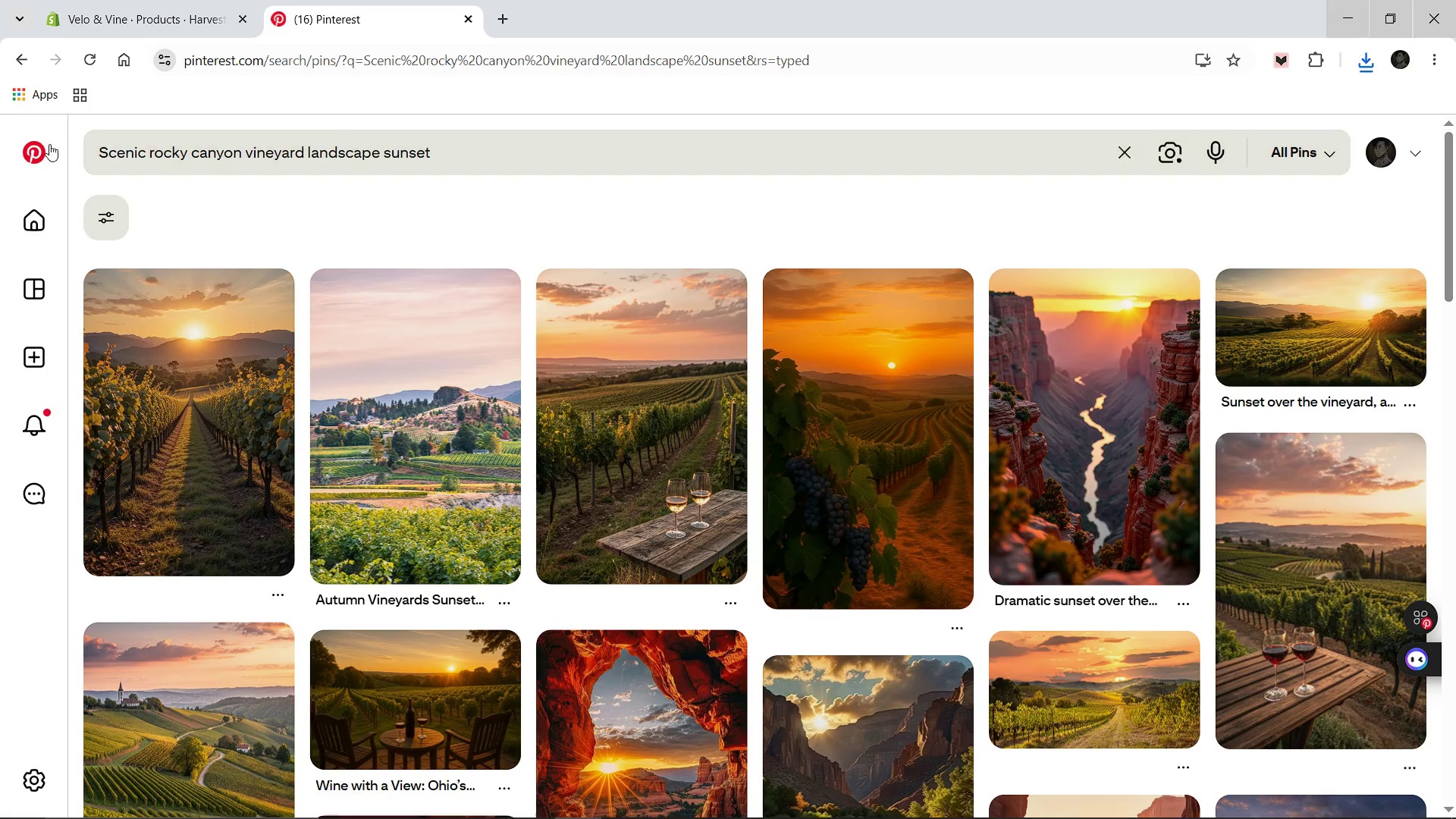 
left_click([216, 457])
 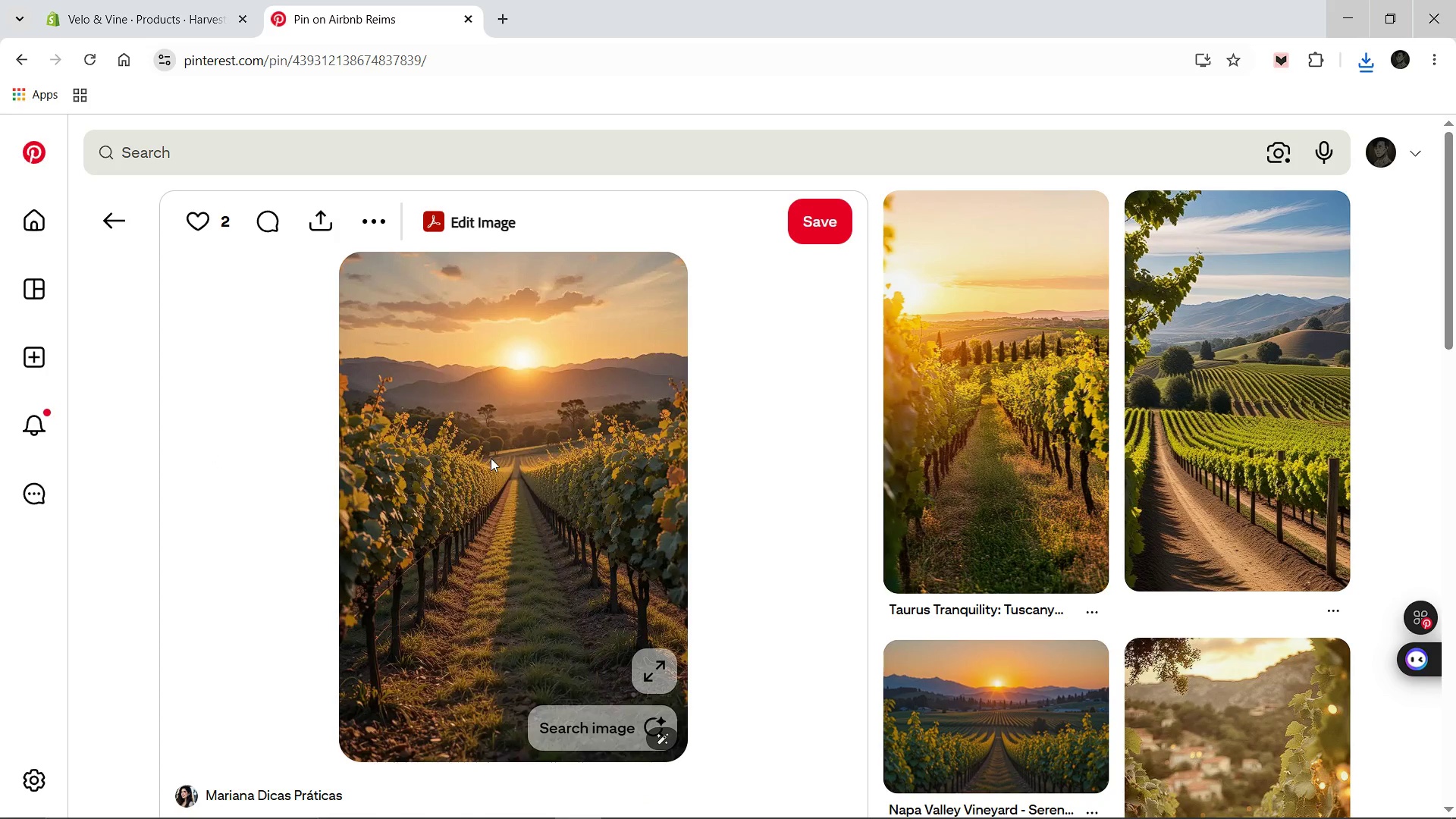 
right_click([526, 443])
 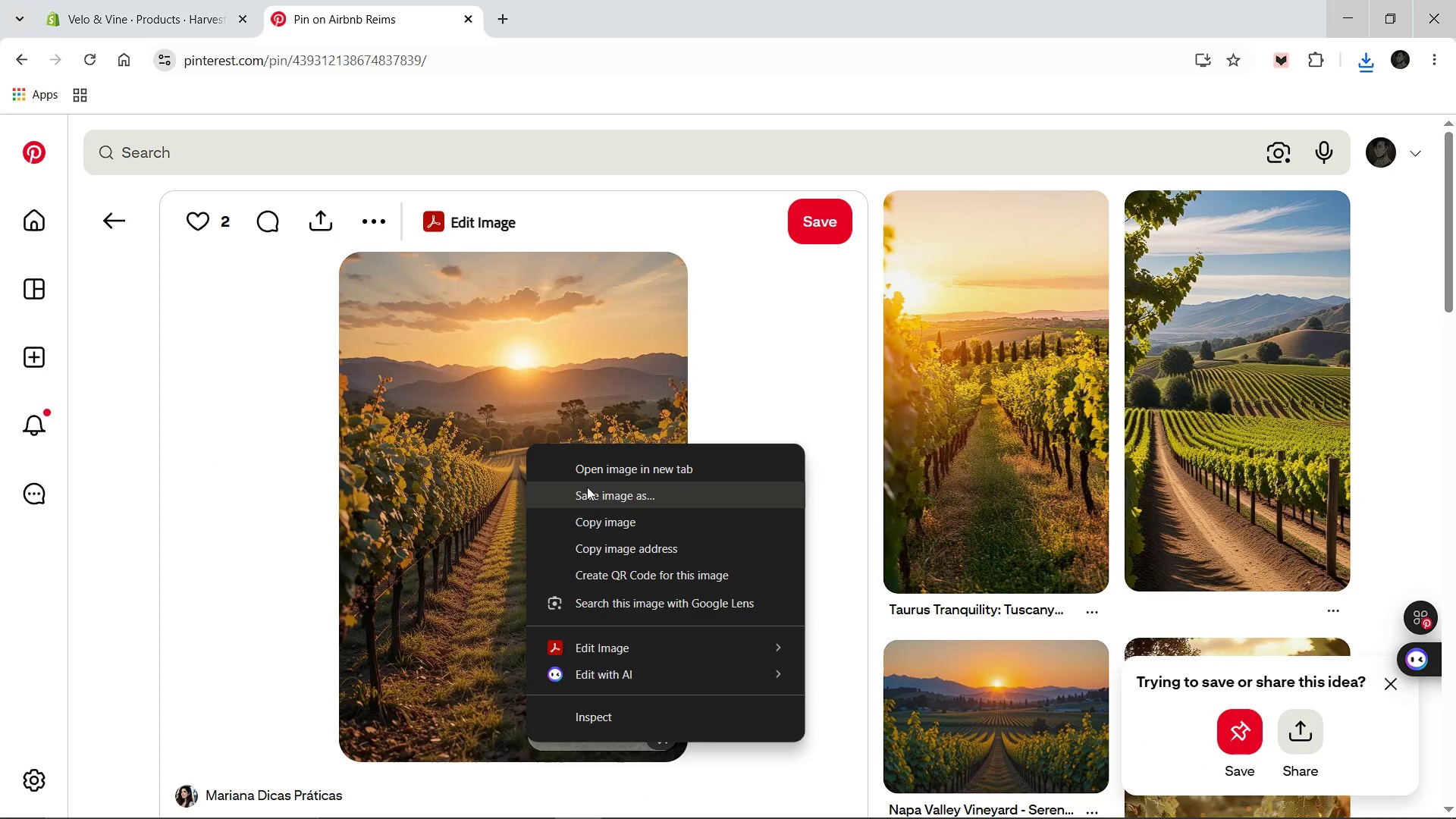 
left_click([587, 487])
 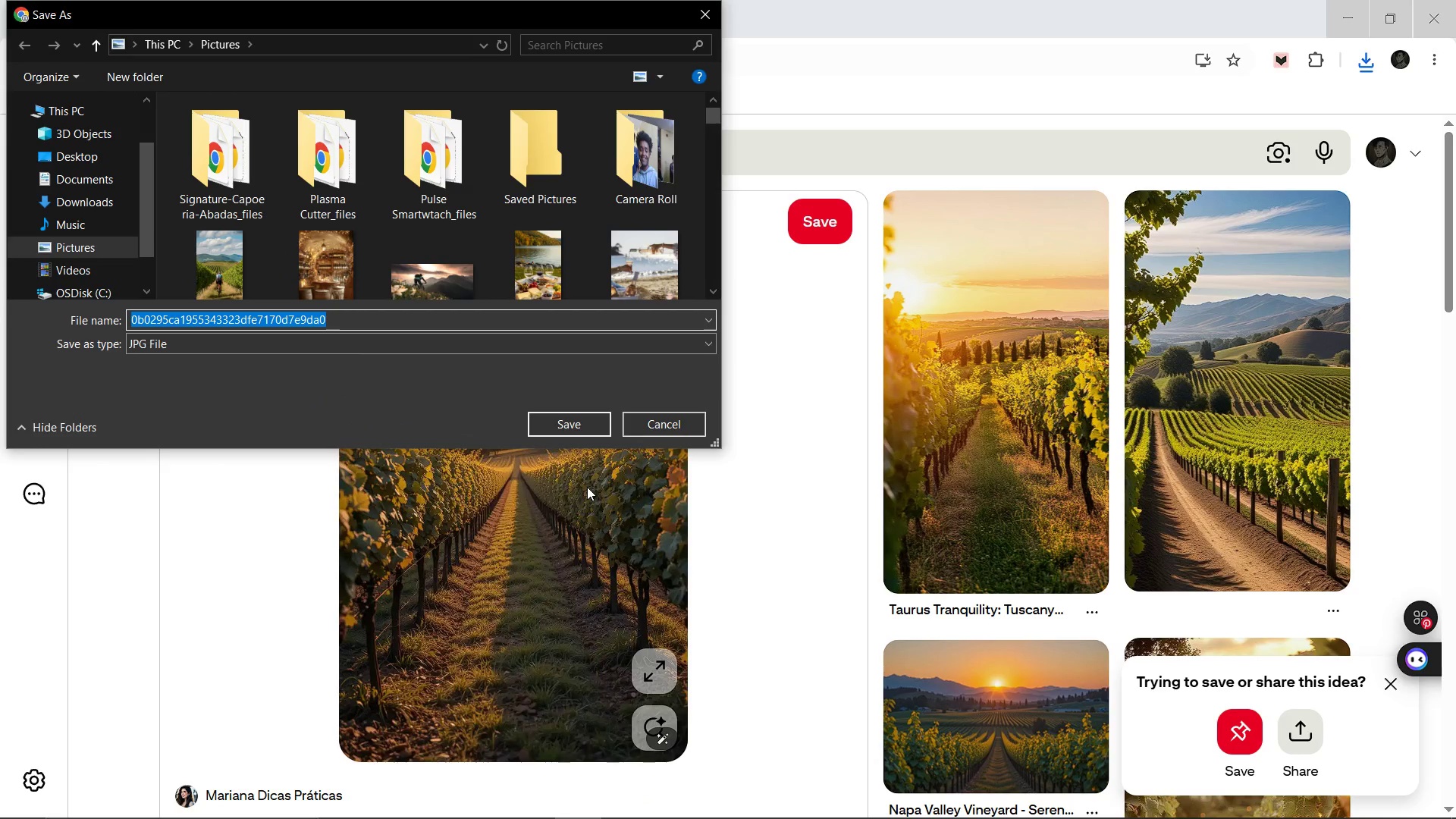 
type(Car)
key(Backspace)
type(bernet-Canyon-Cruise)
 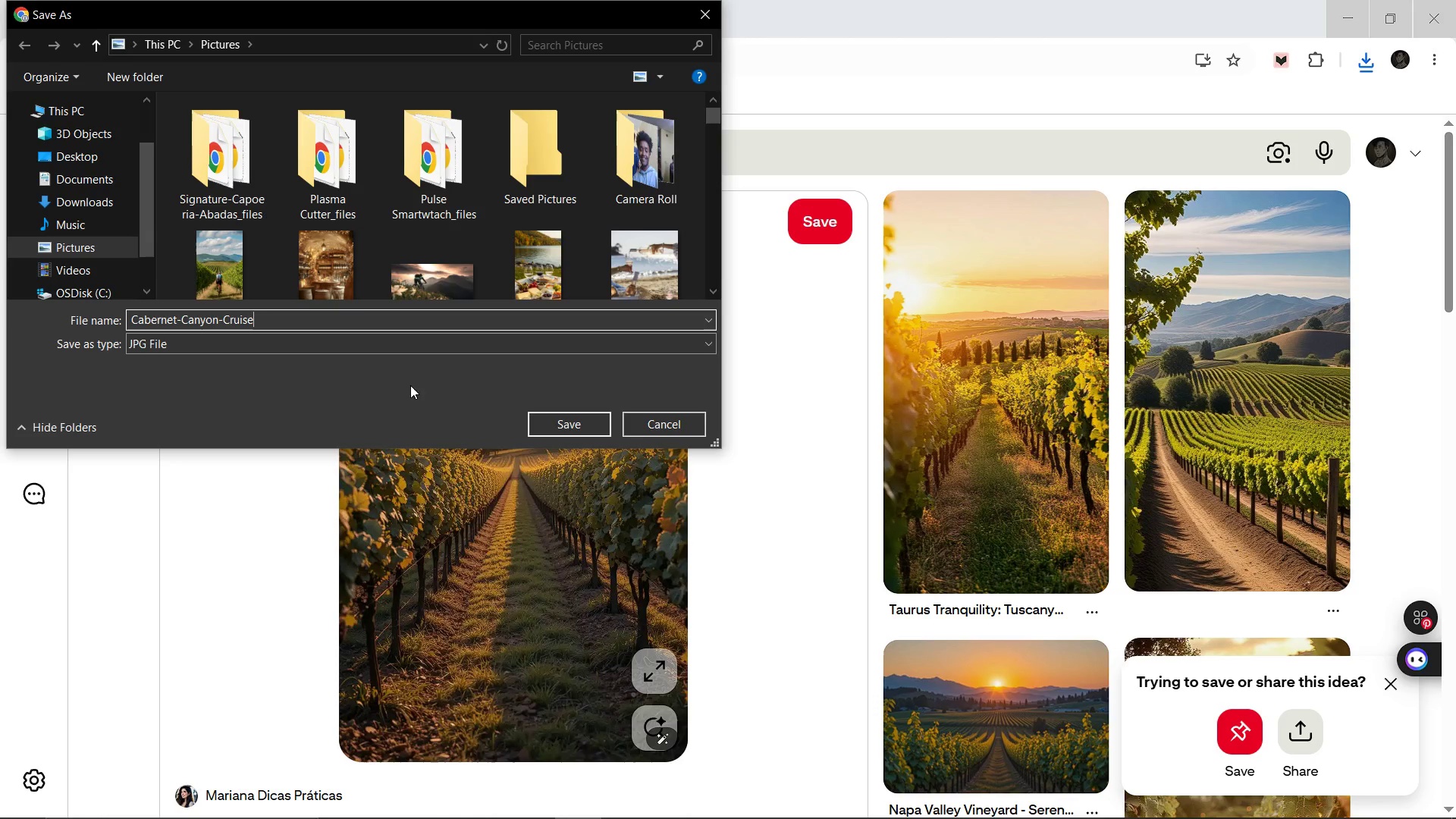 
wait(8.5)
 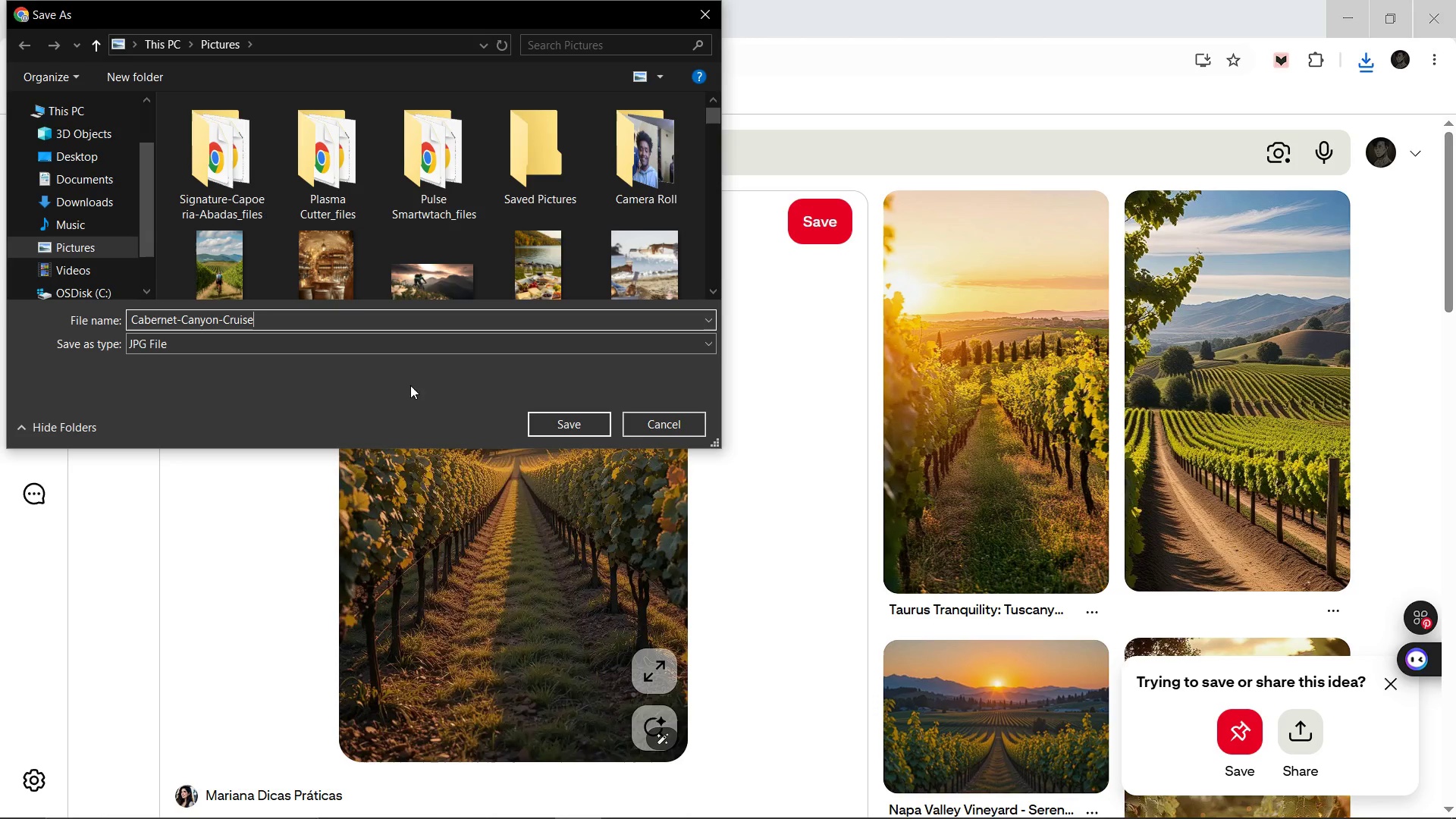 
left_click([568, 421])
 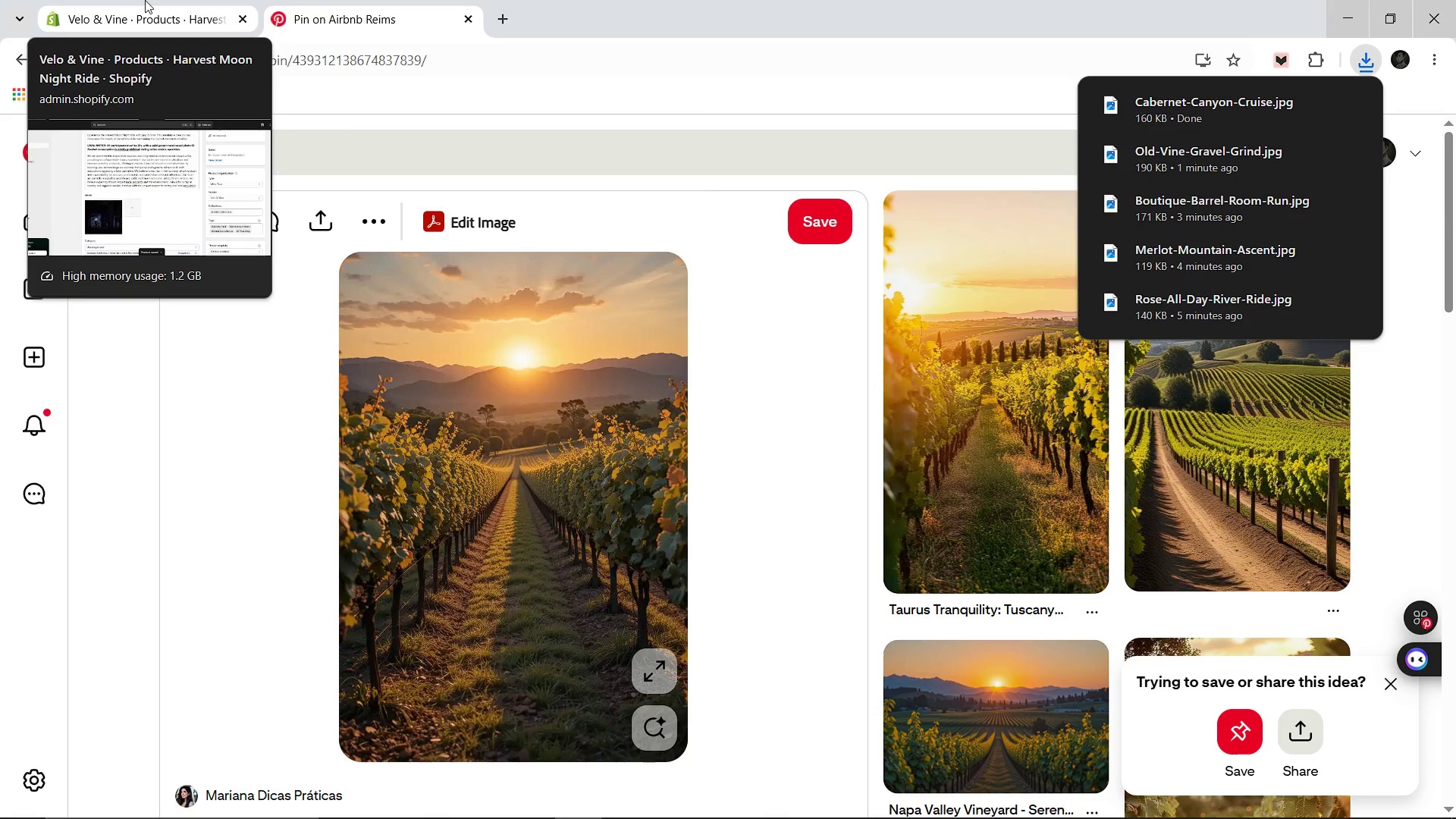 
left_click([145, 0])
 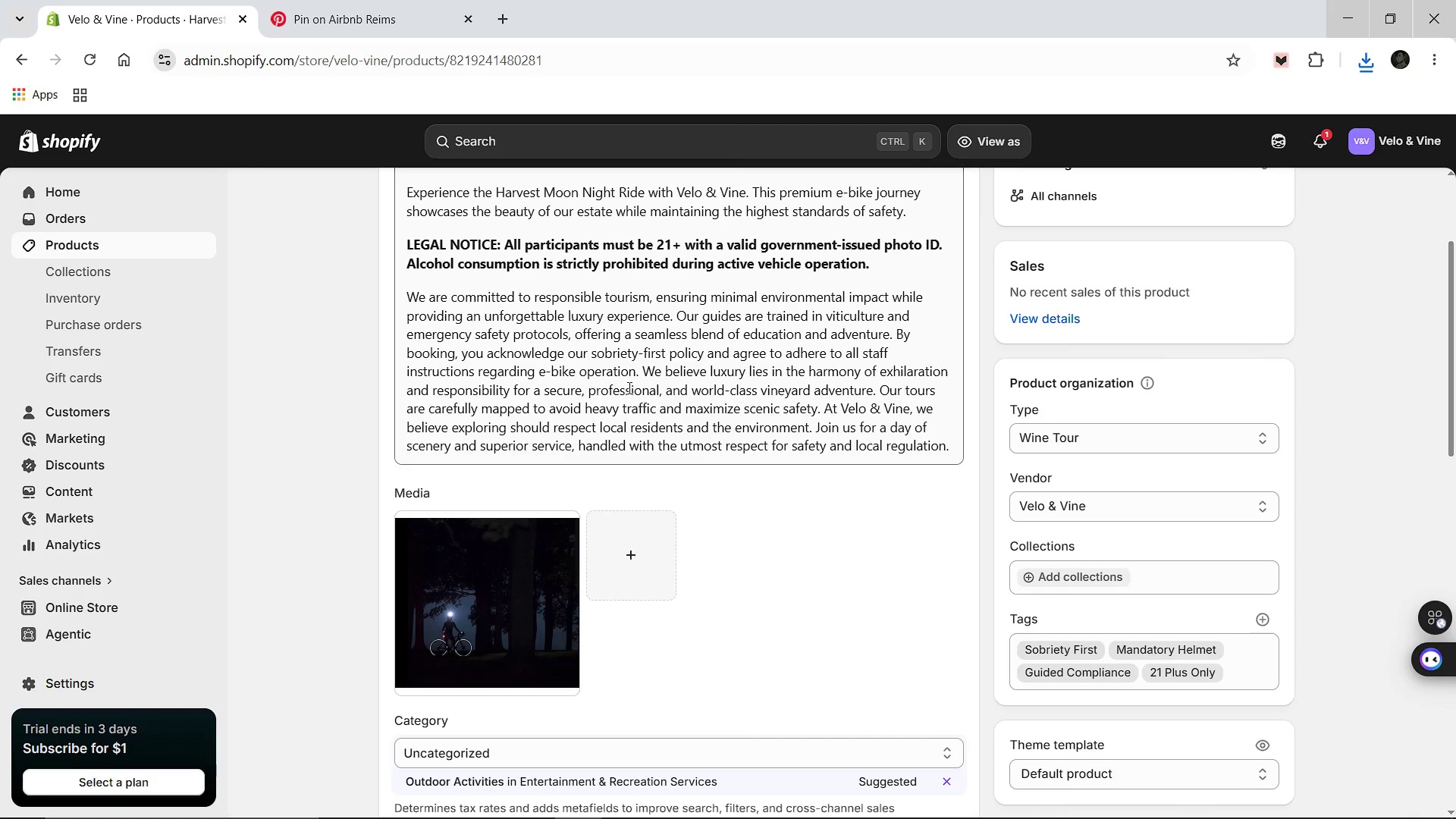 
scroll: coordinate [564, 353], scroll_direction: up, amount: 5.0
 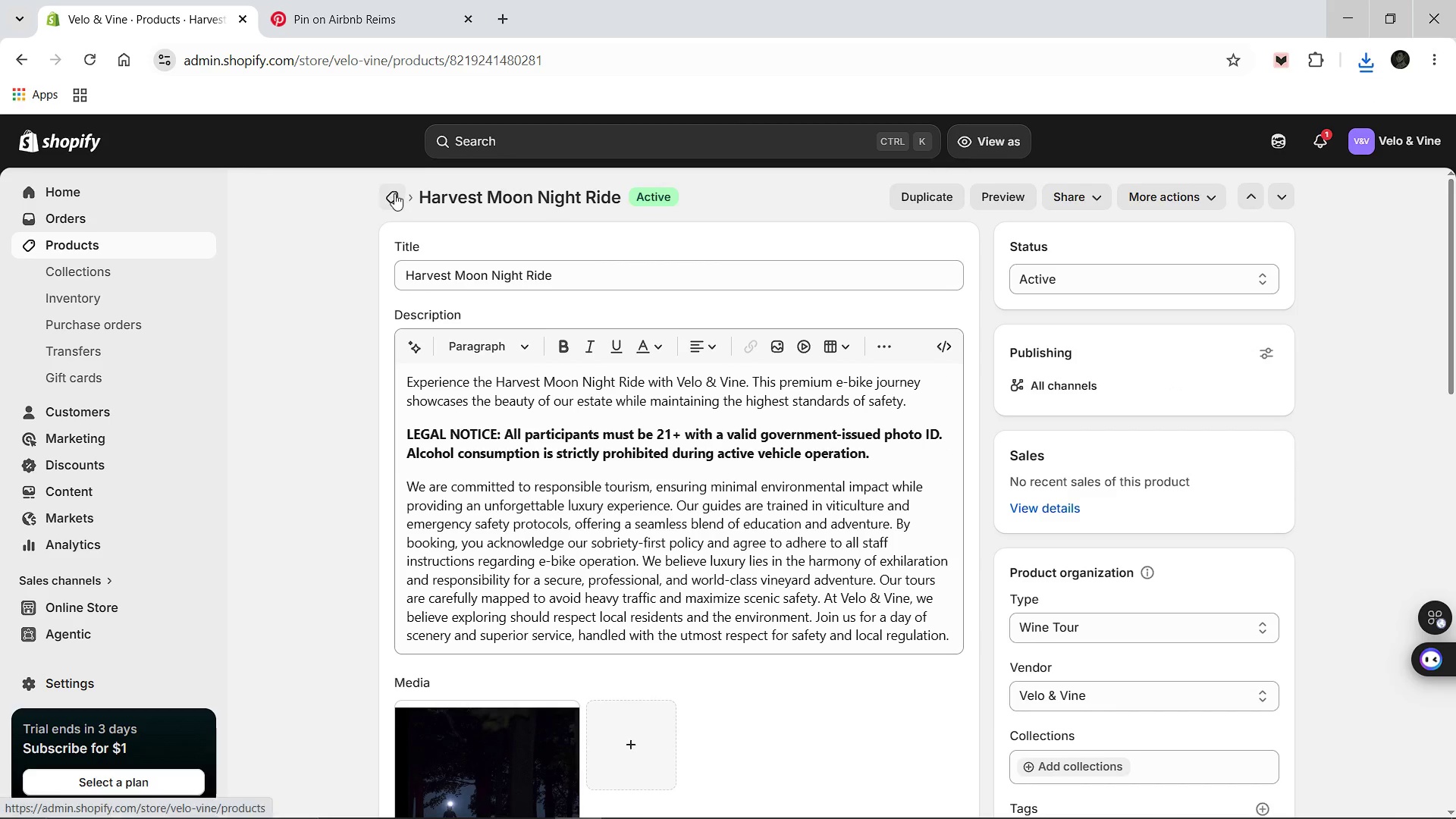 
left_click([394, 193])
 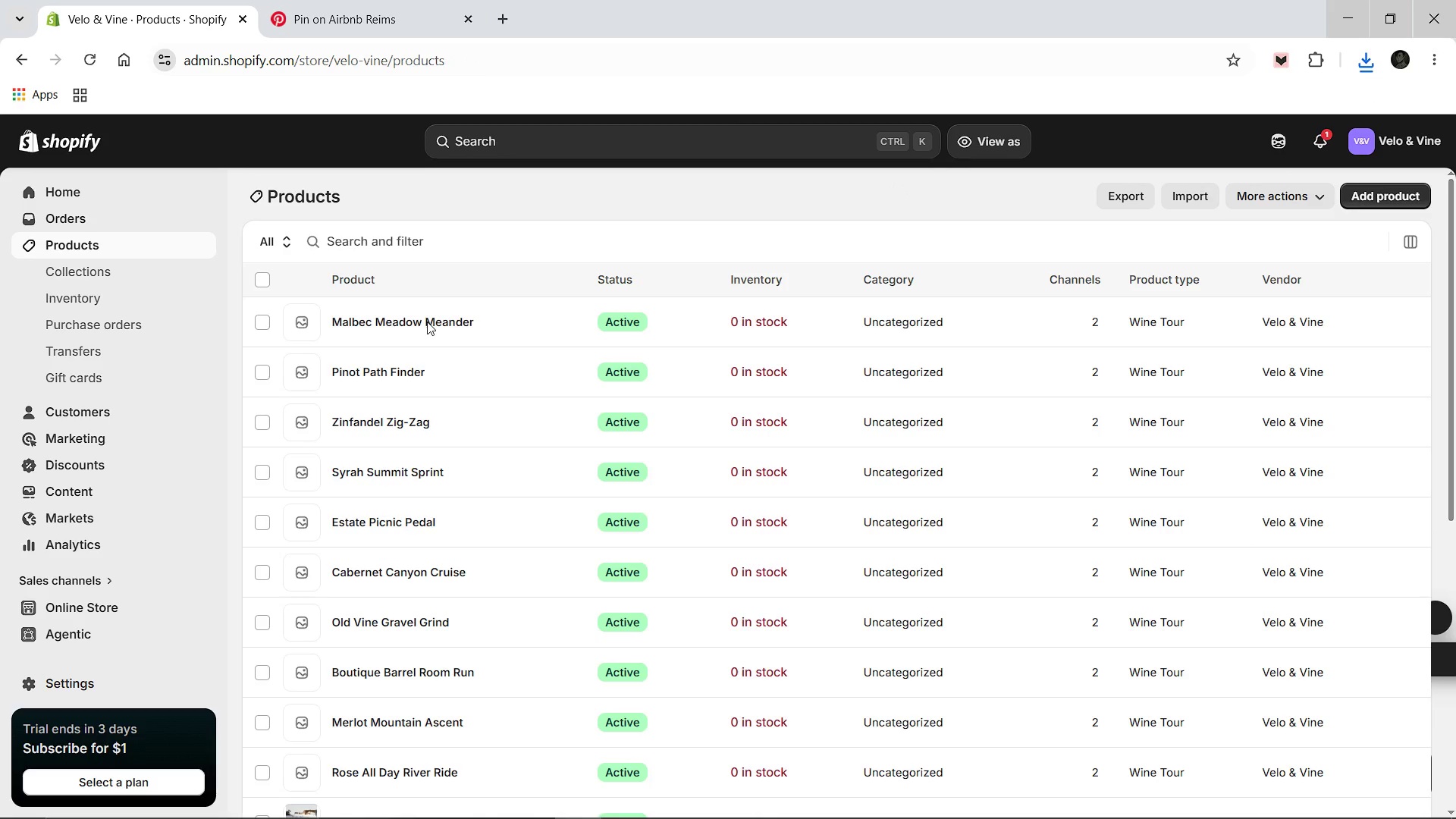 
scroll: coordinate [470, 514], scroll_direction: down, amount: 2.0
 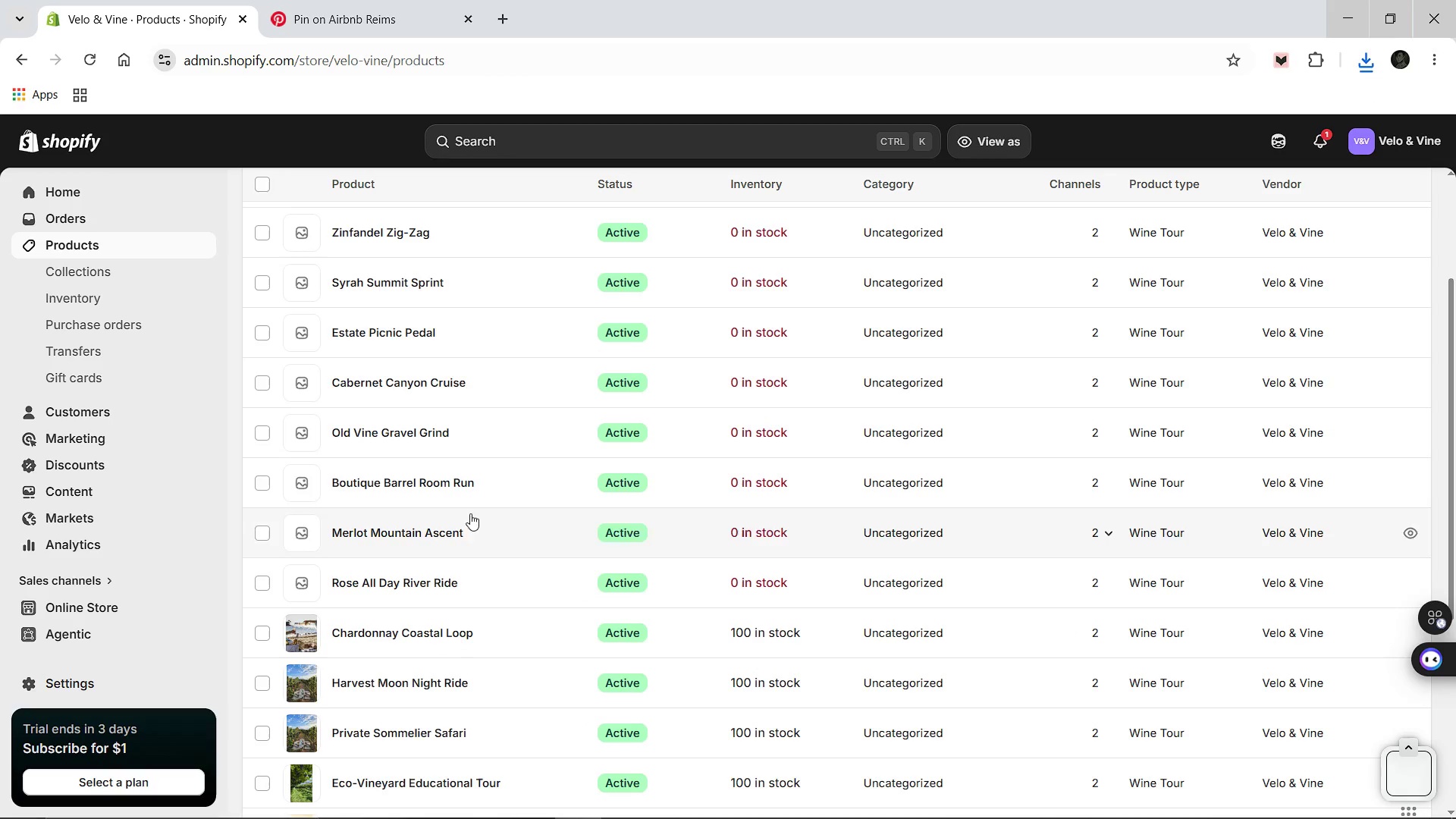 
left_click([423, 578])
 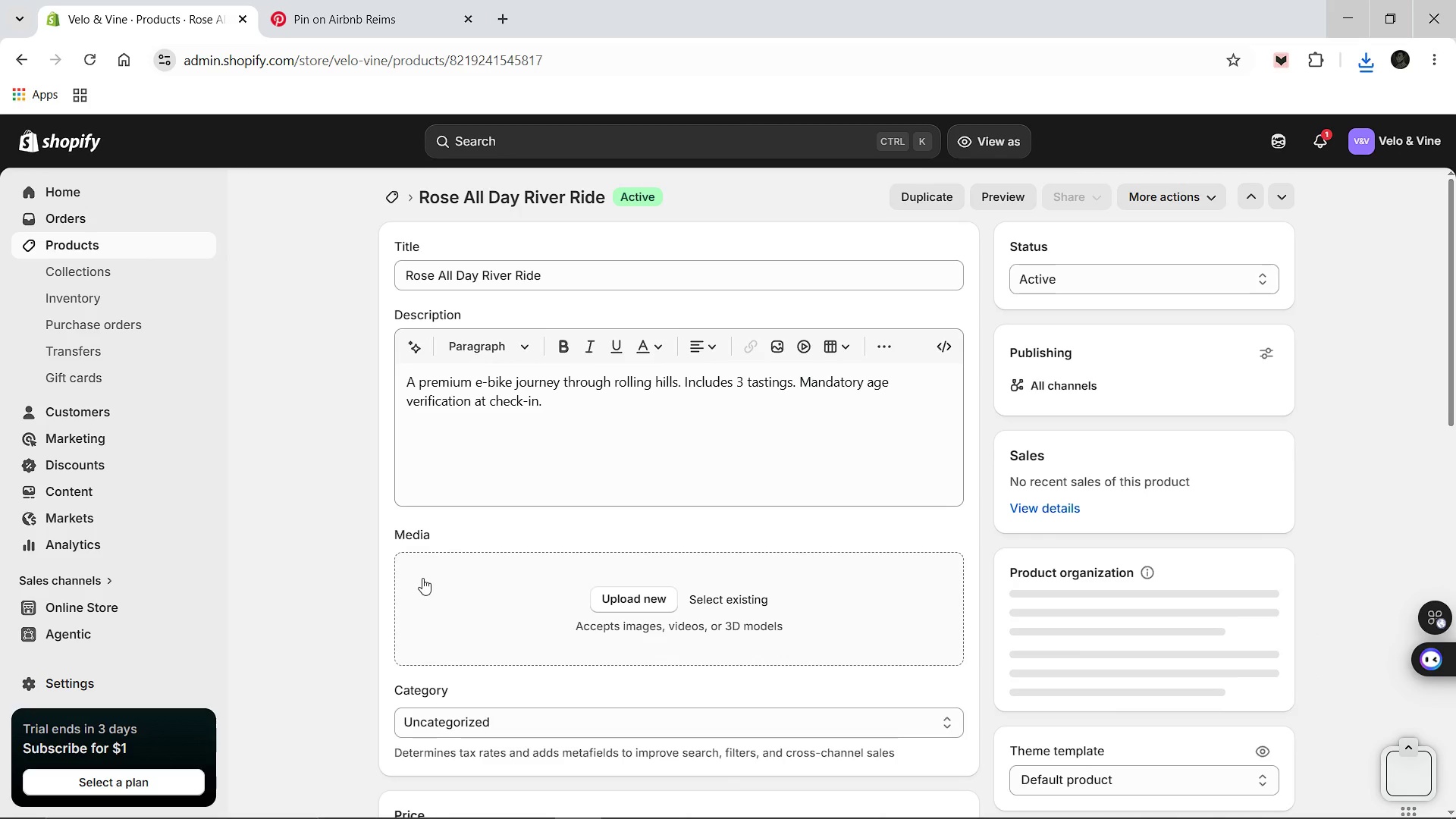 
wait(7.52)
 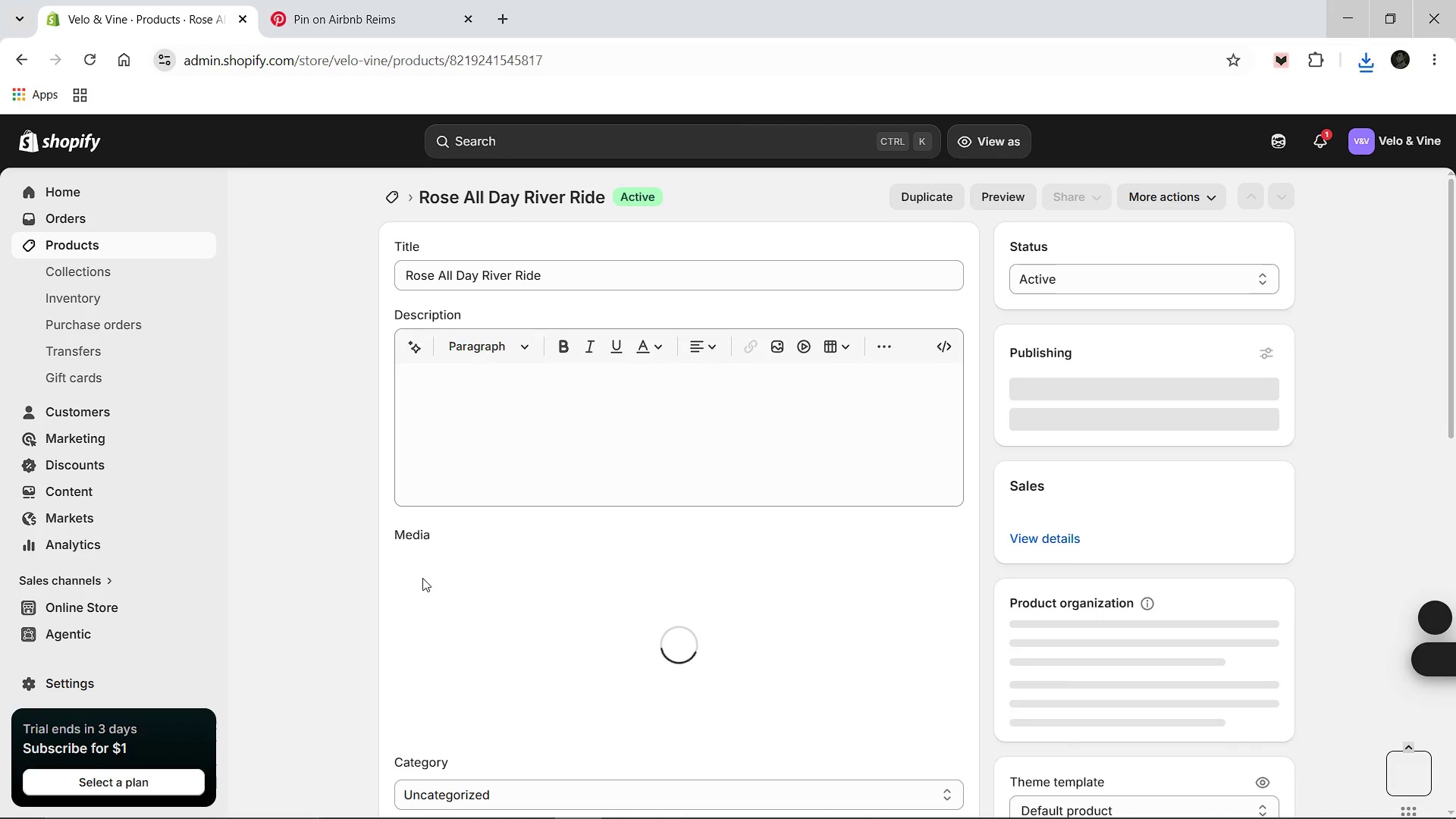 
left_click([570, 475])
 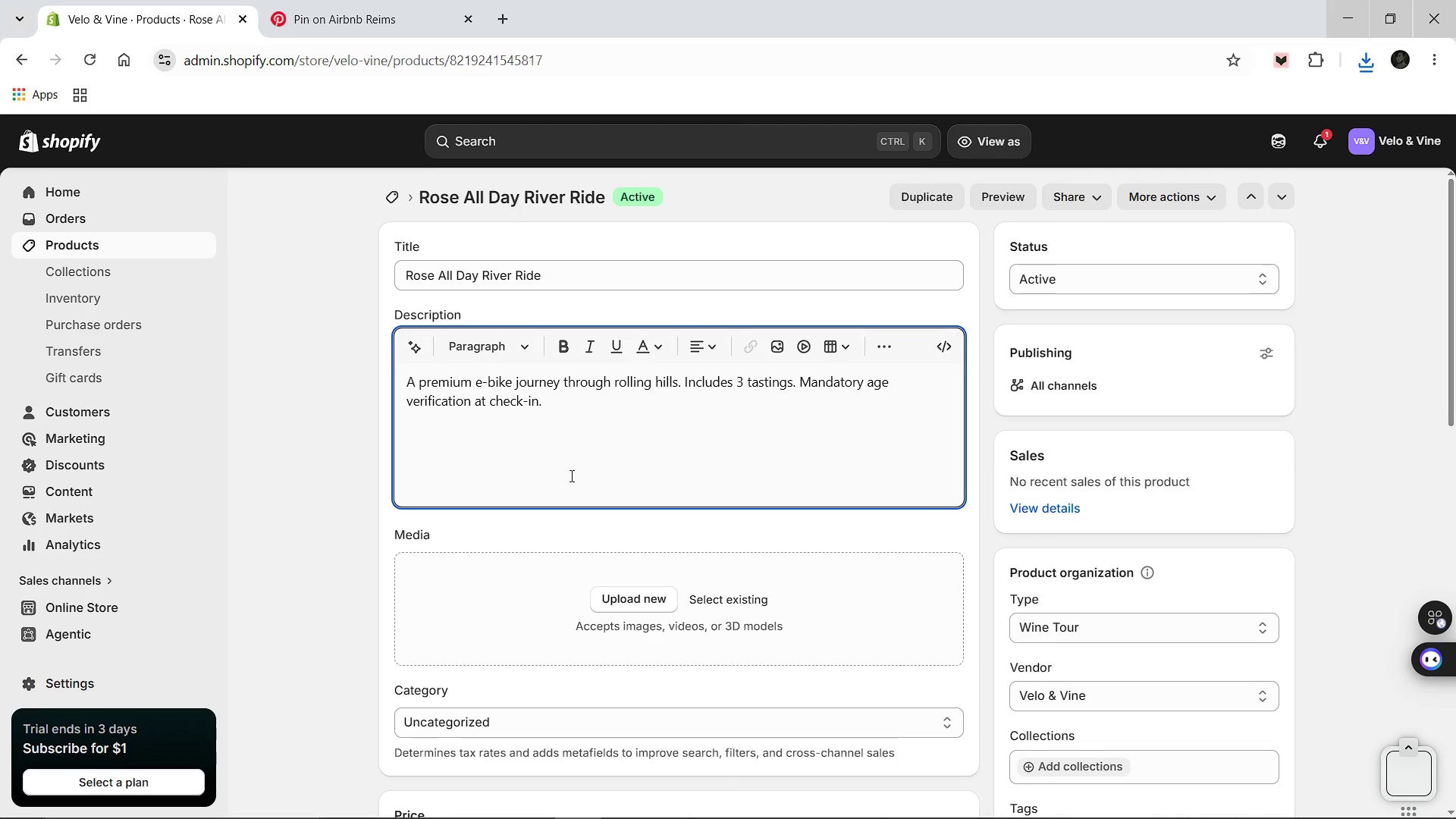 
key(Control+A)
 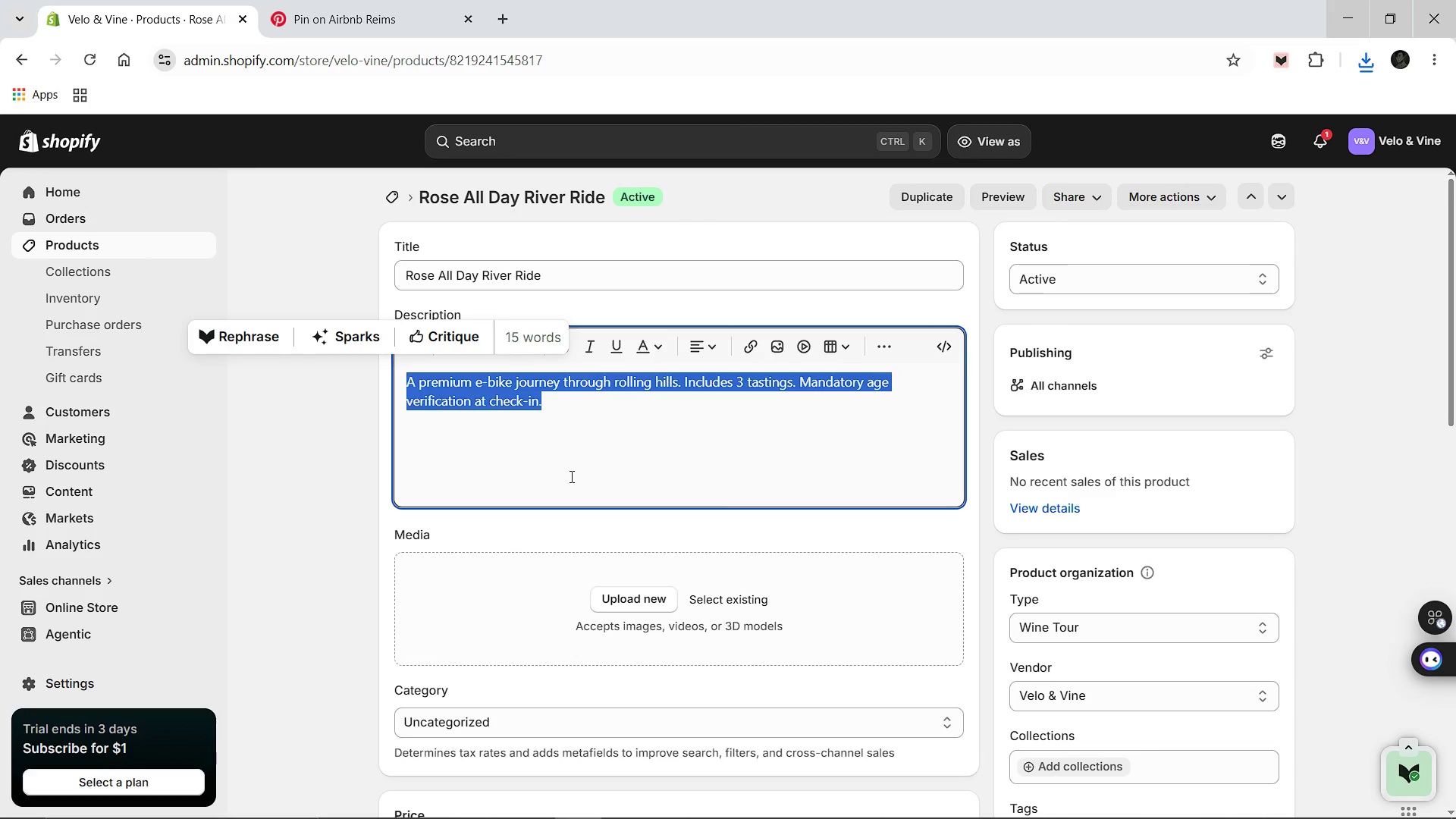 
type(Experience the Rose All Day River Ride with Velo & Vine. This premium e-bike journey showcases the beauty of our s)
key(Backspace)
type(estate while maintaining the highest standards of safety.)
 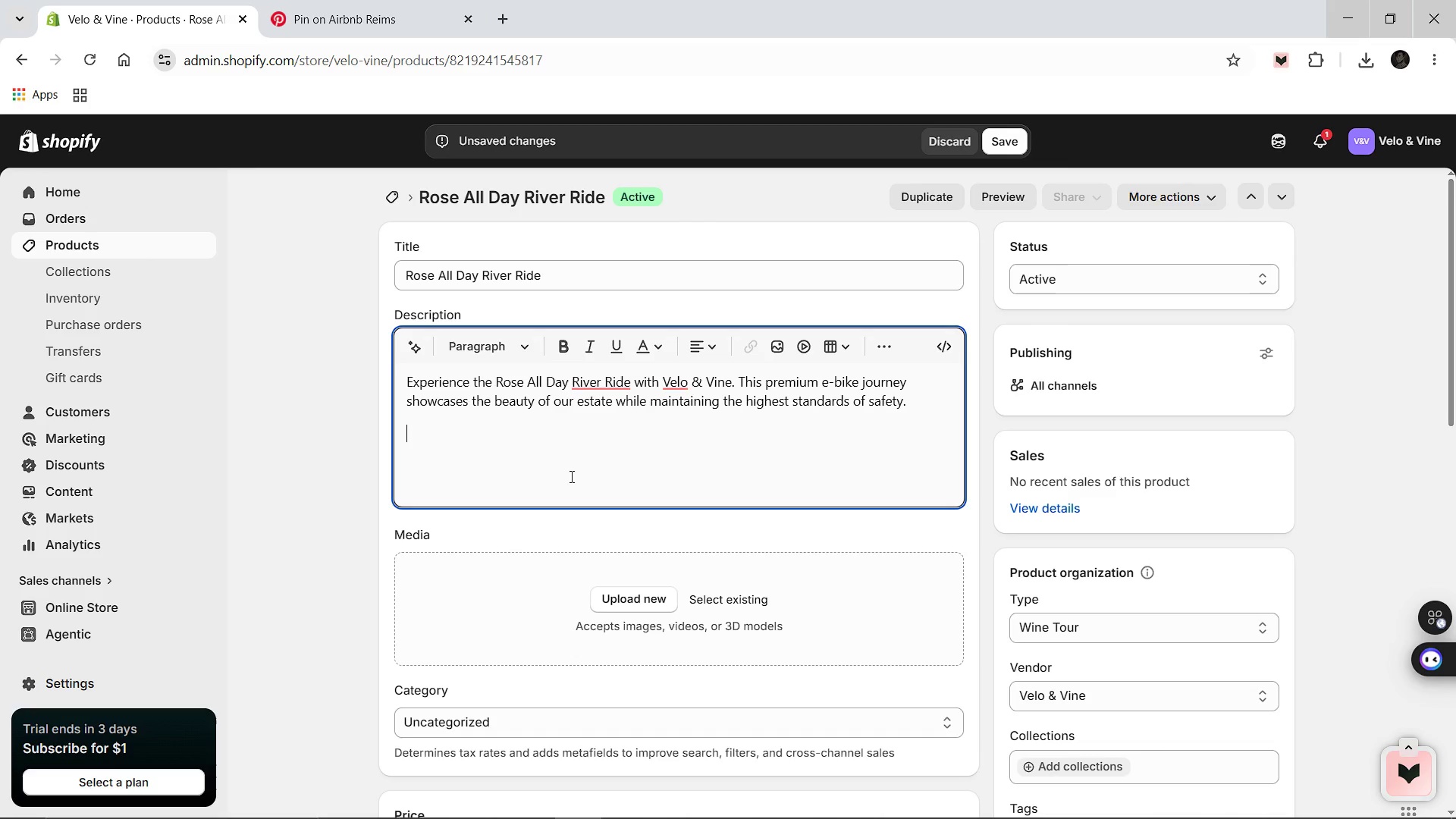 
 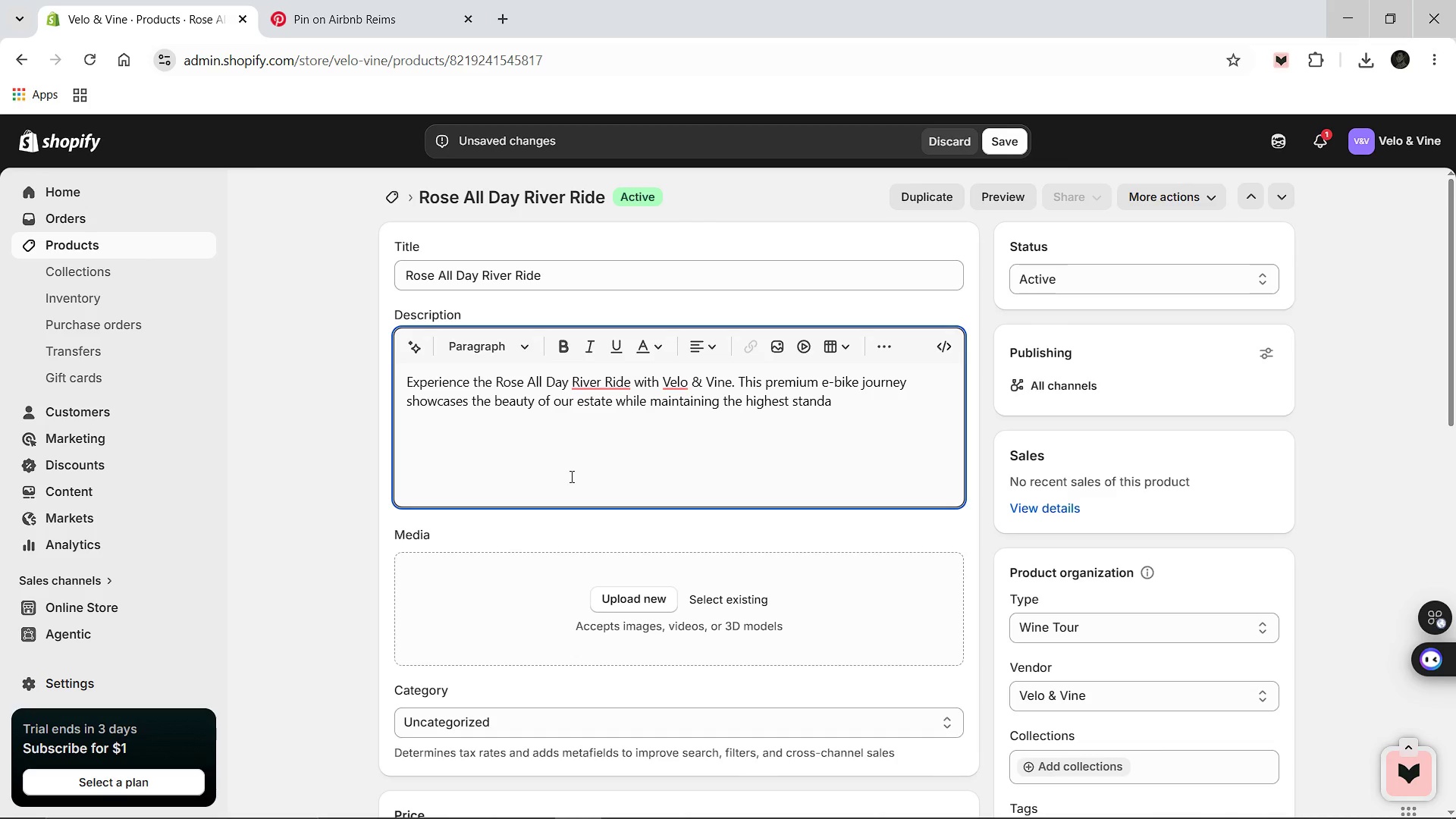 
key(Enter)
 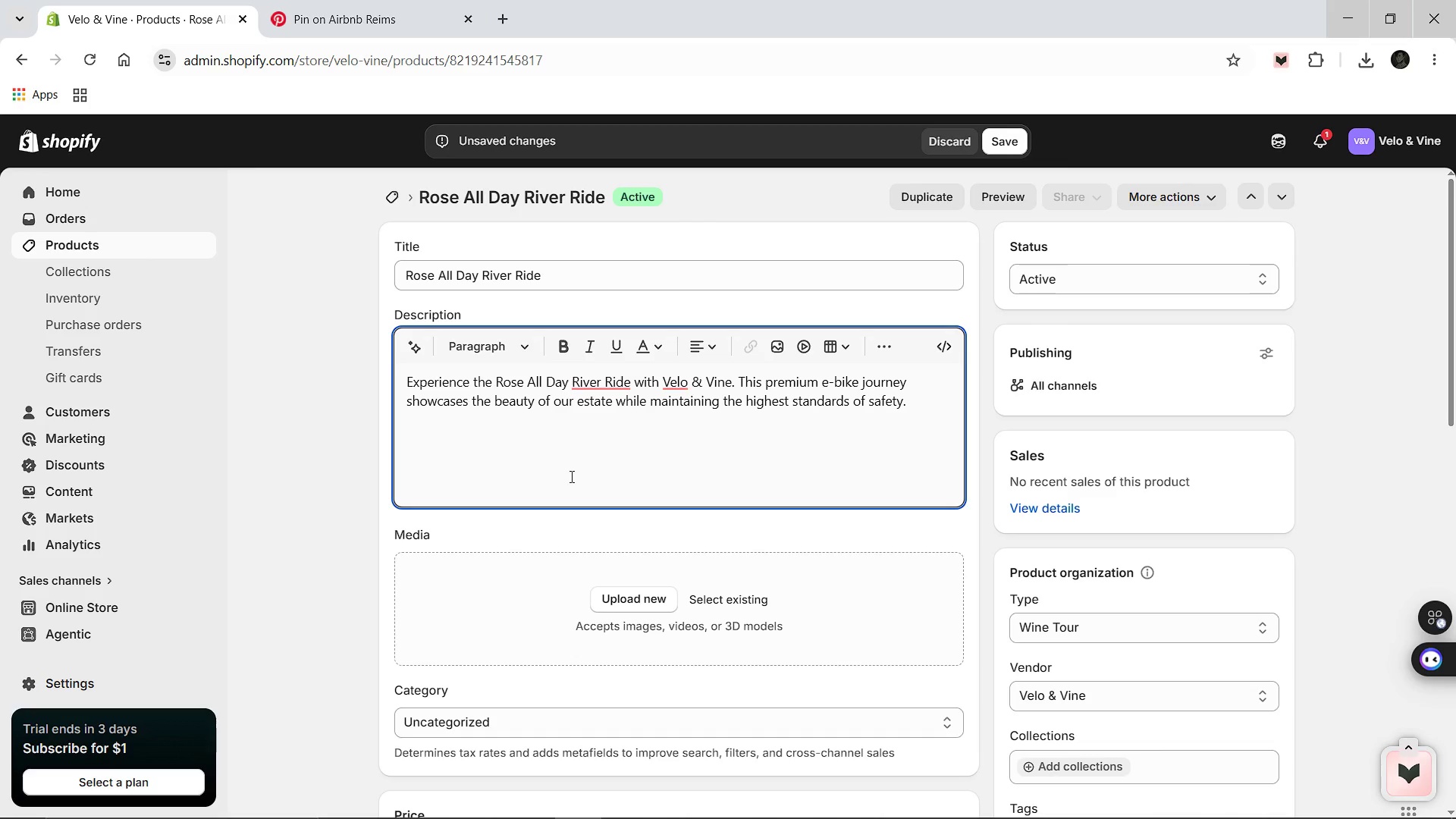 
type(LEGAL NOTC)
key(Backspace)
type(ICE: AL)
key(Backspace)
type(ll )
key(Backspace)
key(Backspace)
key(Backspace)
key(Backspace)
key(Backspace)
key(Backspace)
key(Backspace)
key(Backspace)
key(Backspace)
key(Backspace)
key(Backspace)
key(Backspace)
 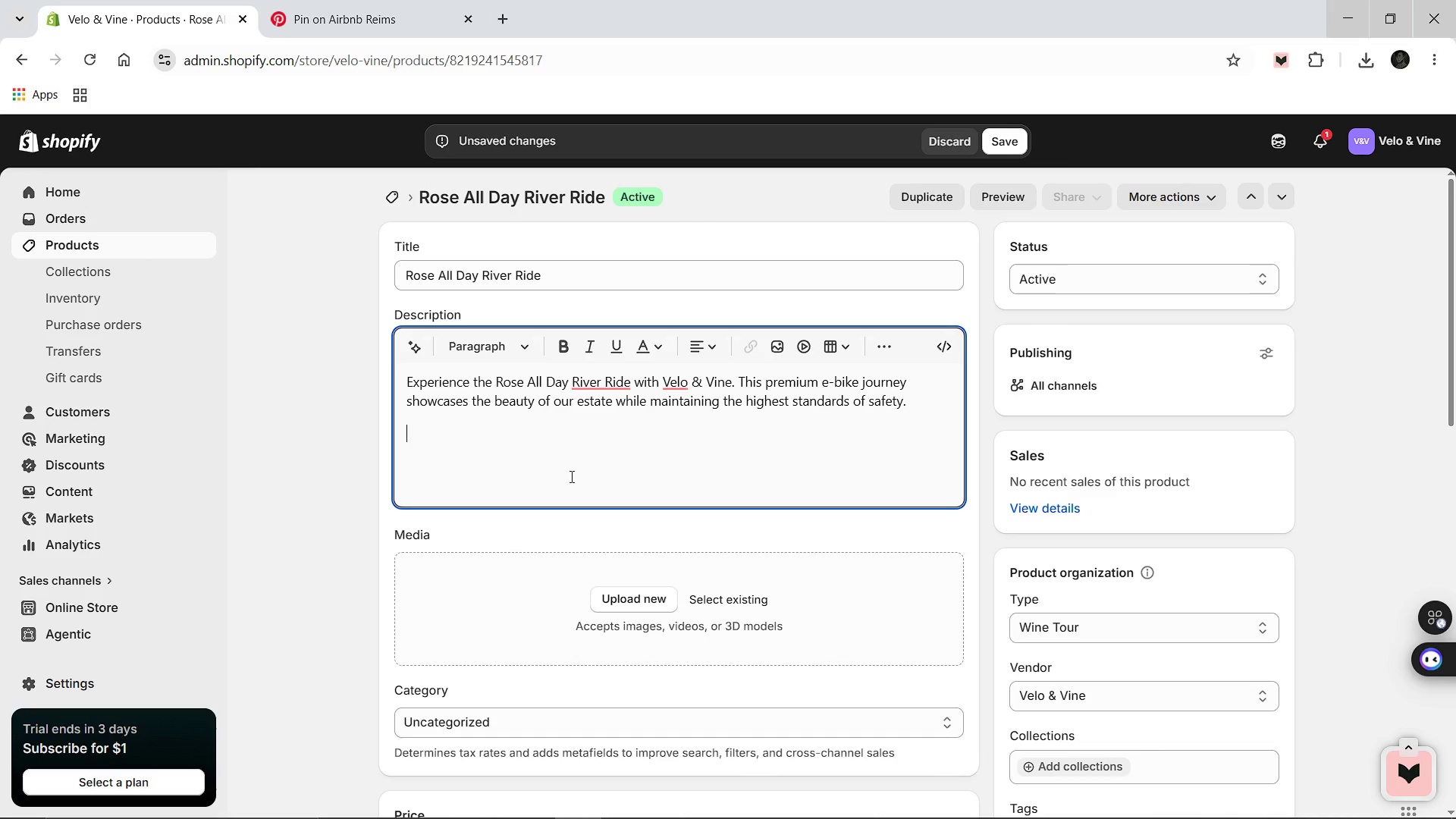 
key(Control+B)
 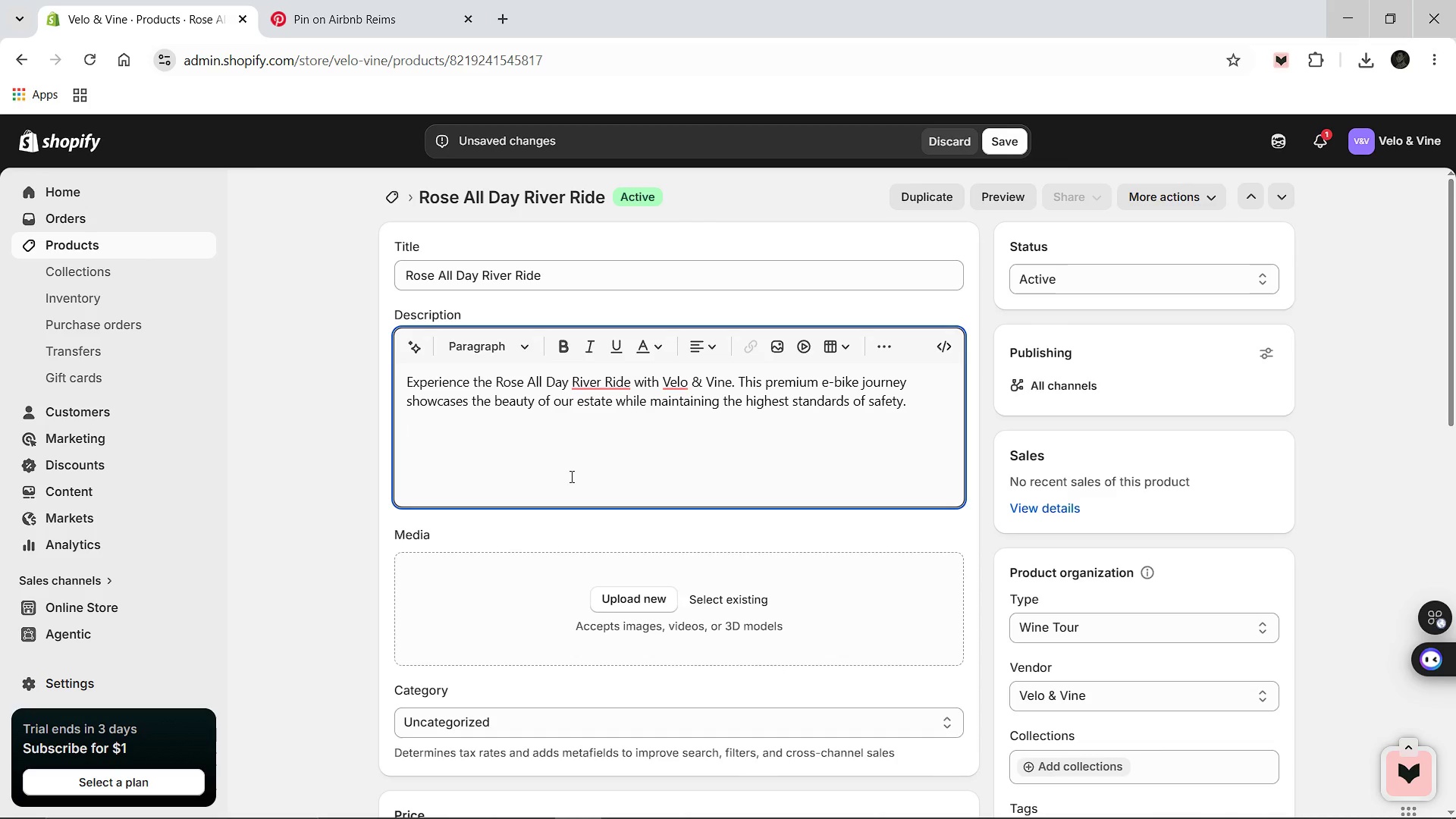 
type(LEL)
key(Backspace)
type(GAL NOTICE: All participants must be 21_)
key(Backspace)
type(+ with a valid government-isse)
key(Backspace)
type(ued photo ID. Alcohol)
key(Backspace)
key(Backspace)
 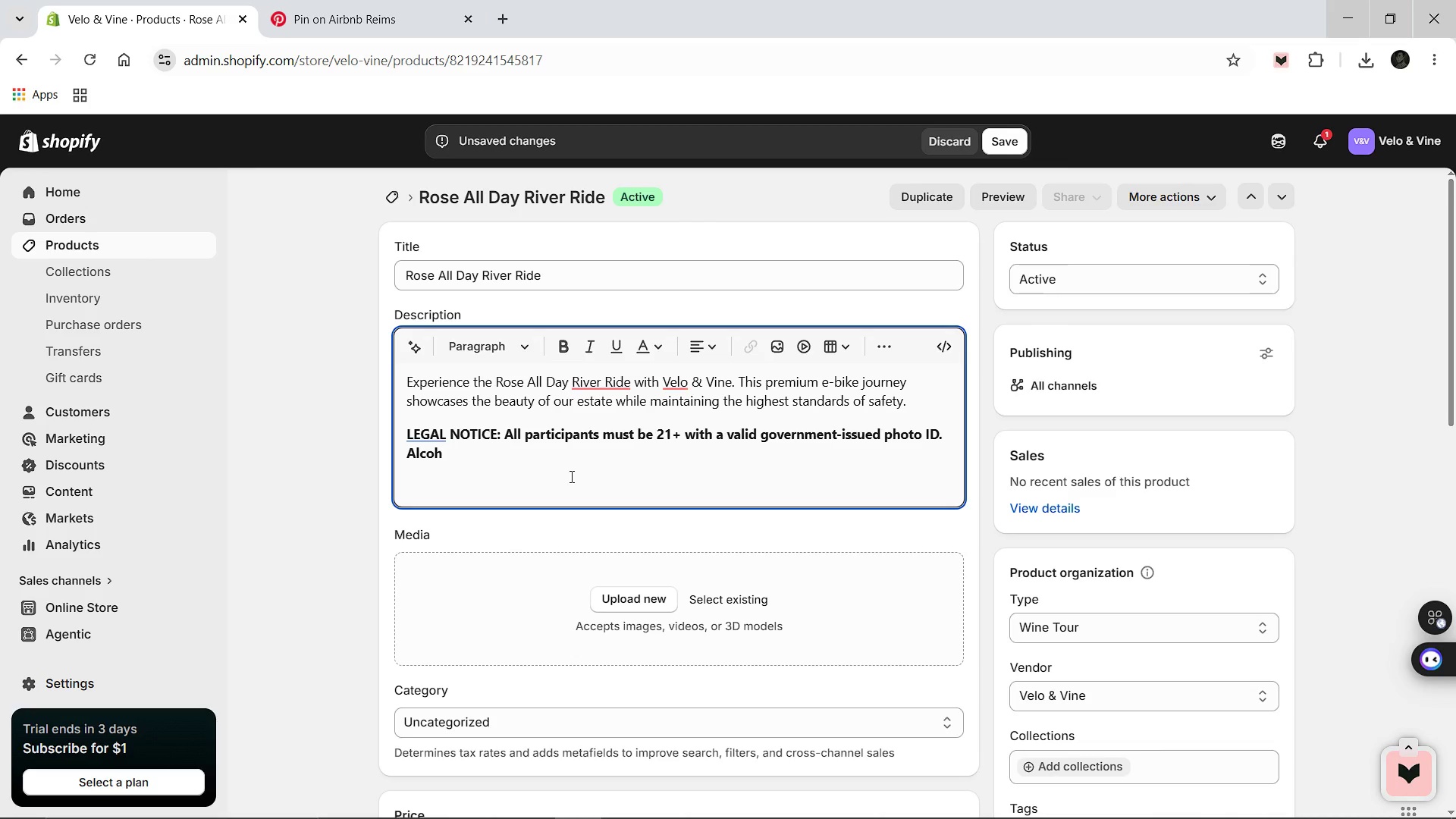 
type(ol ci)
key(Backspace)
type(onsumption is strictly prohibited during active e)
key(Backspace)
type(vehicle operation. )
 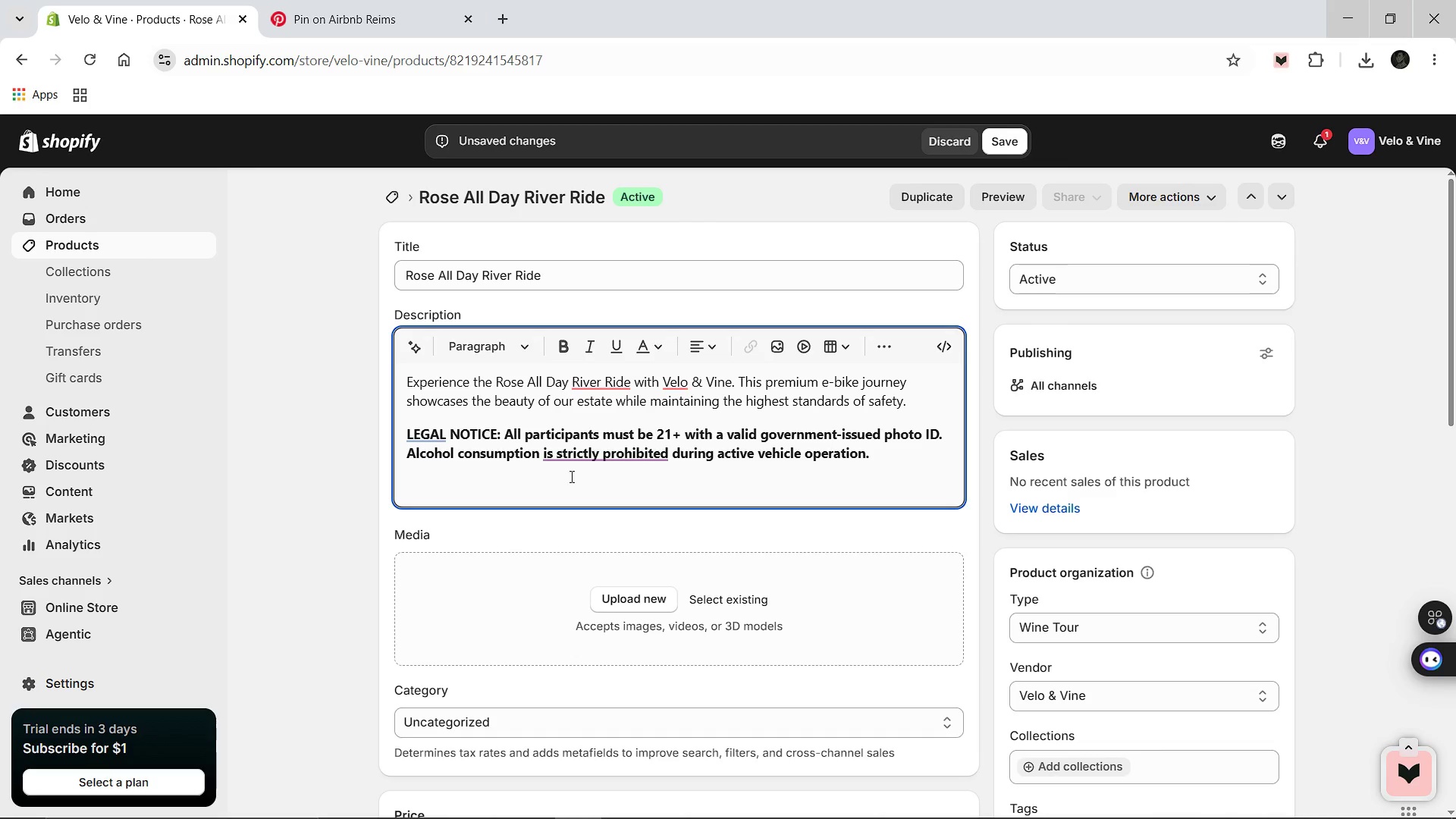 
type(HE)
key(Backspace)
type(elmets are a)
key(Backspace)
type(mandatory.)
 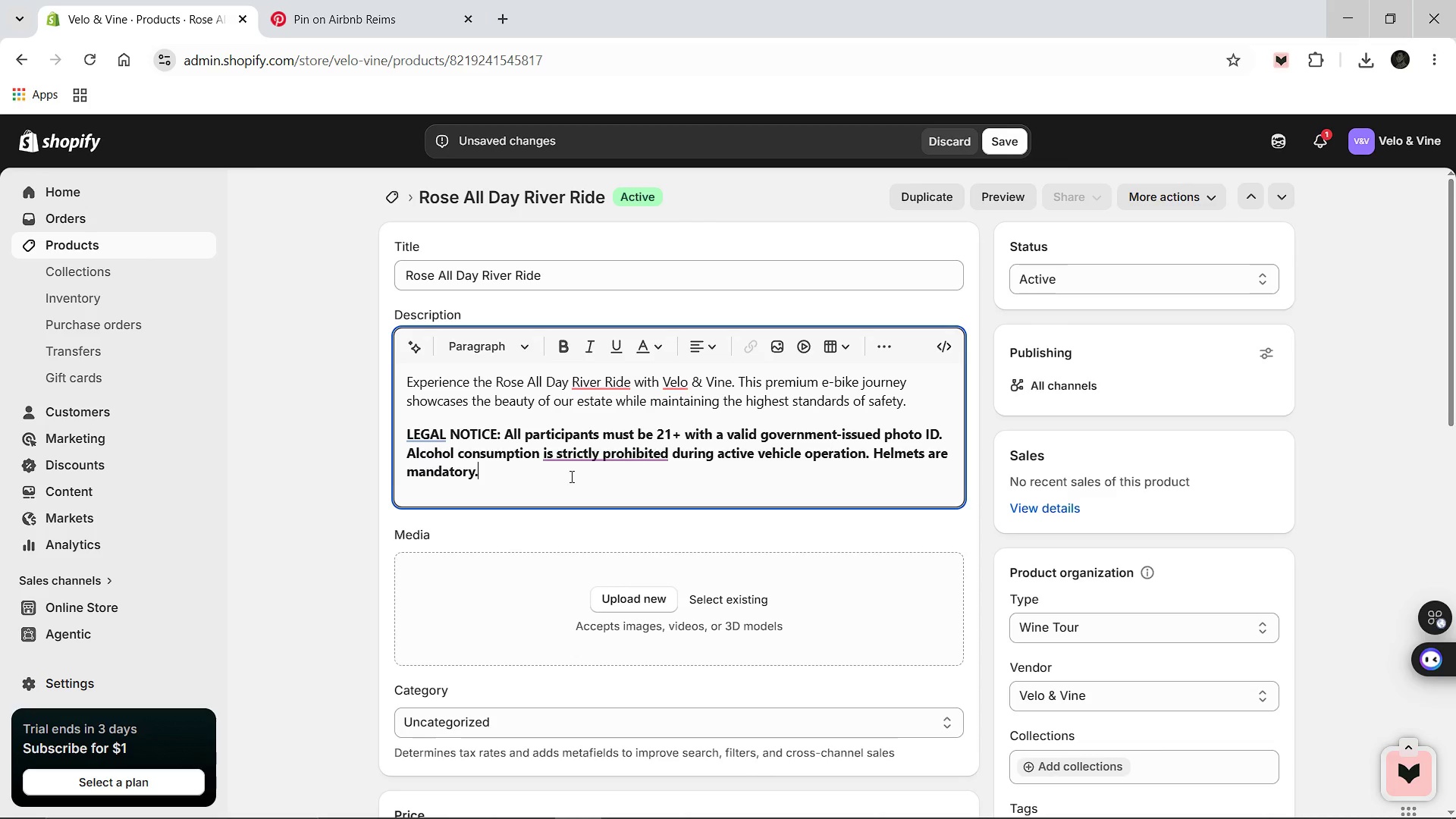 
key(Enter)
 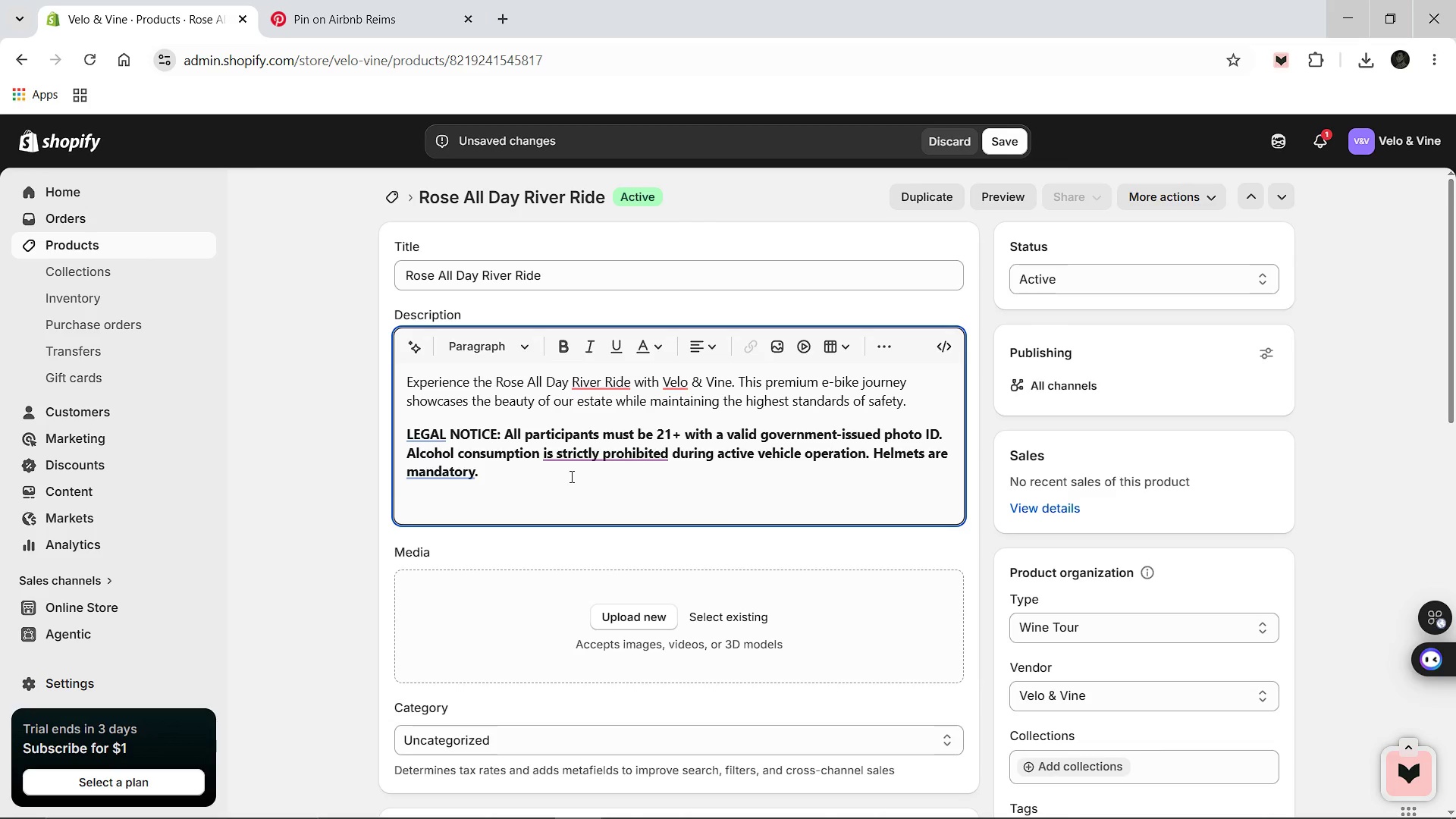 
key(Control+B)
 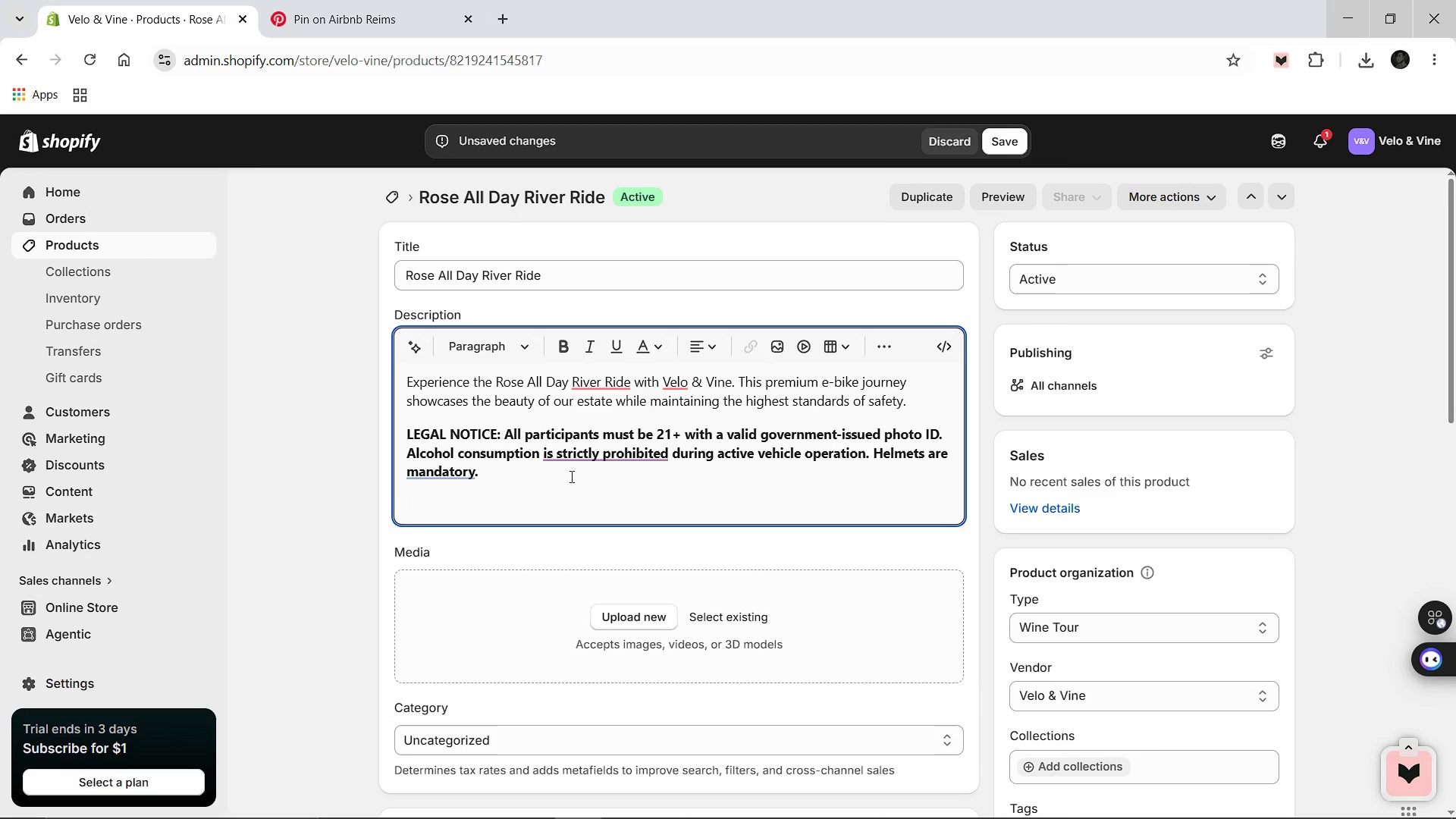 
key(Control+V)
 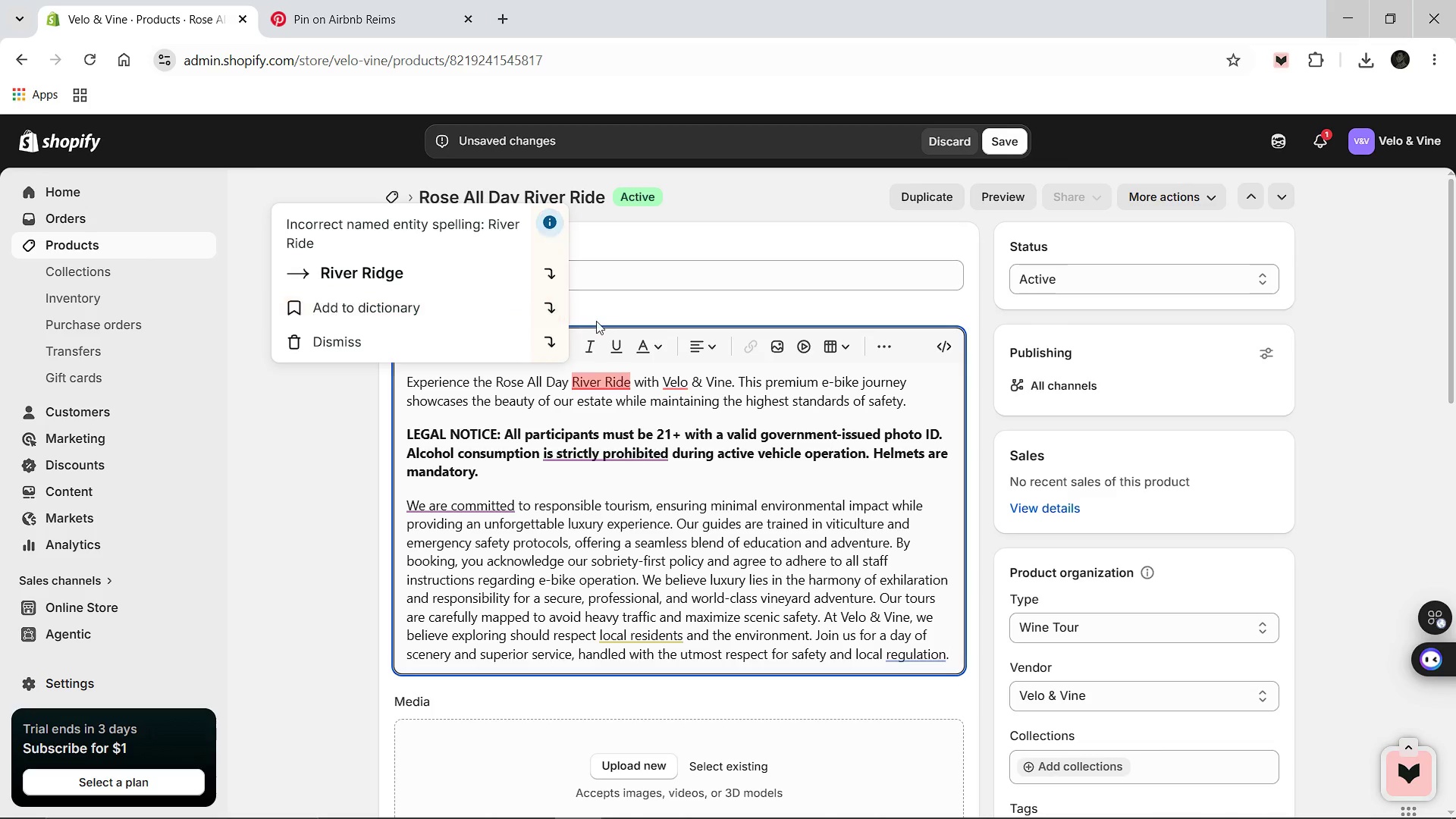 
wait(8.83)
 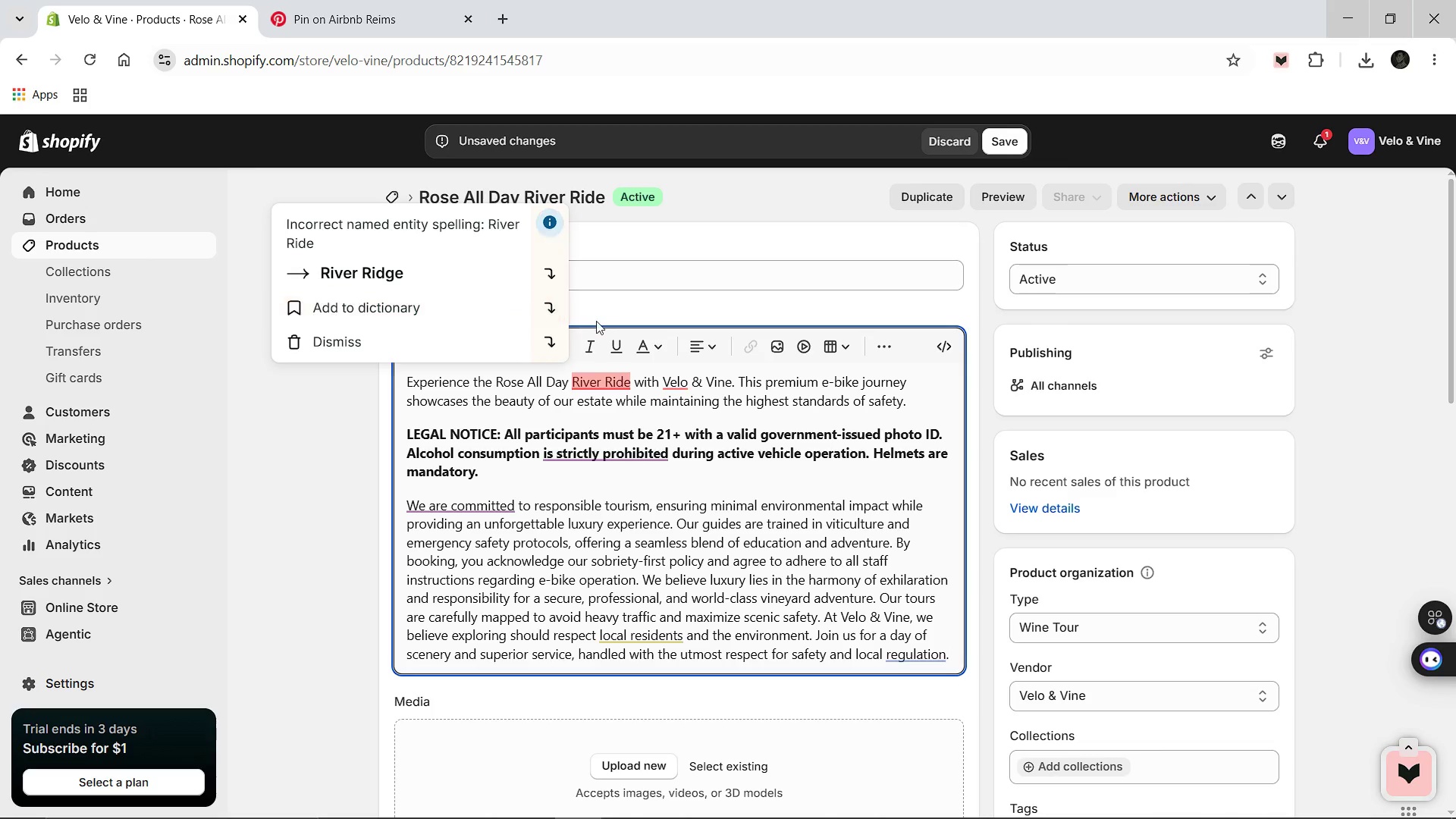 
left_click([690, 524])
 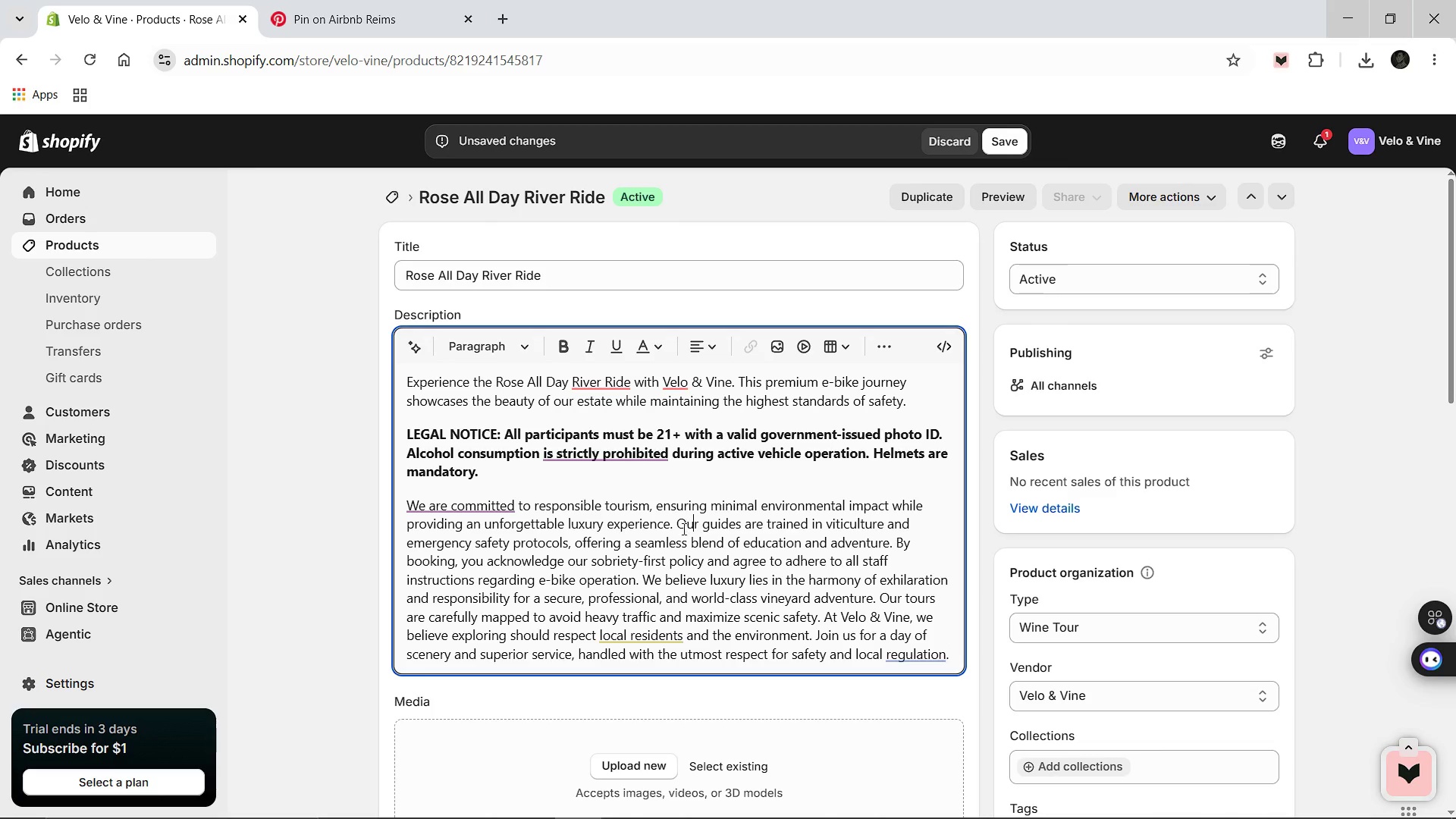 
scroll: coordinate [690, 512], scroll_direction: down, amount: 2.0
 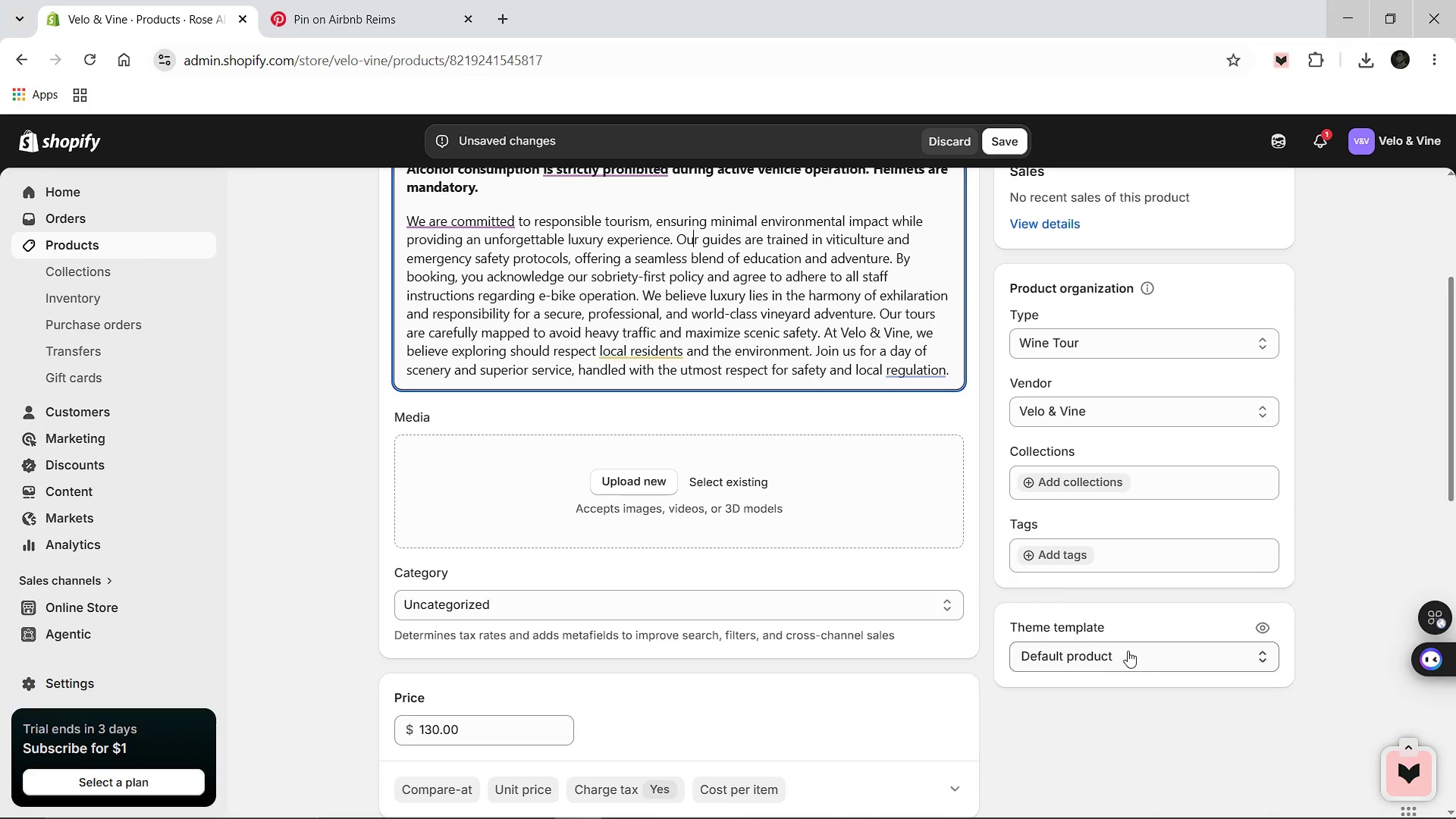 
left_click([1054, 554])
 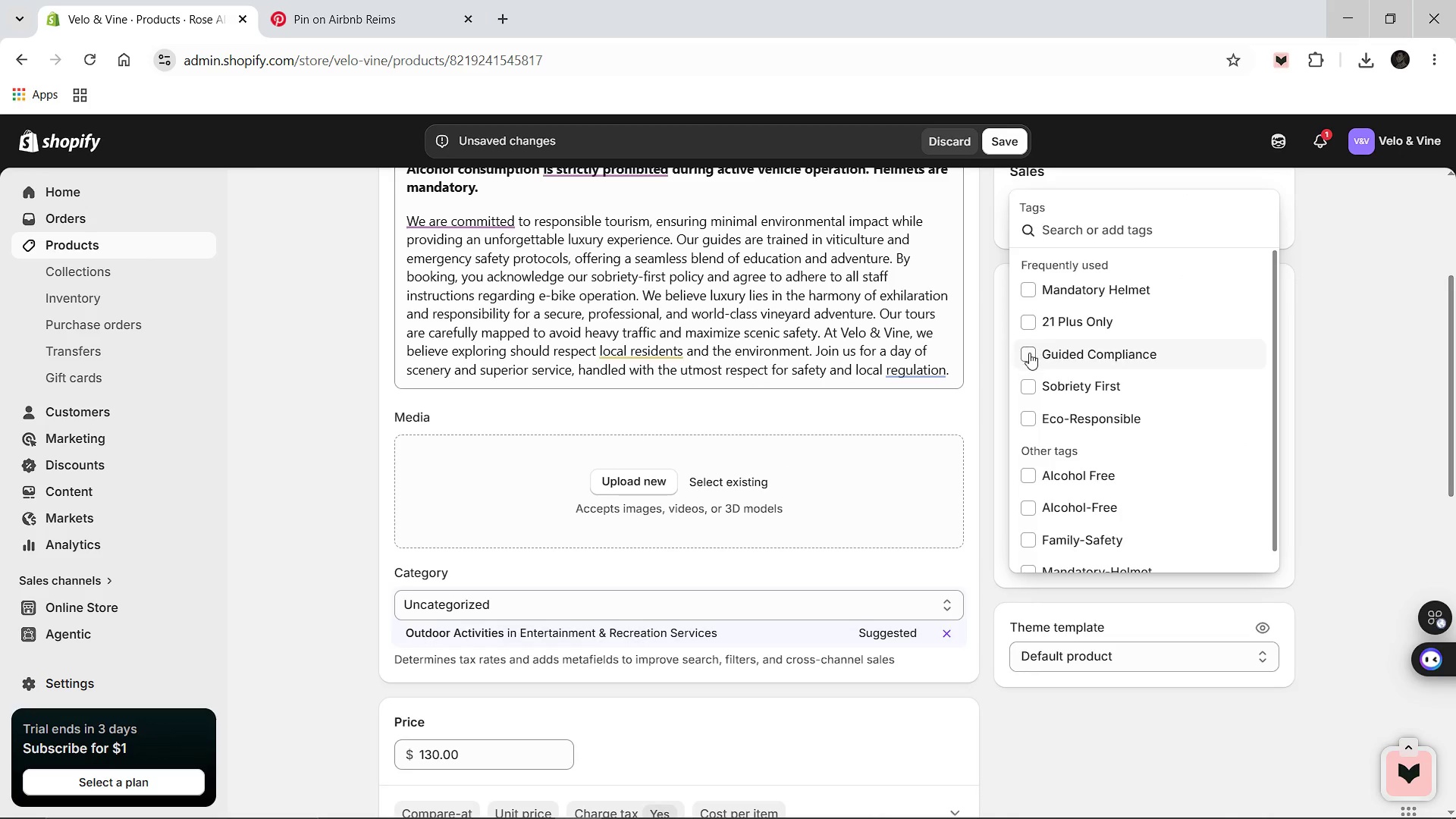 
wait(11.09)
 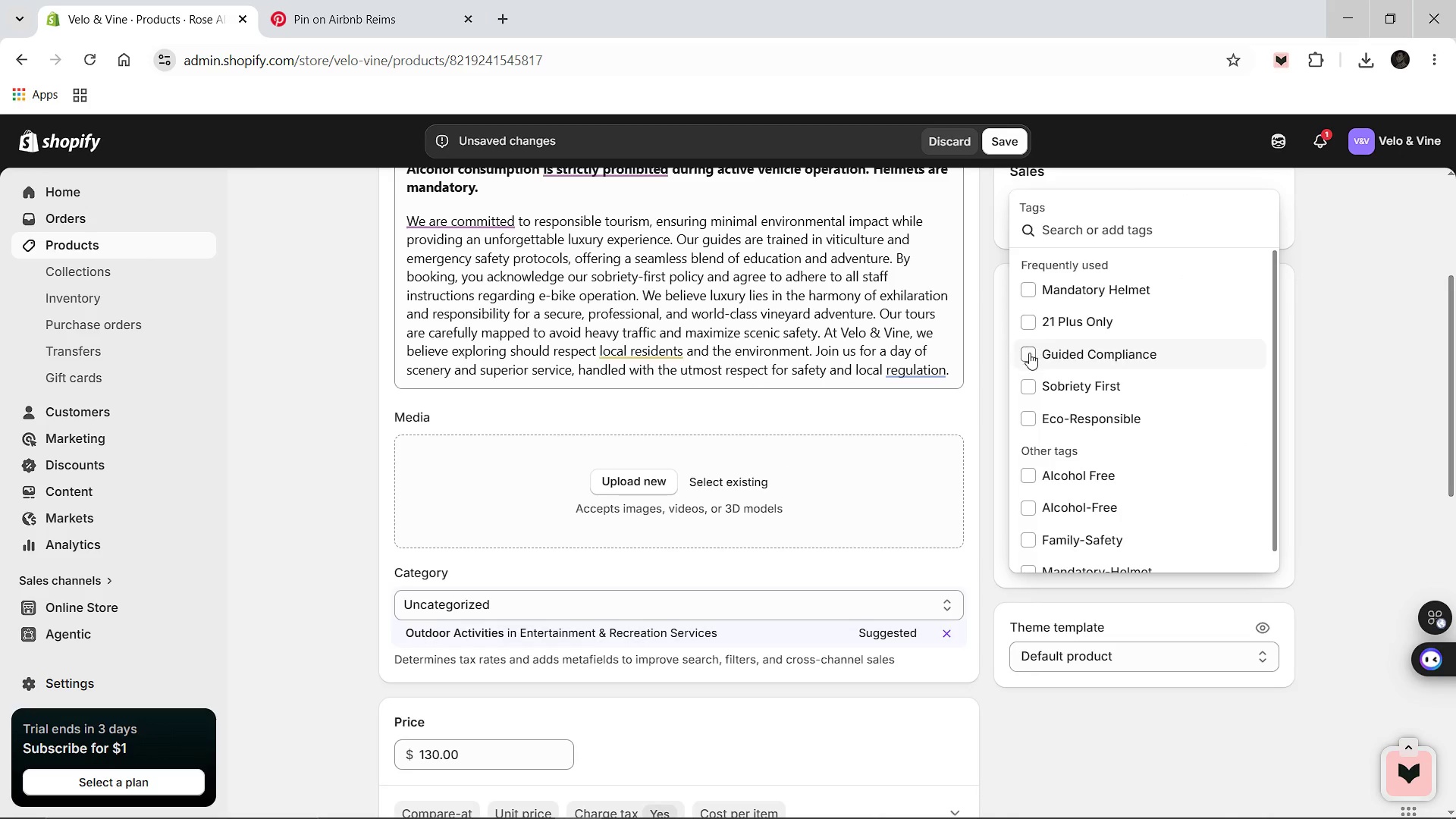 
type(21)
 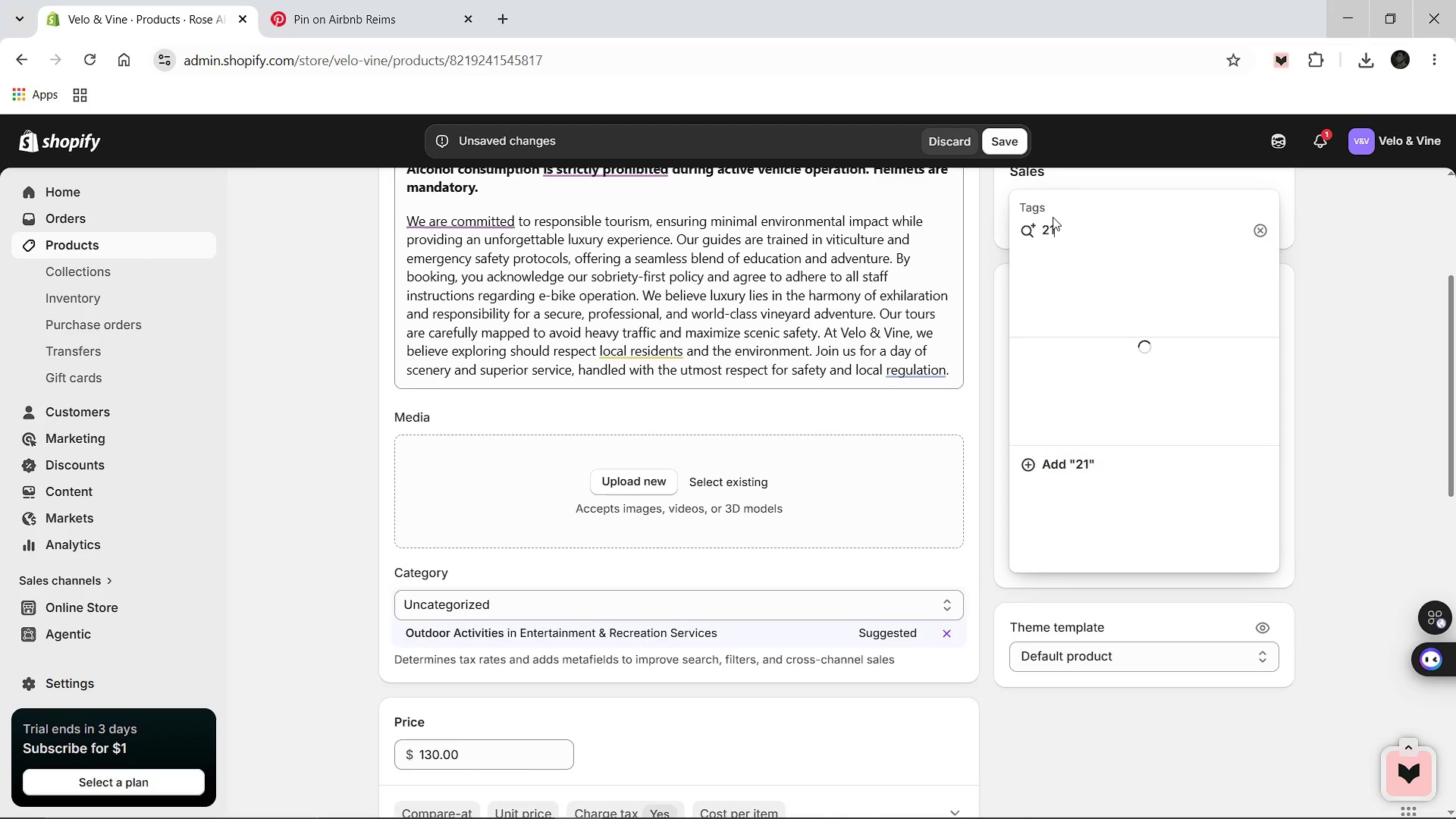 
type( )
key(Backspace)
type( Plus Required )
 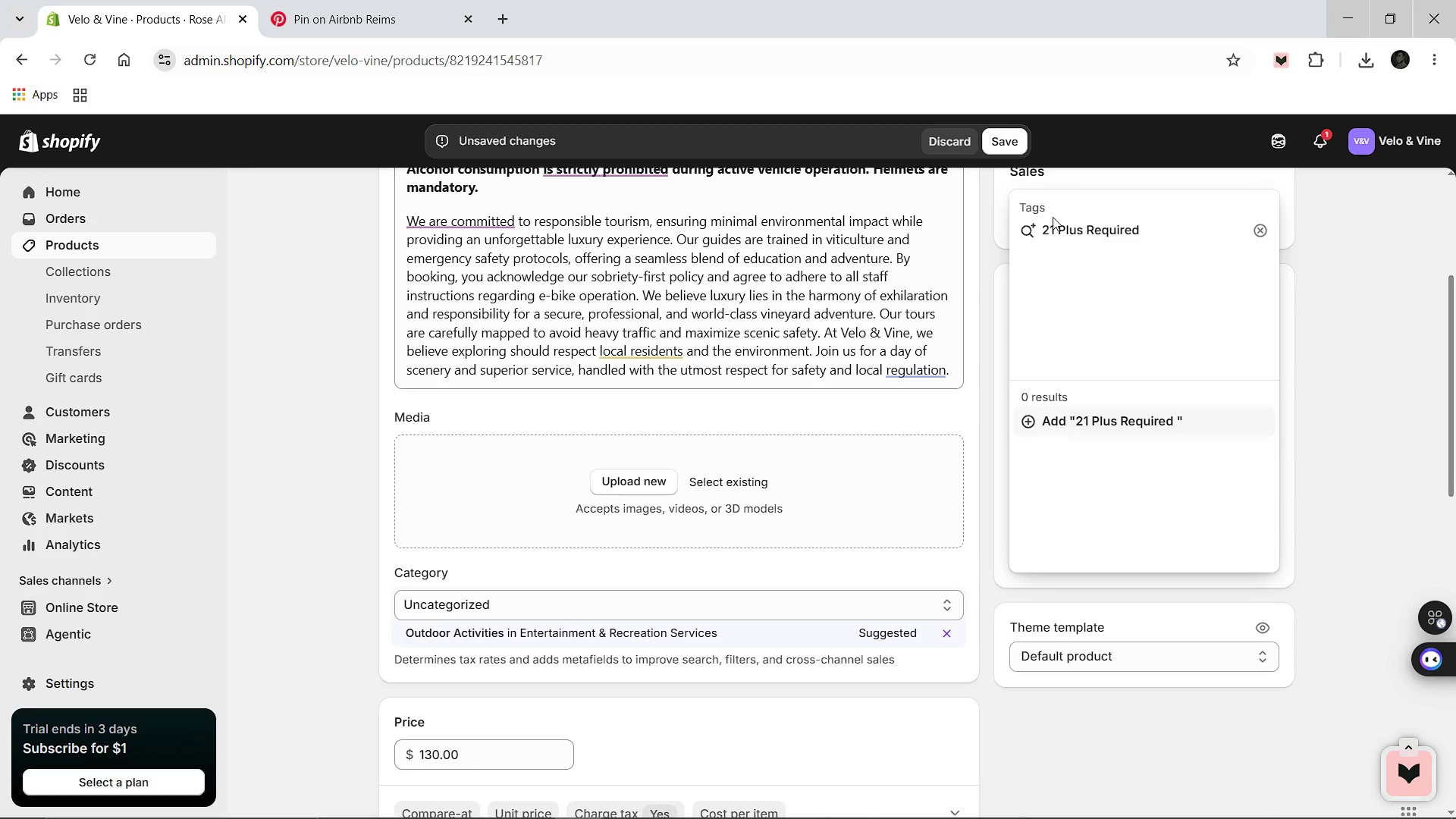 
key(Enter)
 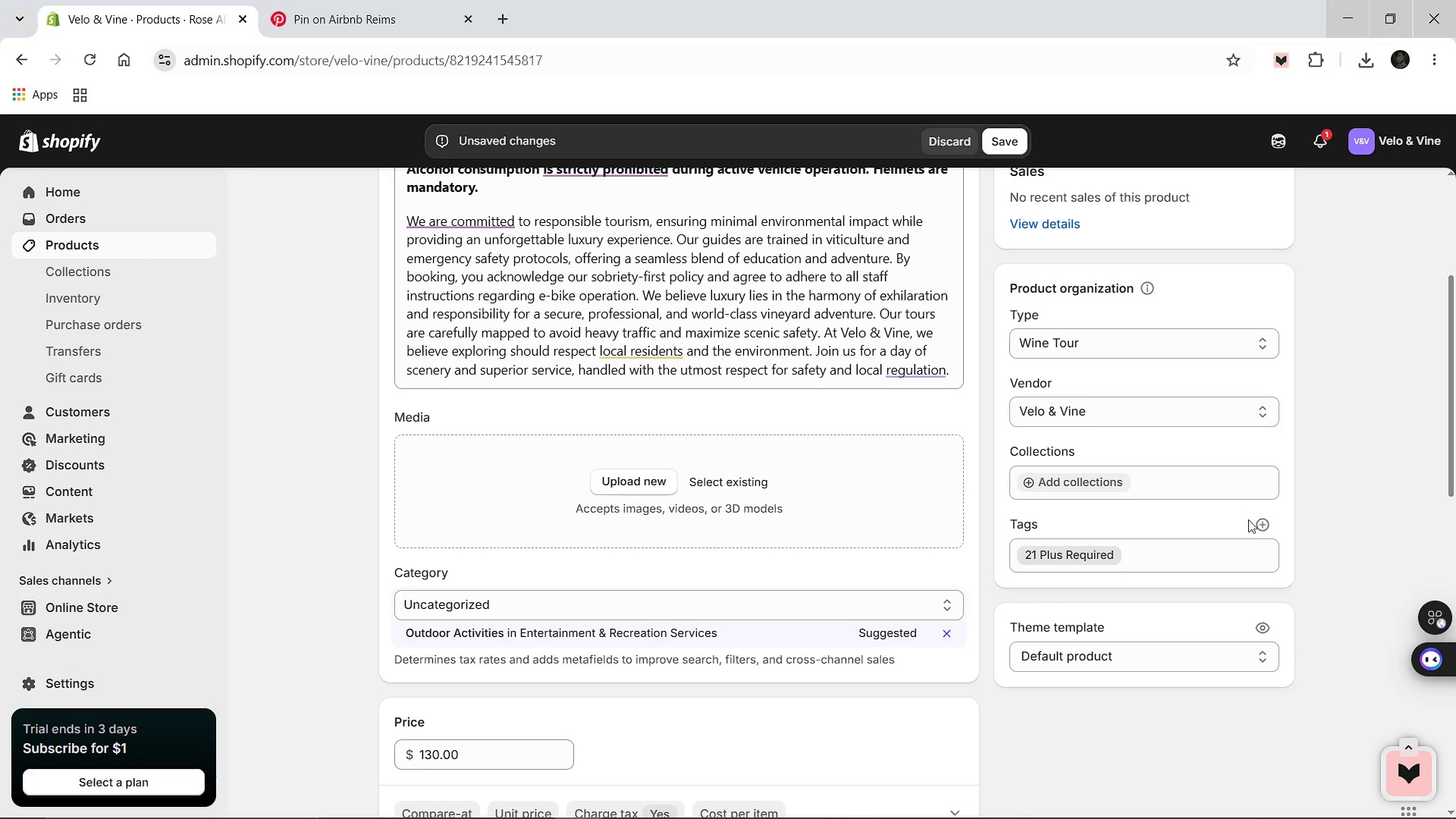 
left_click([1260, 522])
 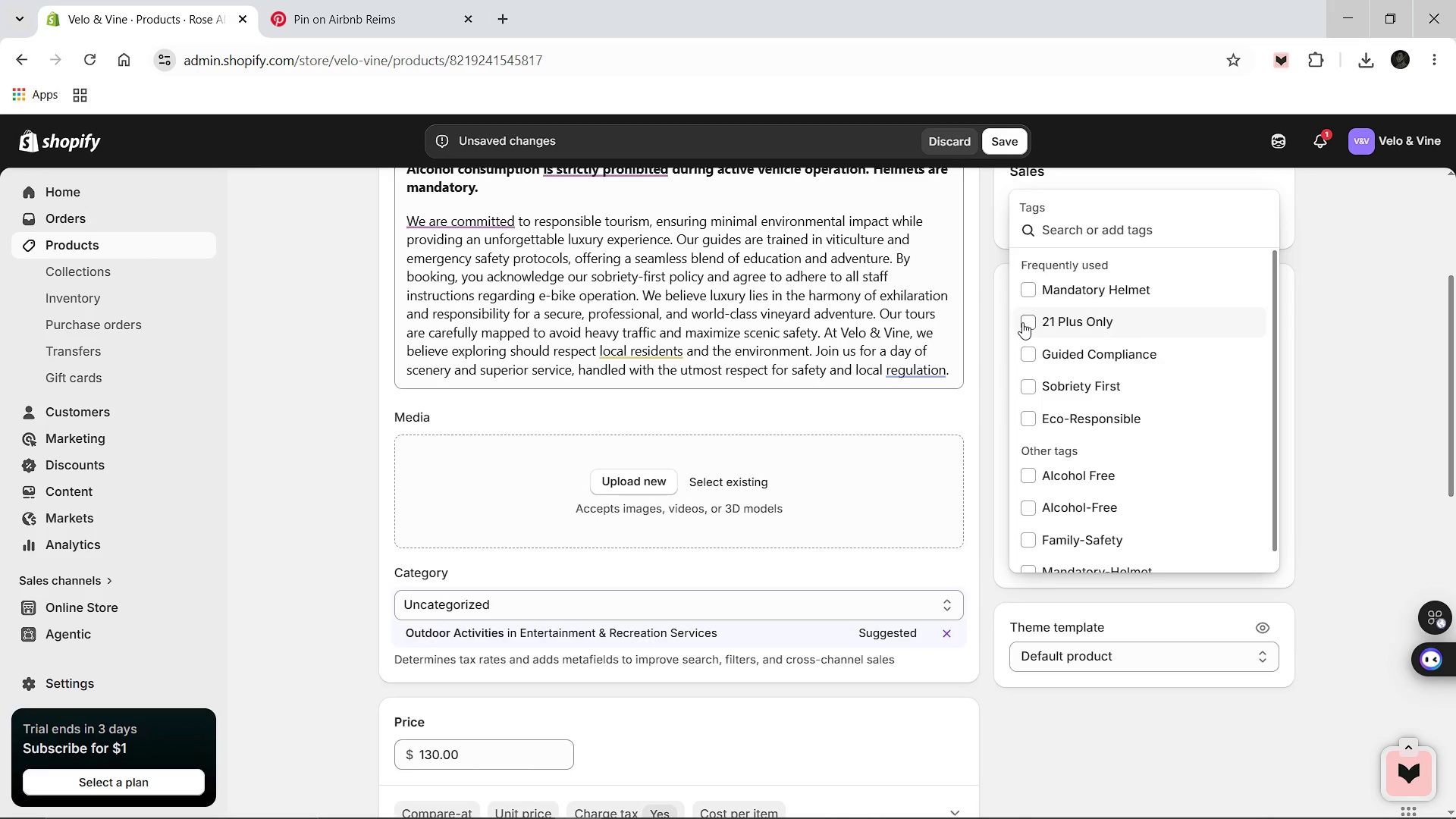 
left_click([1022, 324])
 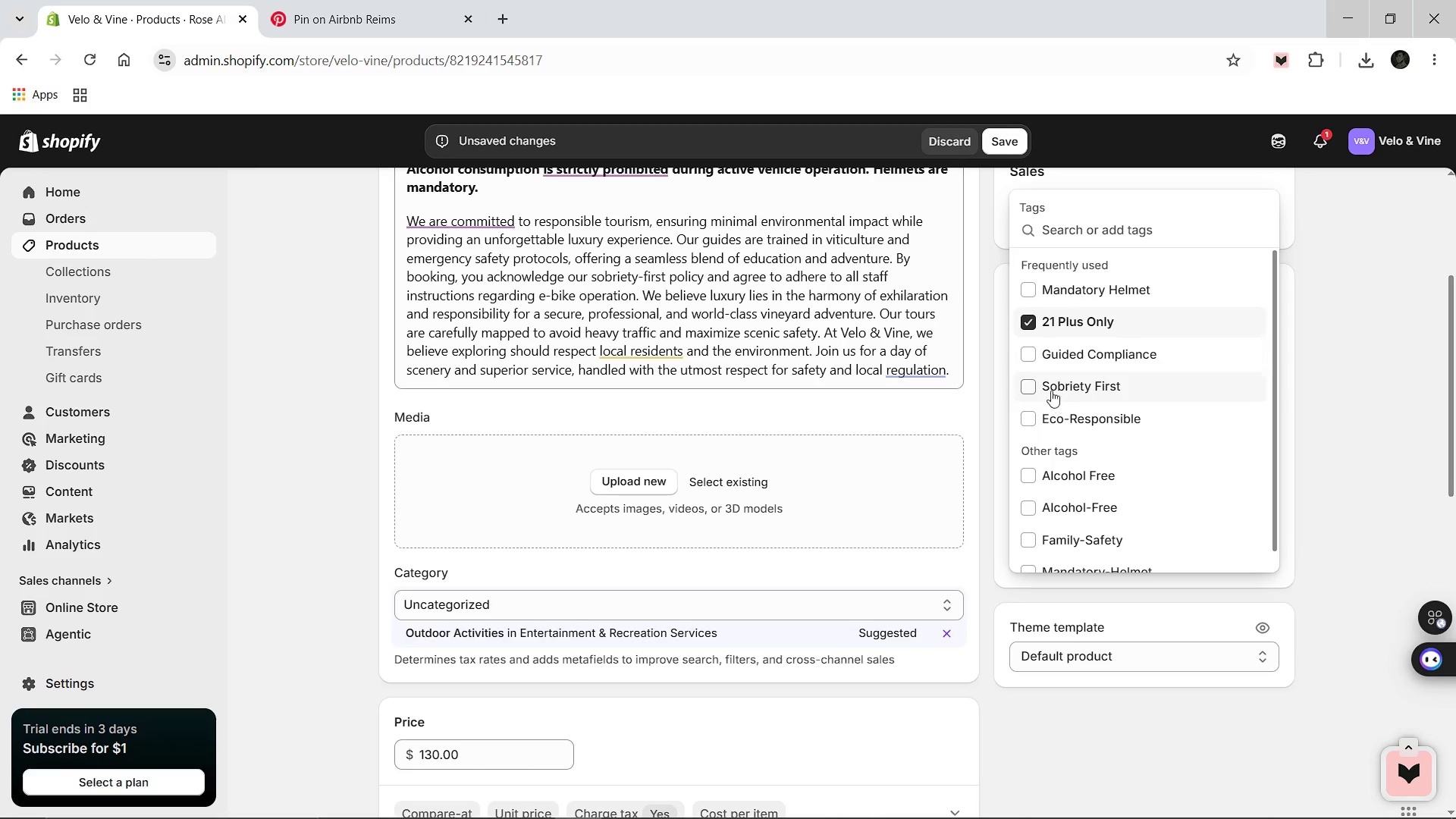 
left_click([1031, 357])
 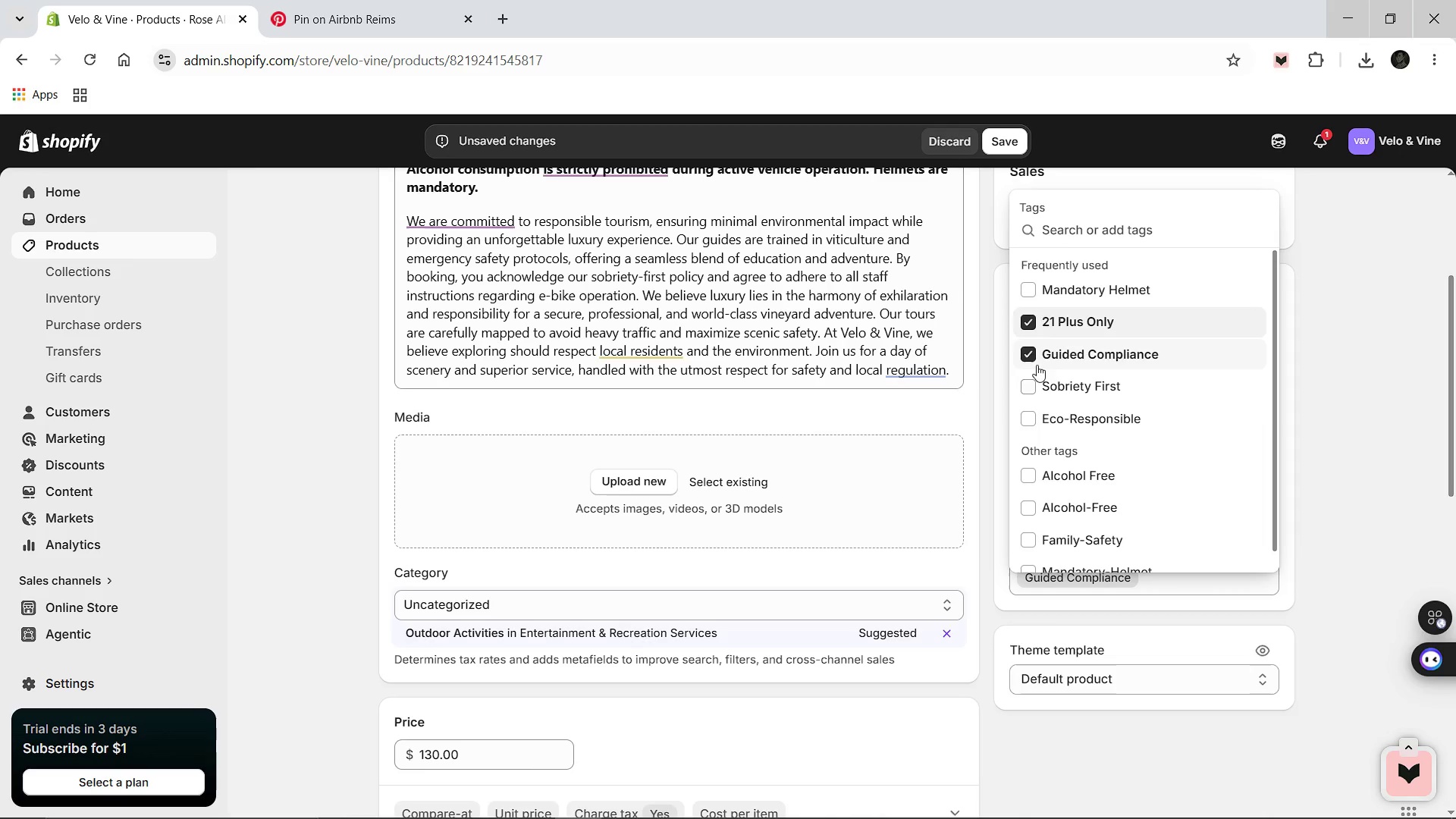 
left_click([1034, 294])
 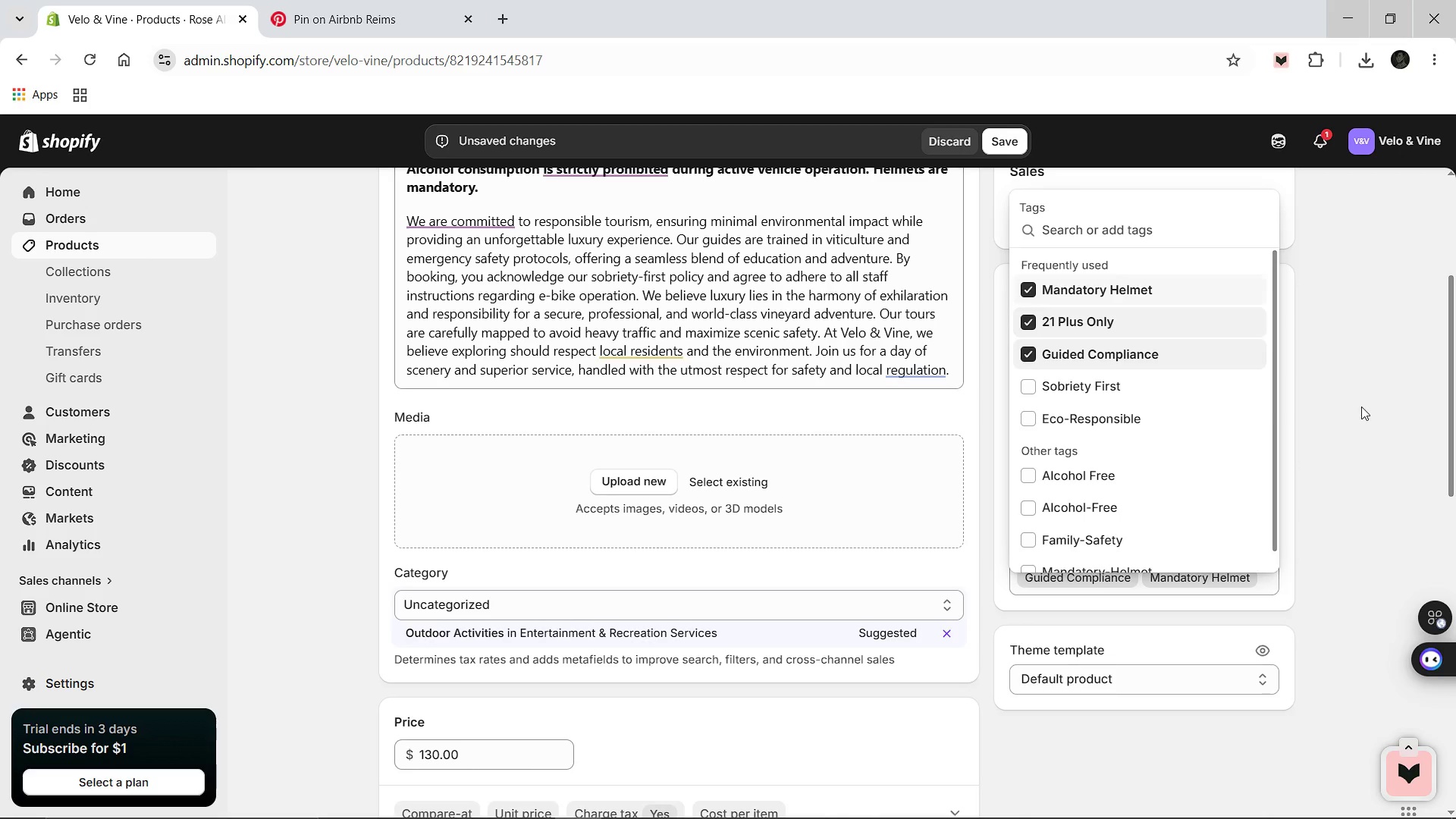 
left_click([1361, 406])
 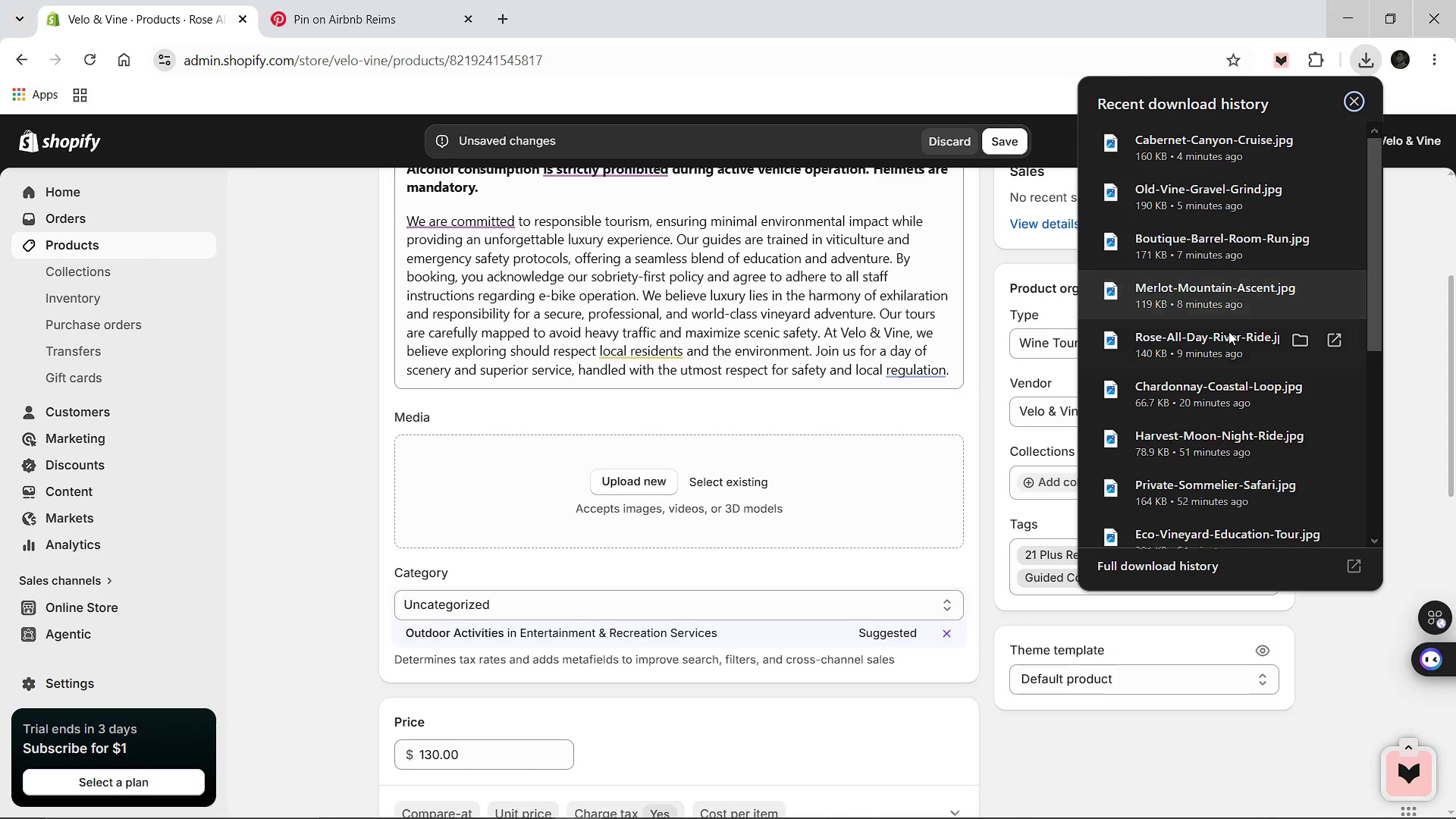 
left_click_drag(start_coordinate=[1212, 343], to_coordinate=[654, 507])
 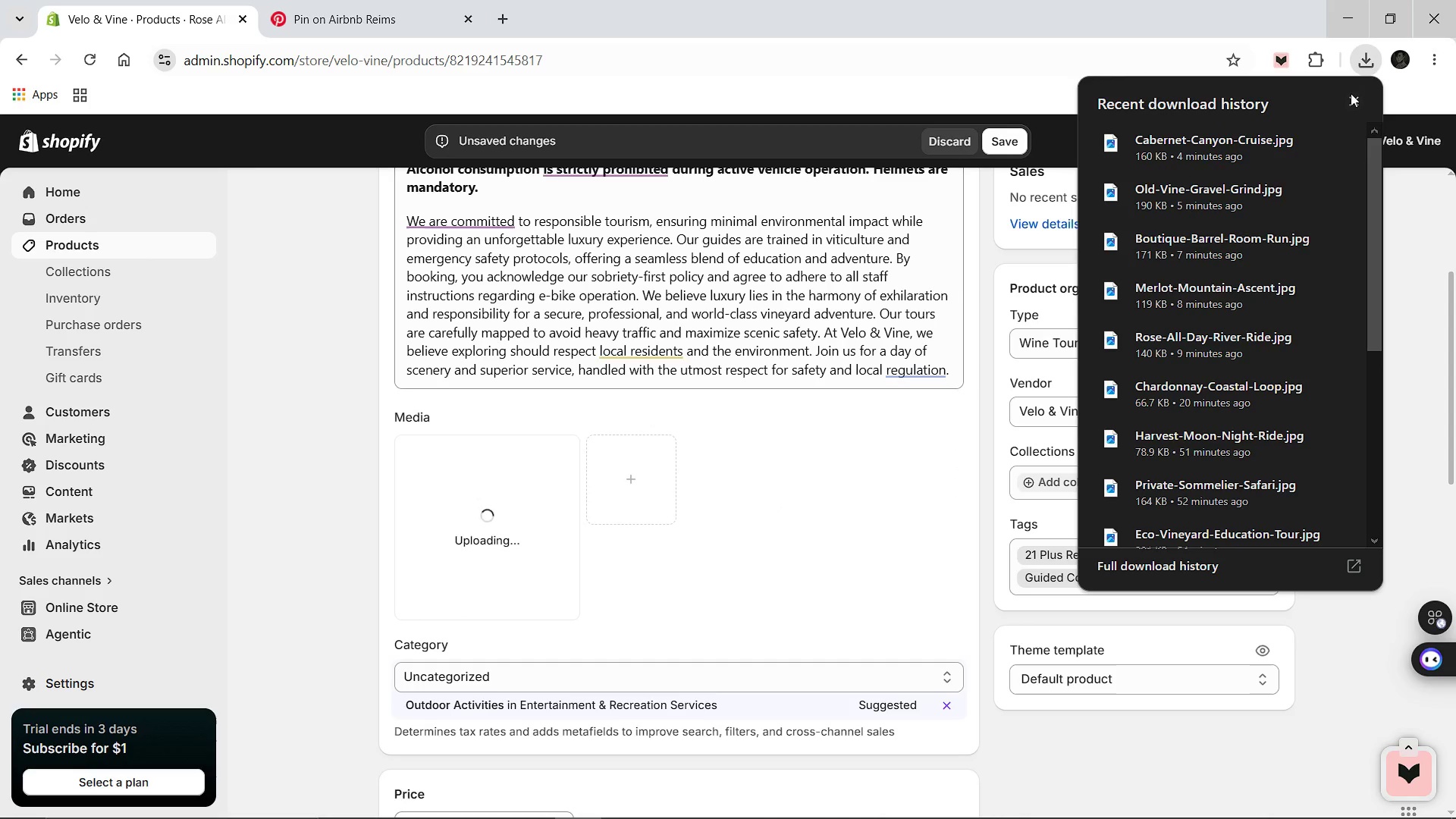 
left_click([1351, 95])
 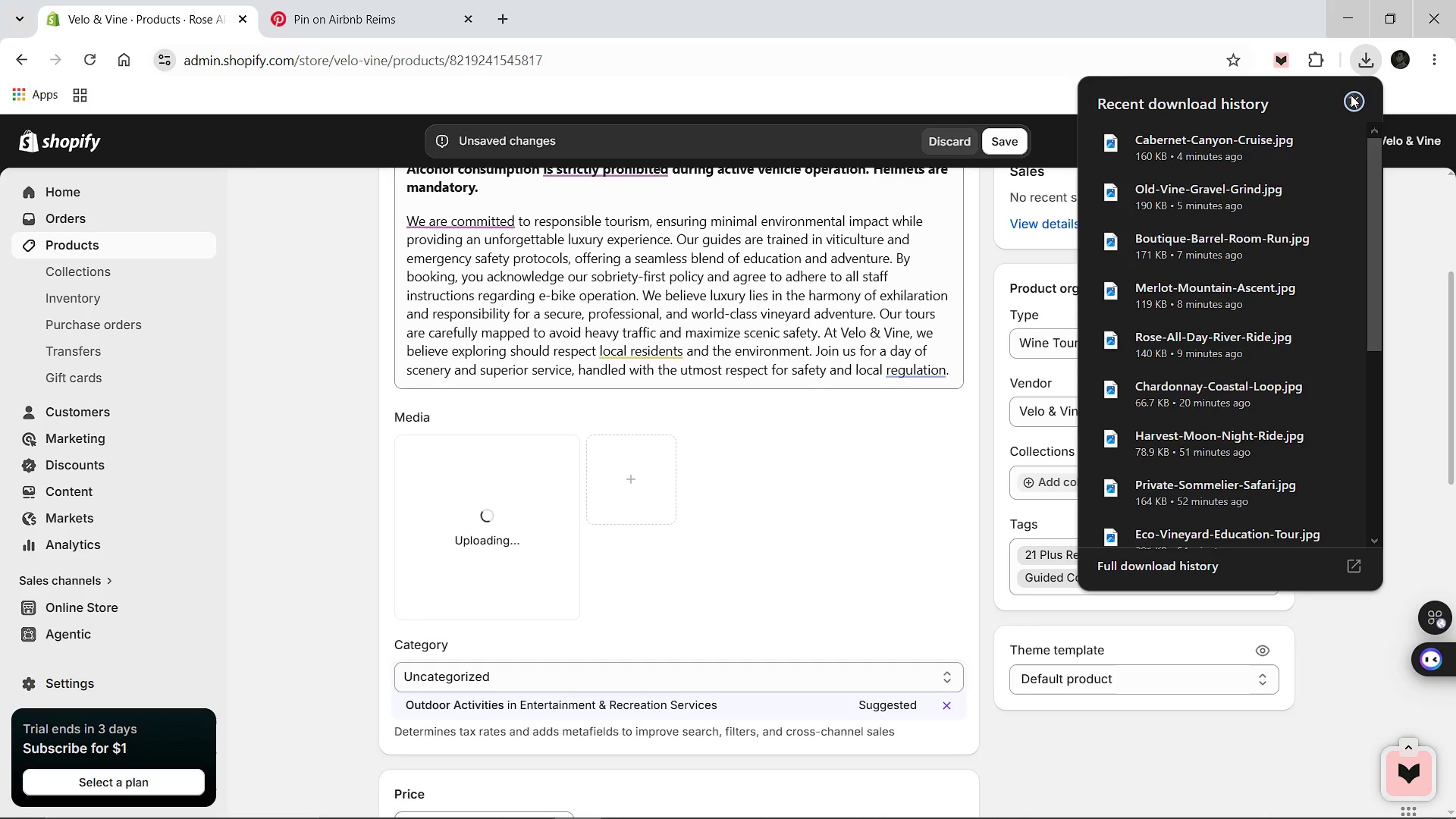 
scroll: coordinate [547, 384], scroll_direction: down, amount: 5.0
 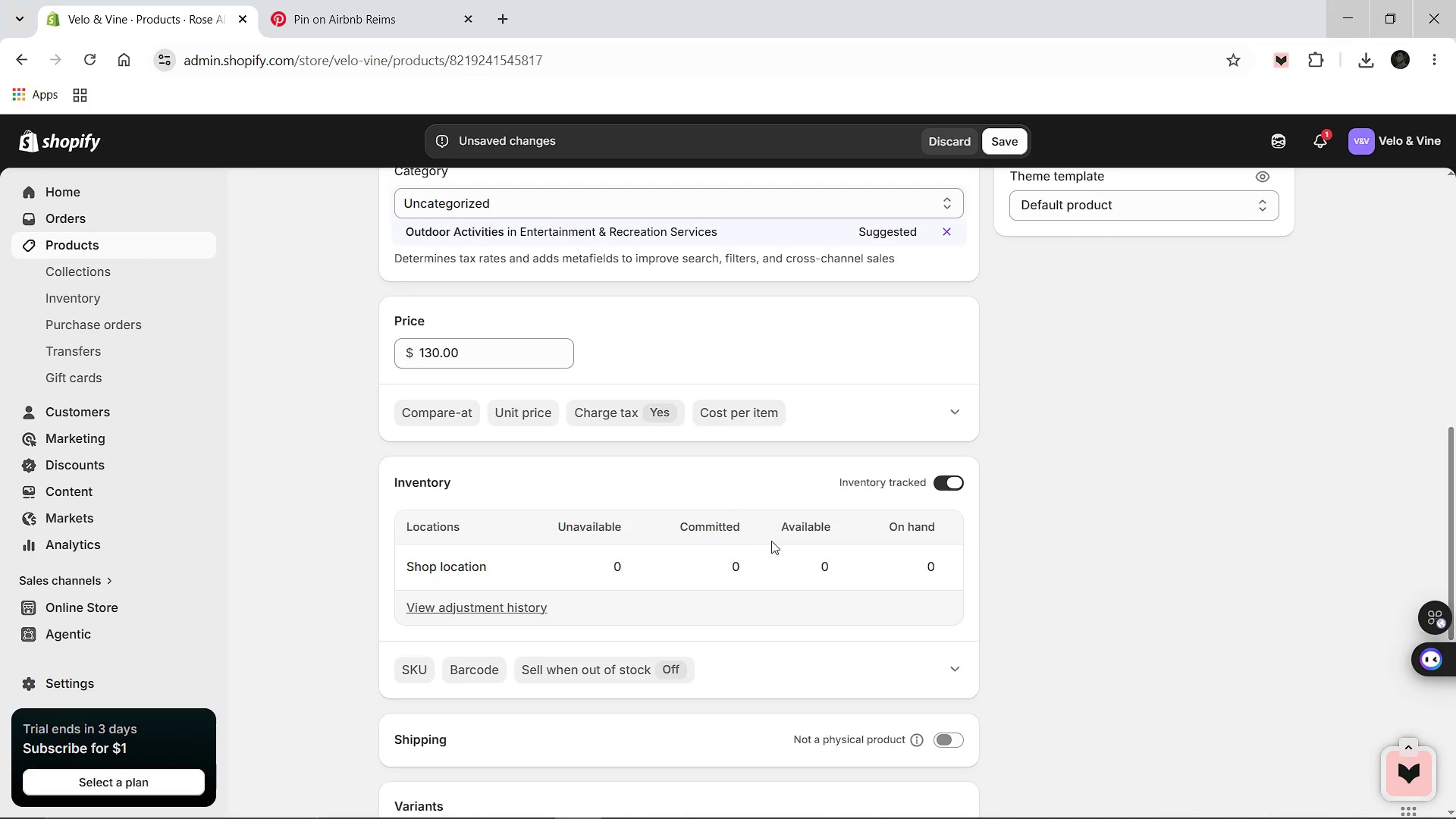 
left_click([822, 560])
 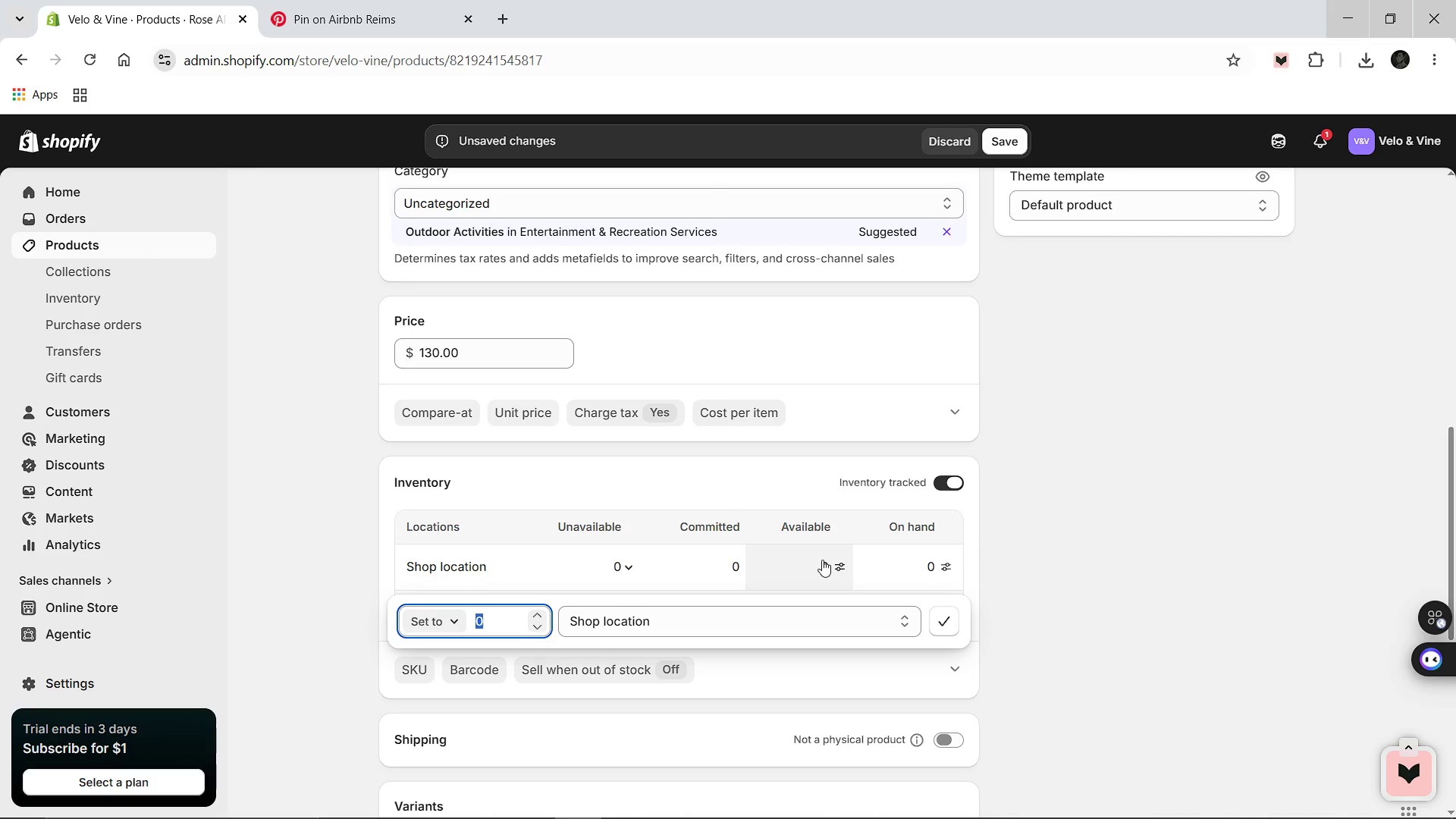 
type(100)
 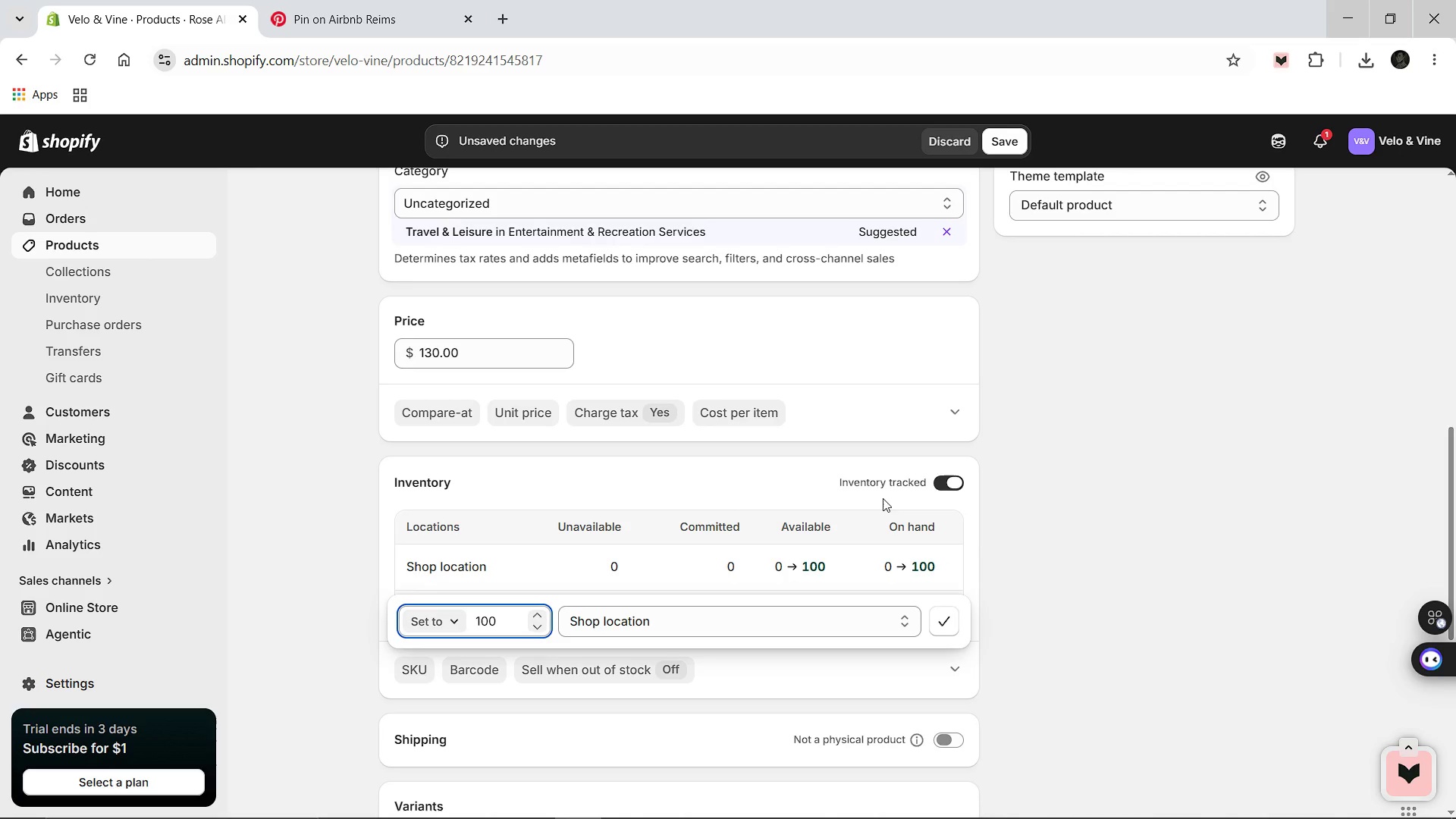 
mouse_move([422, 662])
 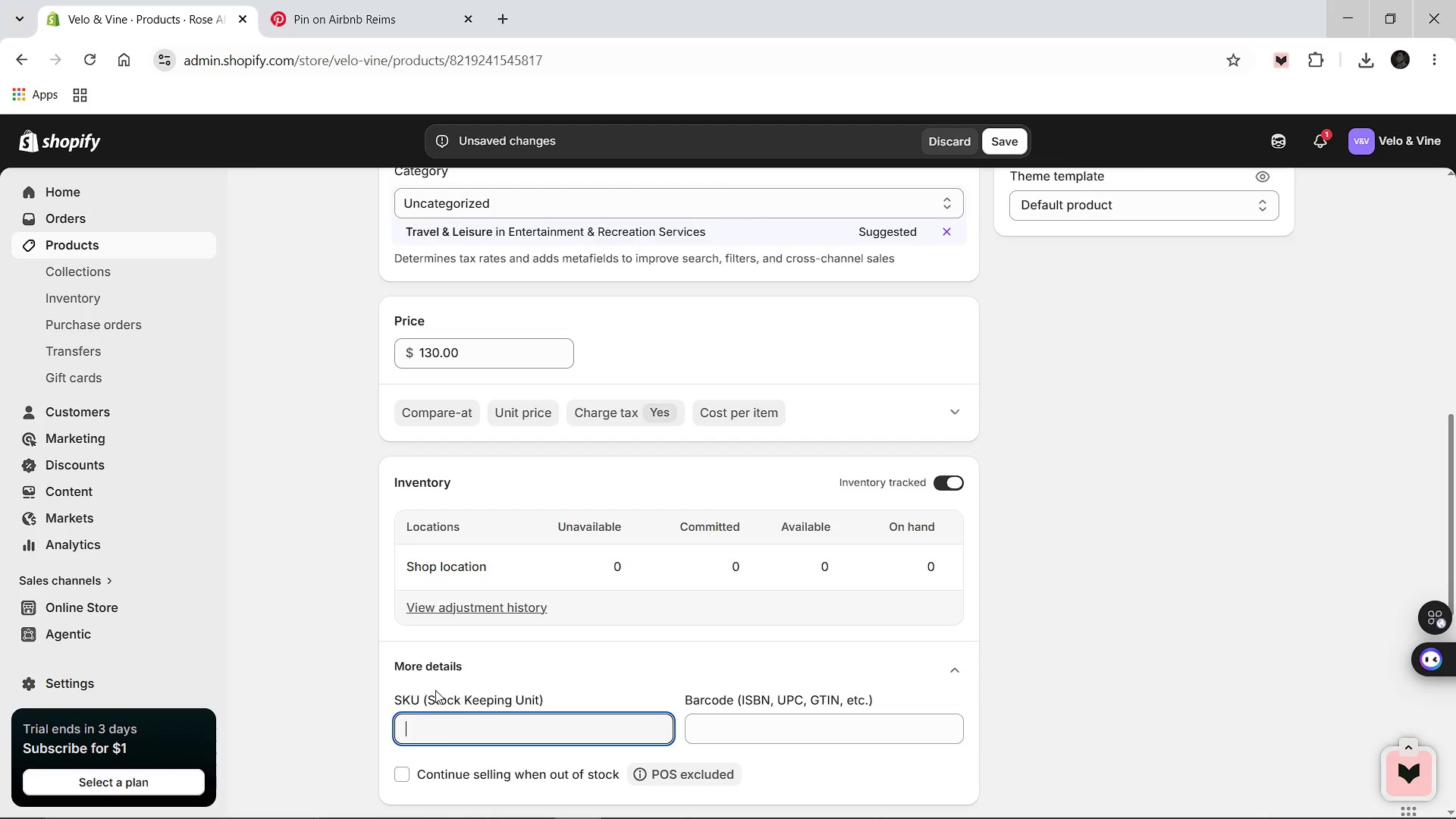 
type(VV-TOUR-0011)
 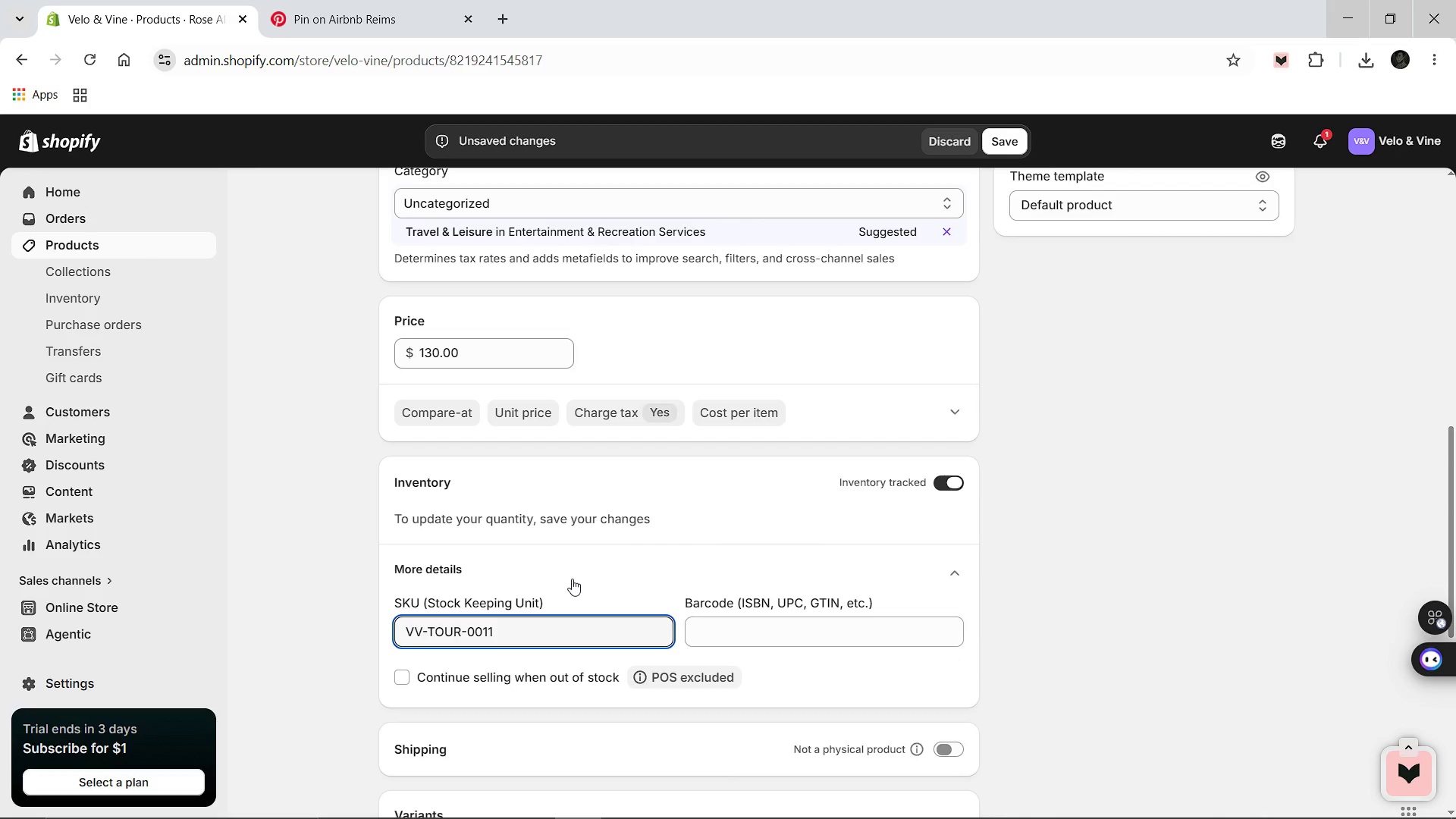 
scroll: coordinate [671, 559], scroll_direction: down, amount: 10.0
 